 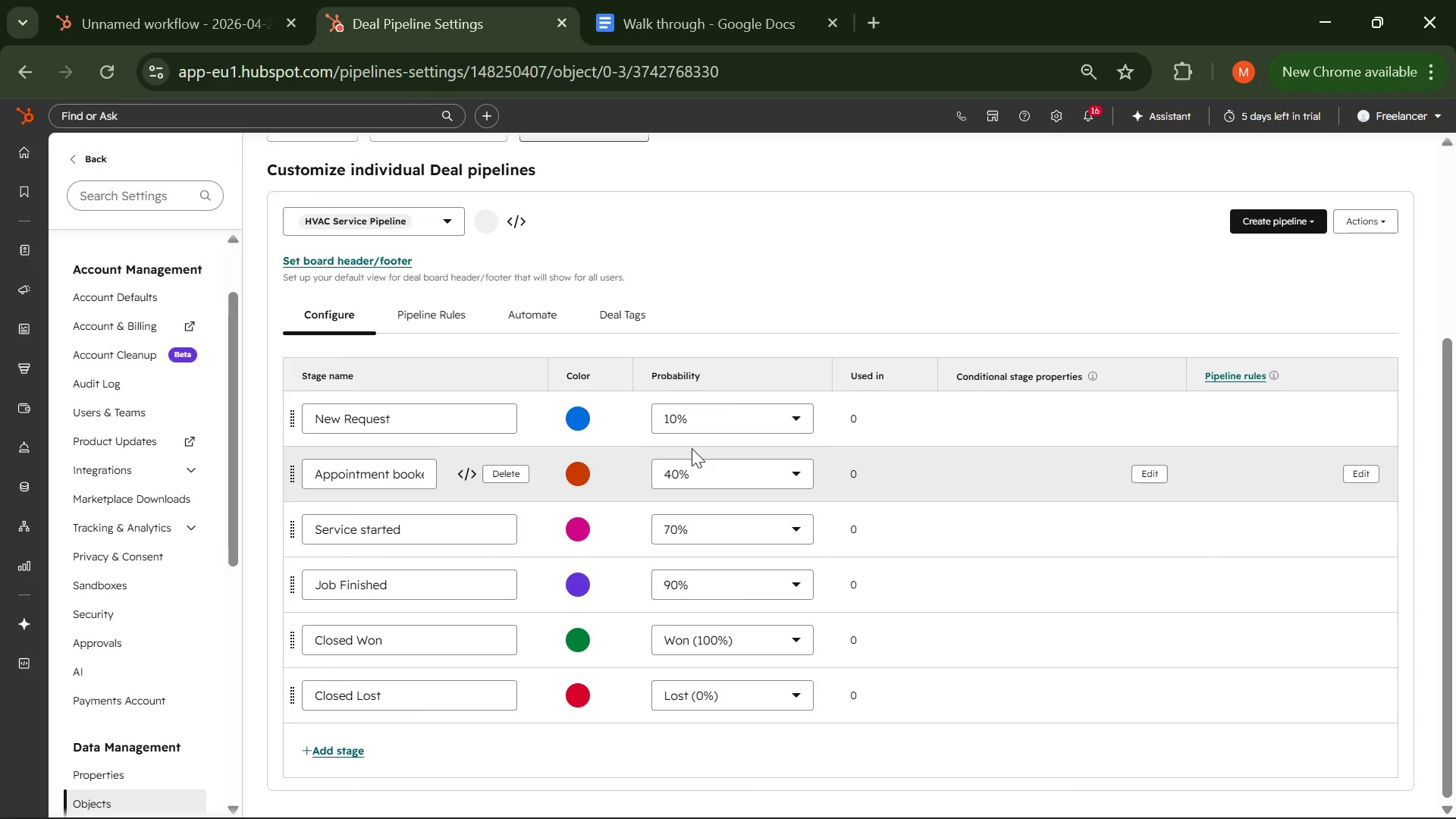 
left_click([108, 253])
 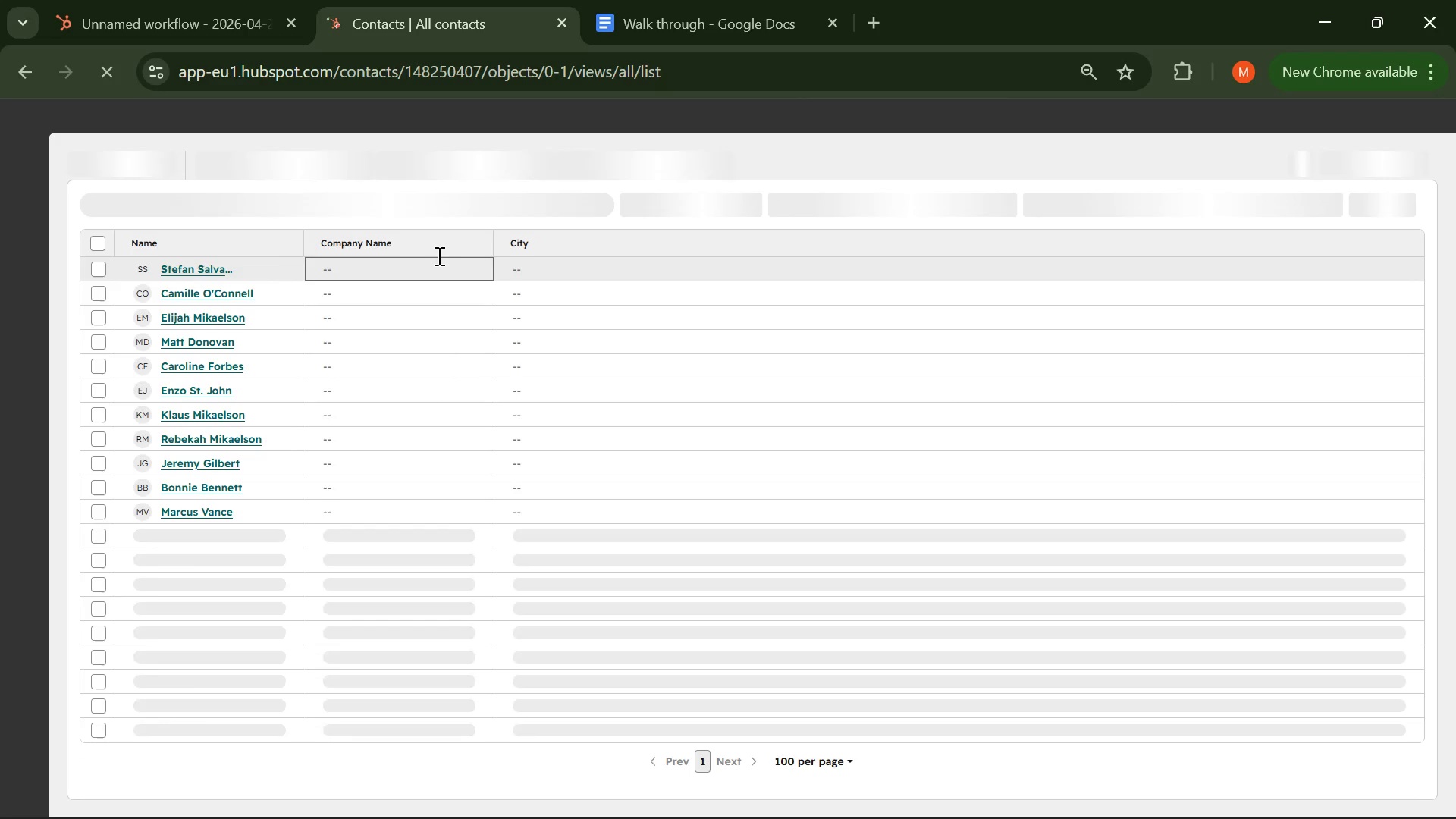 
wait(5.53)
 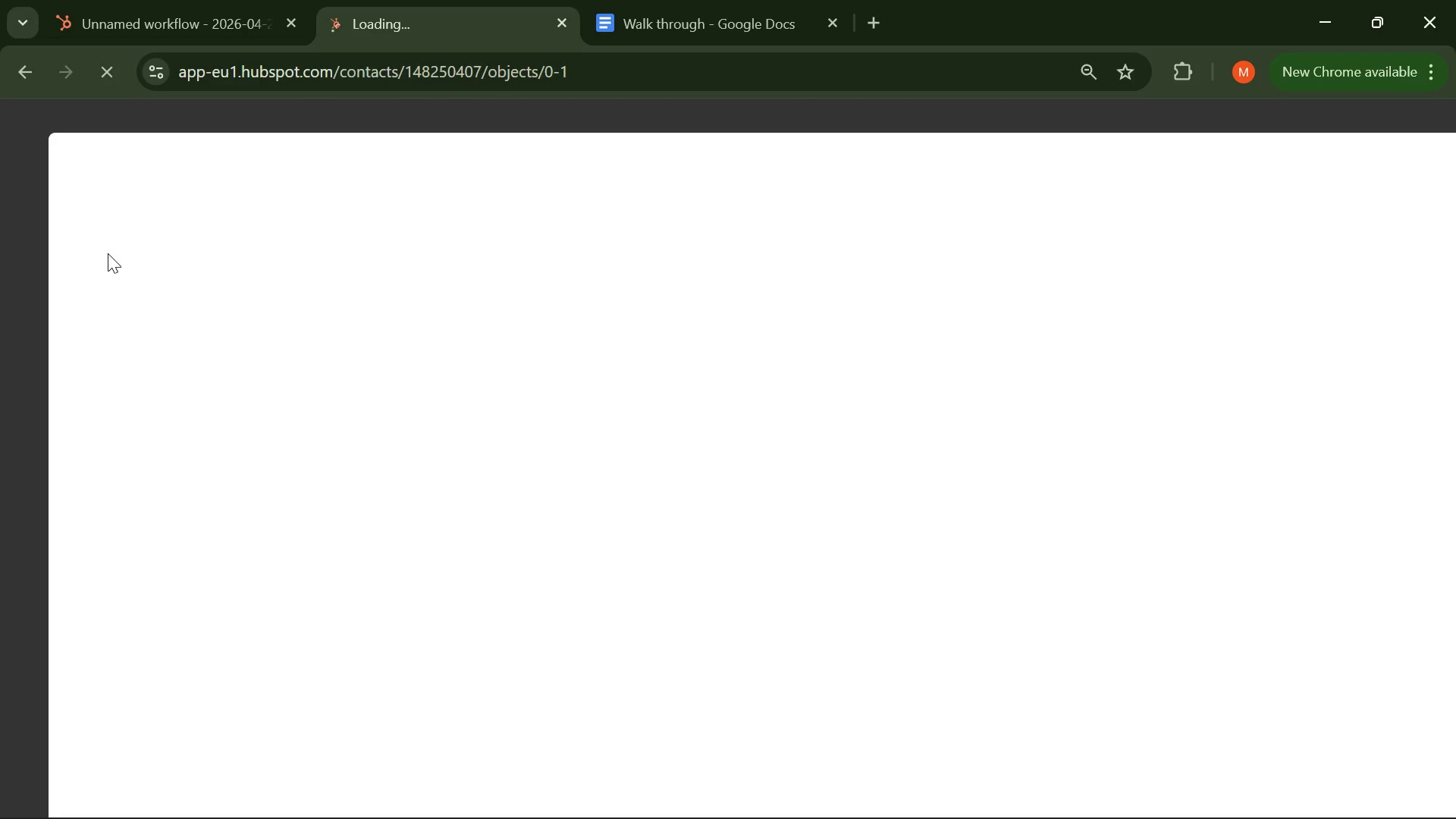 
scroll: coordinate [354, 393], scroll_direction: down, amount: 6.0
 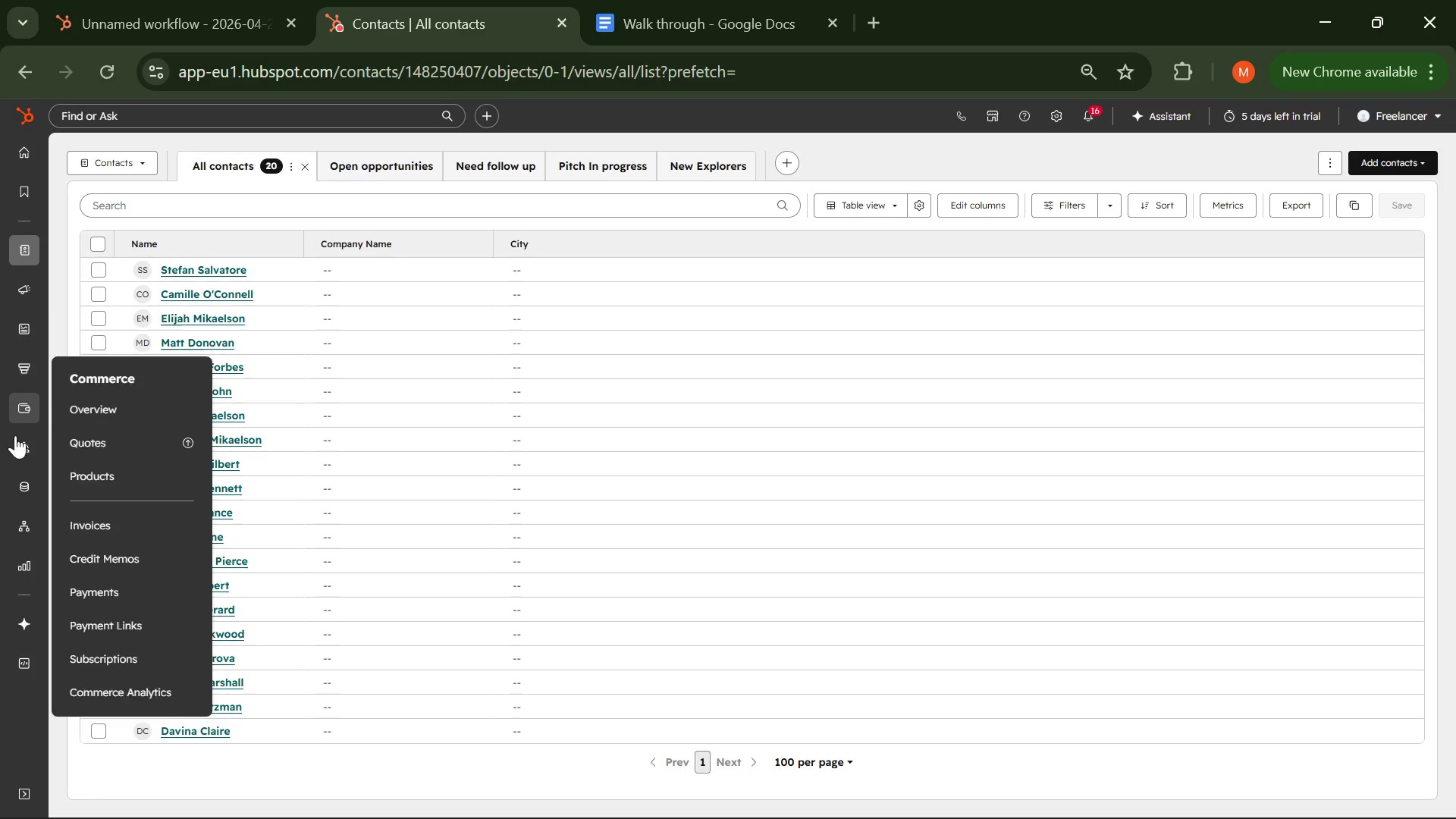 
mouse_move([22, 353])
 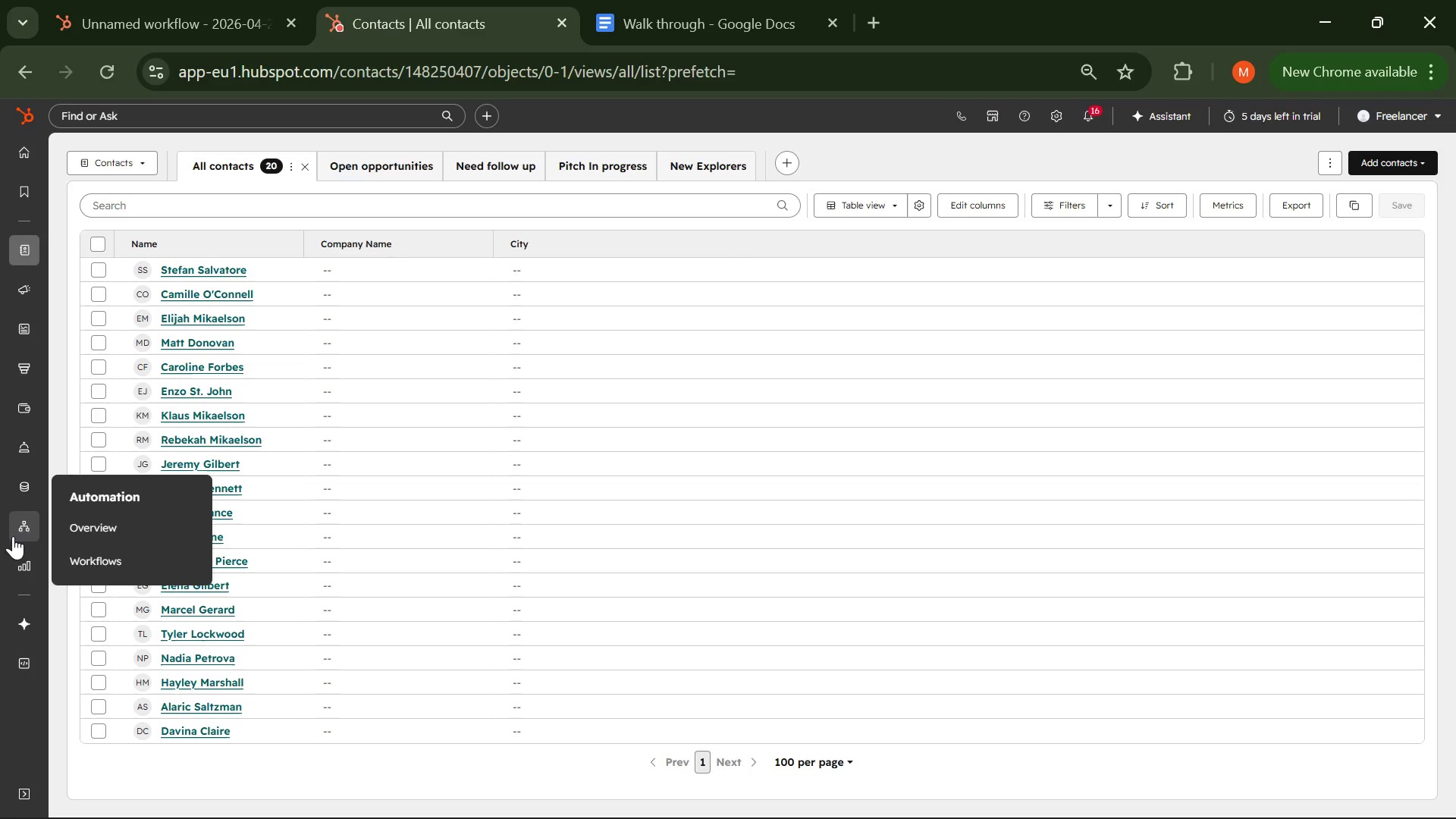 
mouse_move([20, 561])
 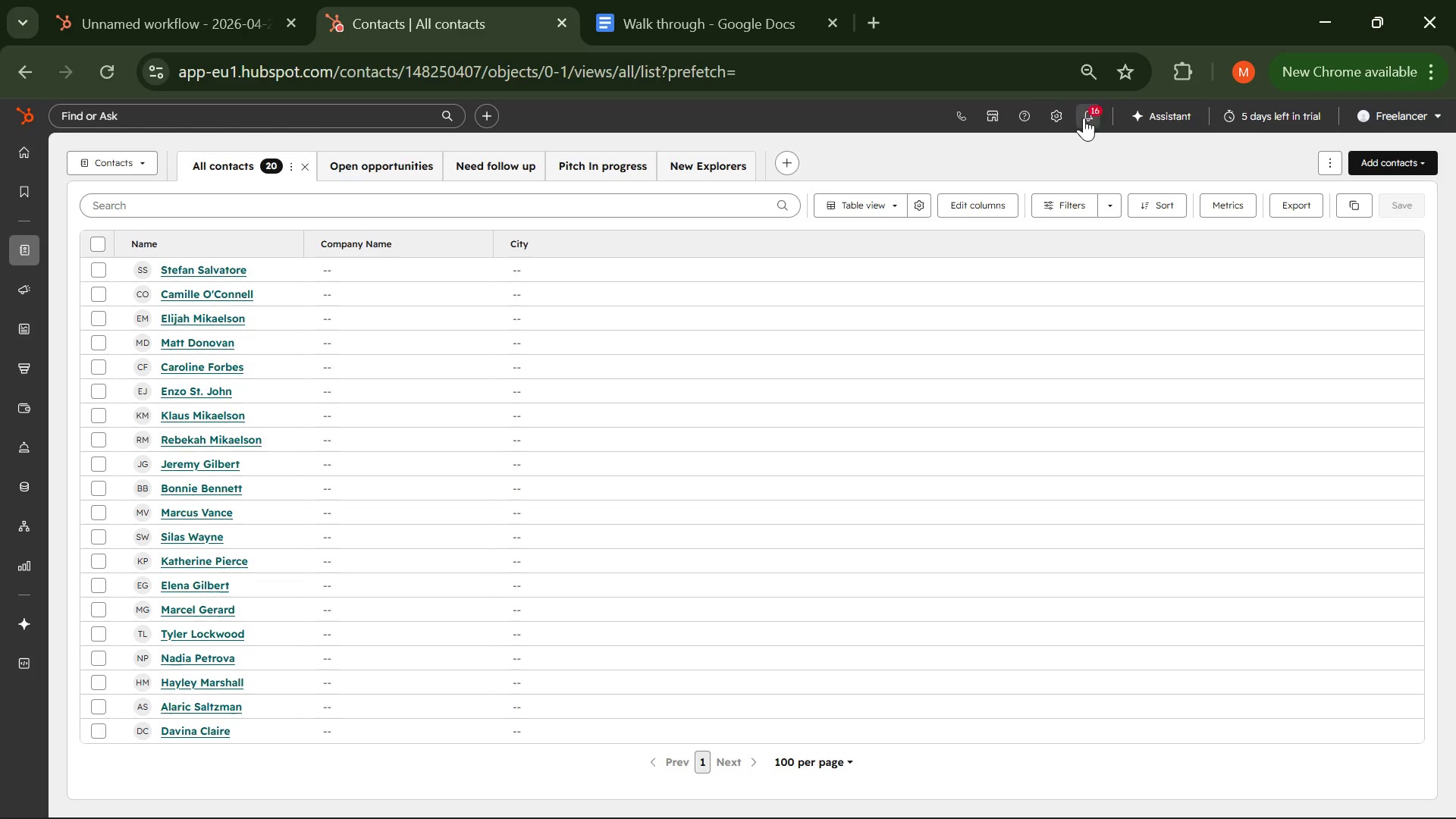 
left_click([1053, 115])
 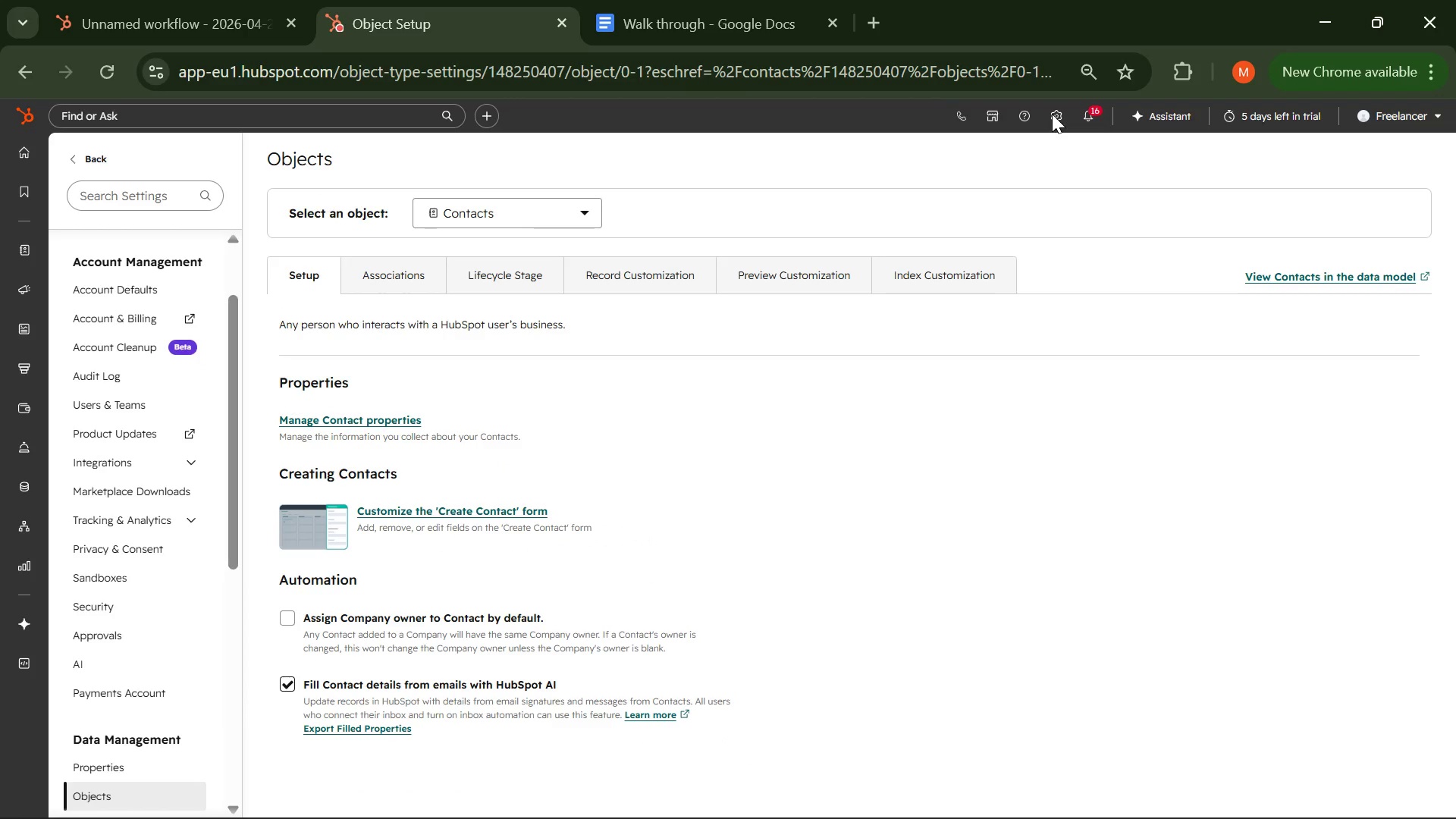 
wait(6.75)
 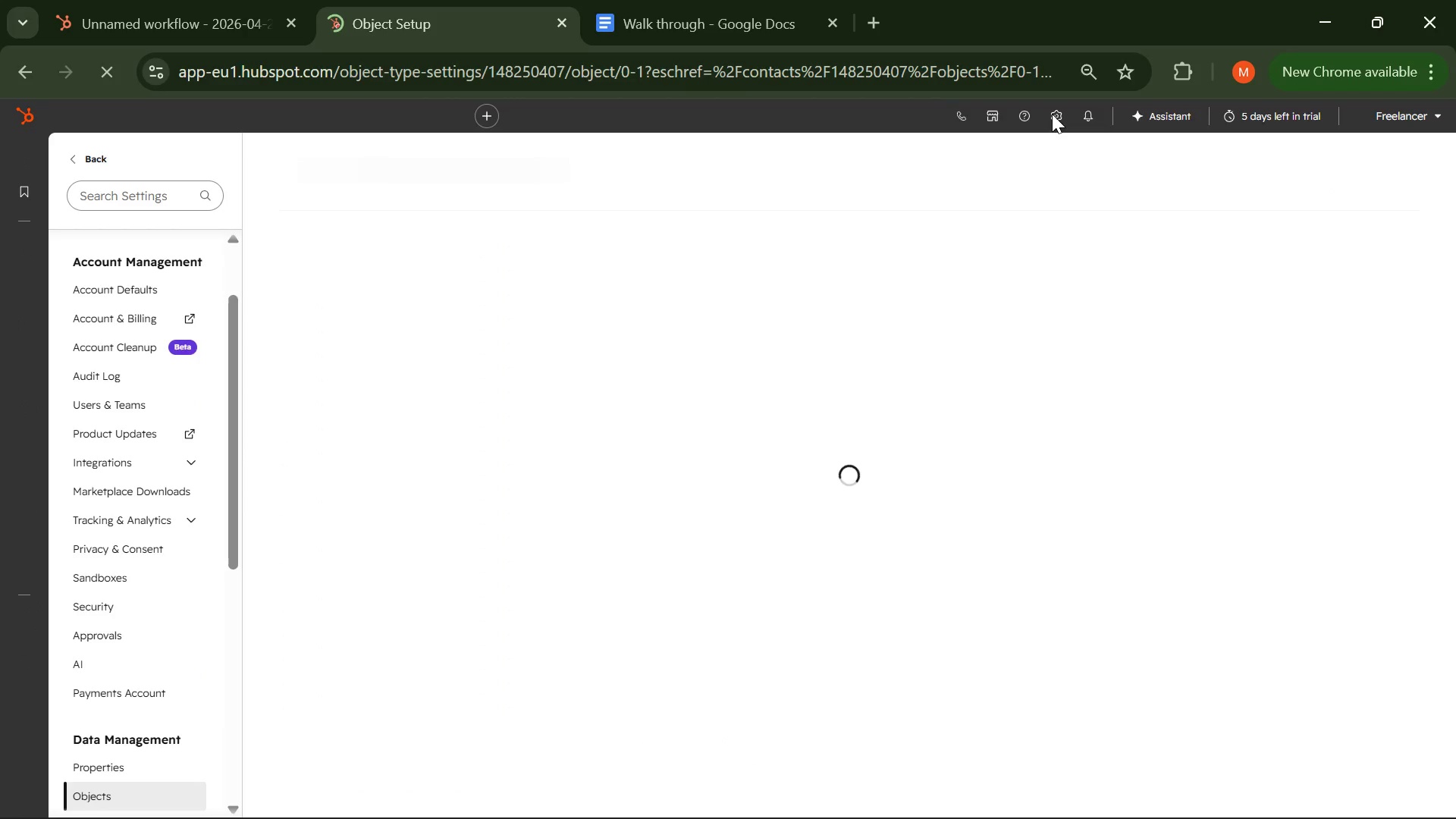 
scroll: coordinate [154, 308], scroll_direction: down, amount: 5.0
 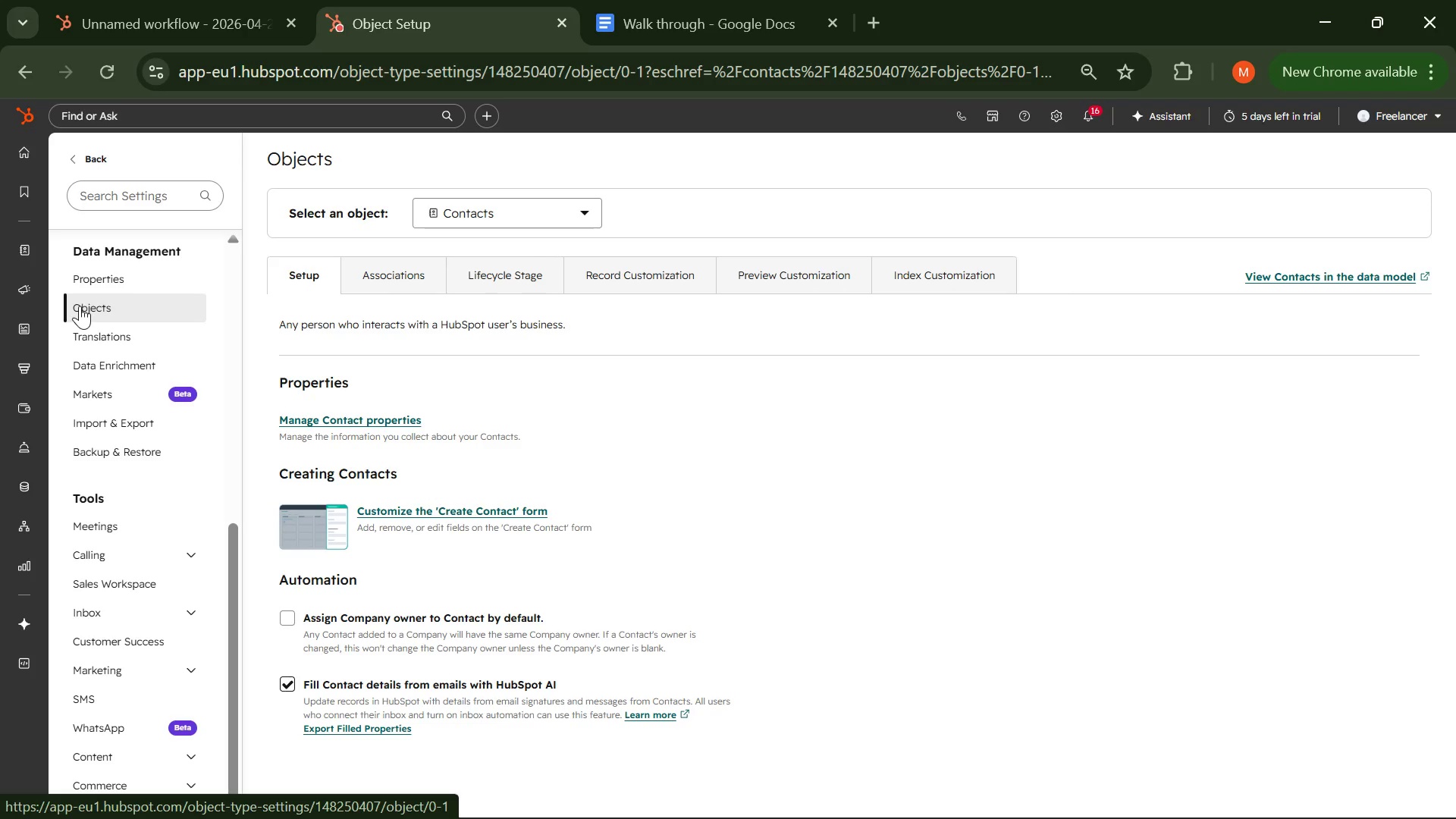 
left_click([80, 306])
 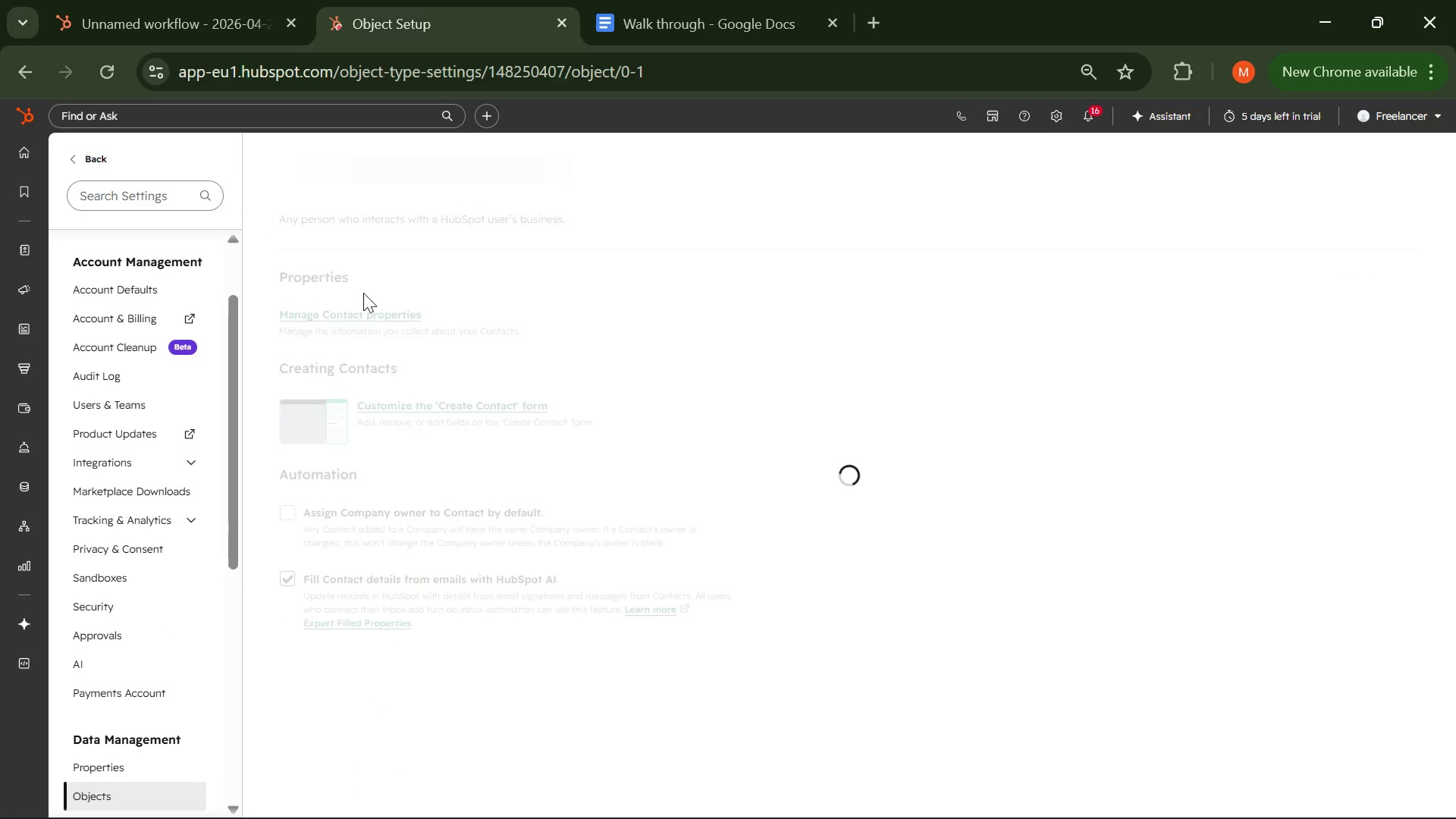 
left_click([582, 201])
 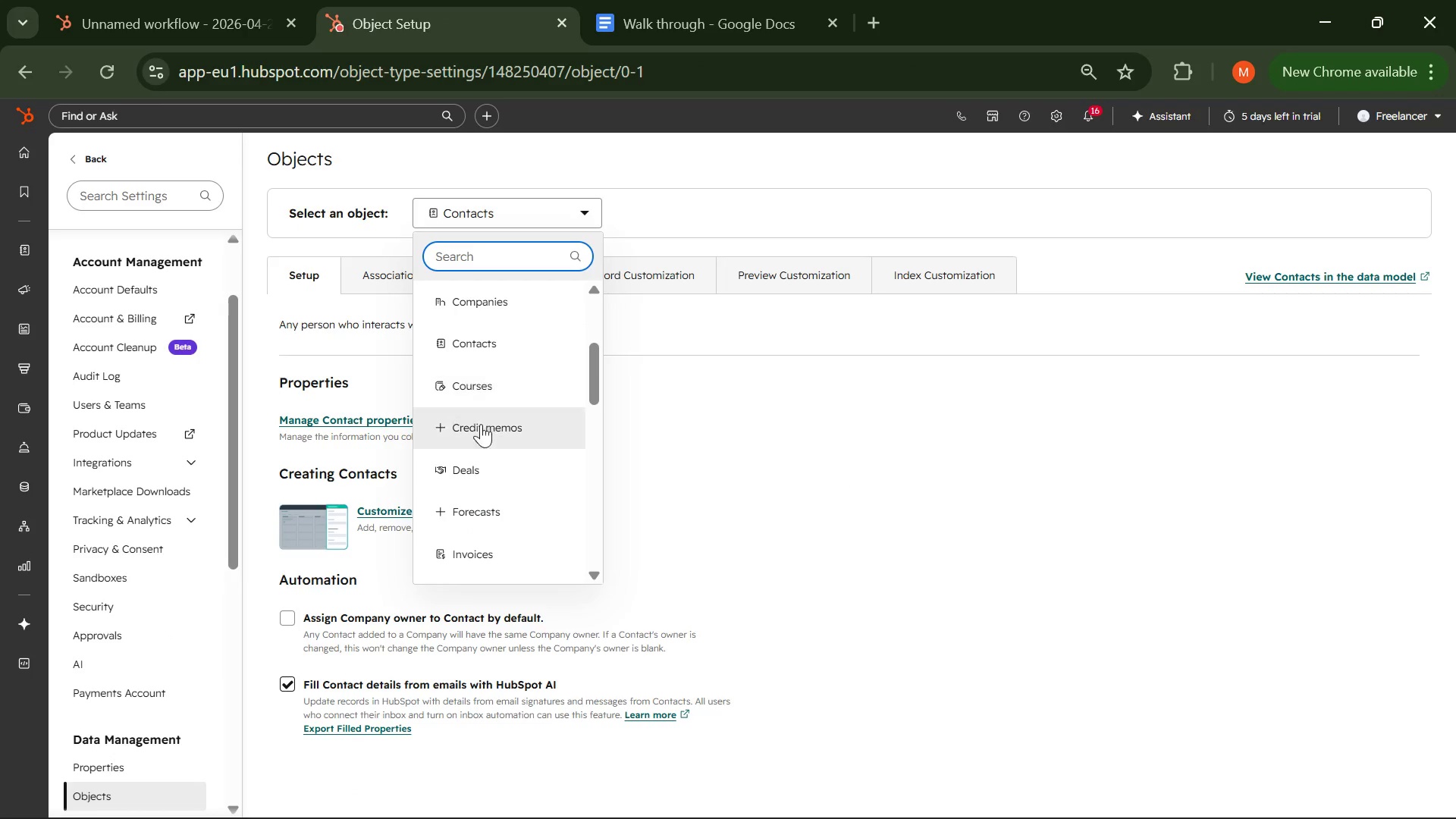 
left_click([479, 472])
 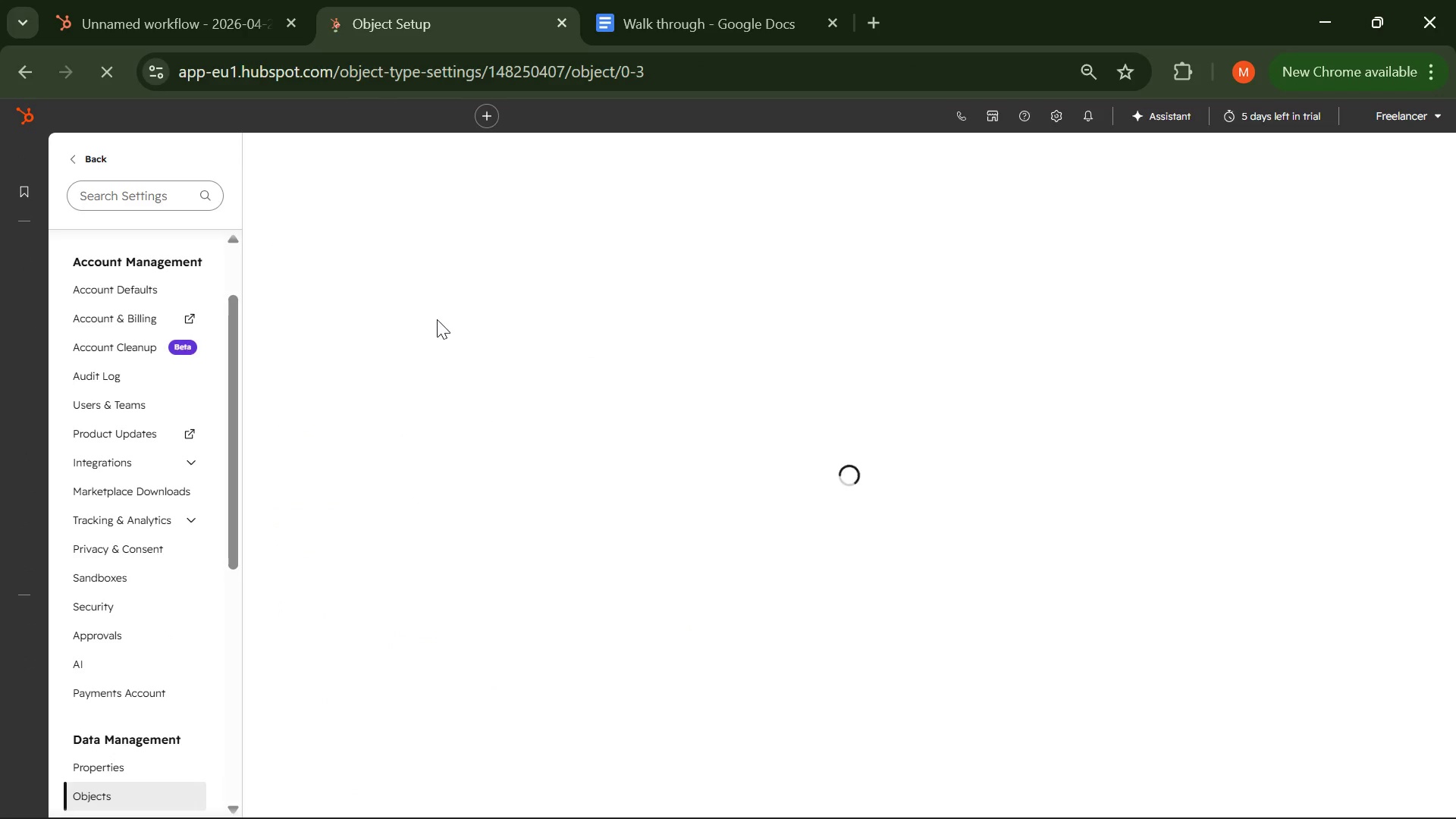 
mouse_move([465, 285])
 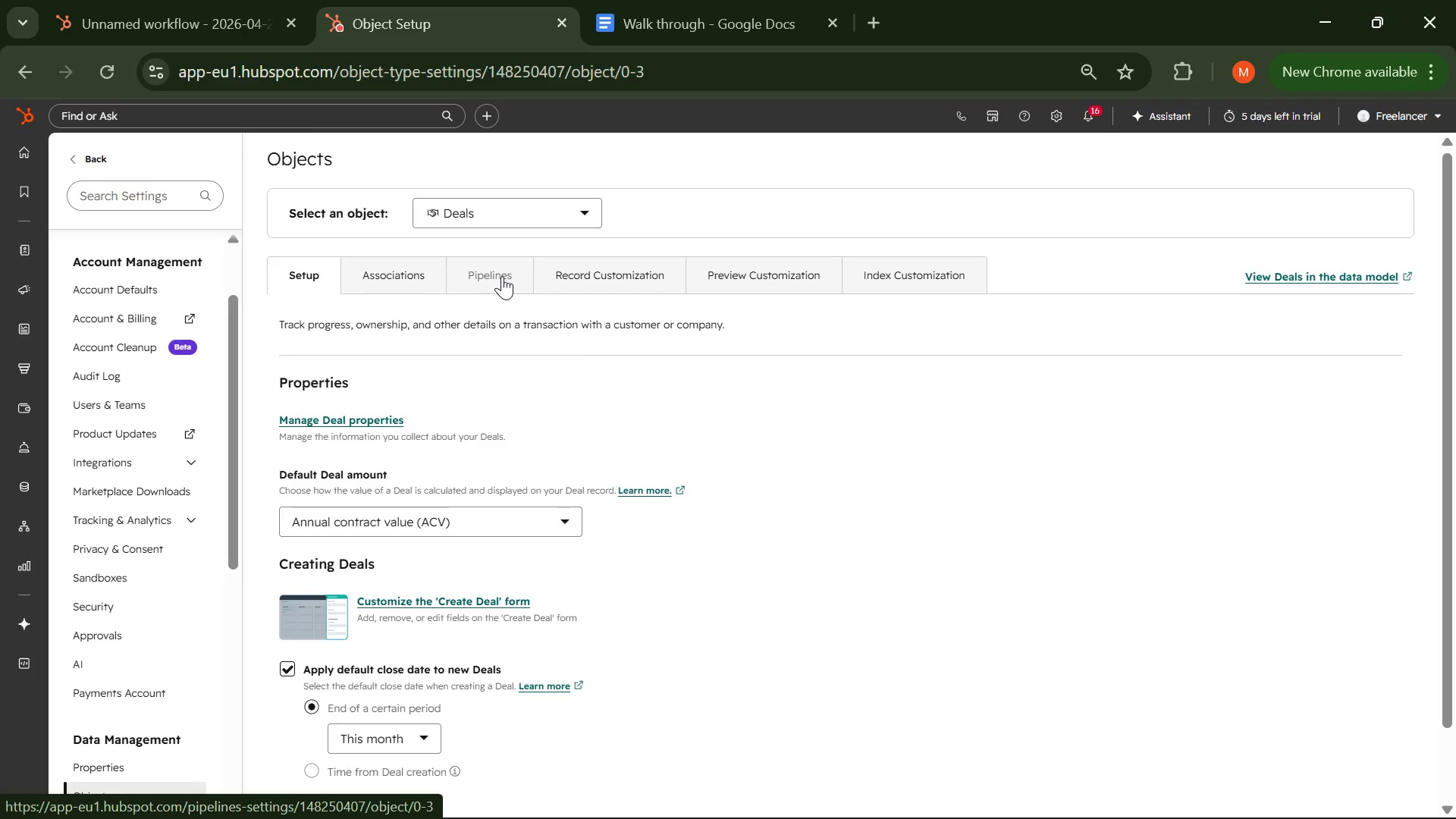 
left_click([502, 276])
 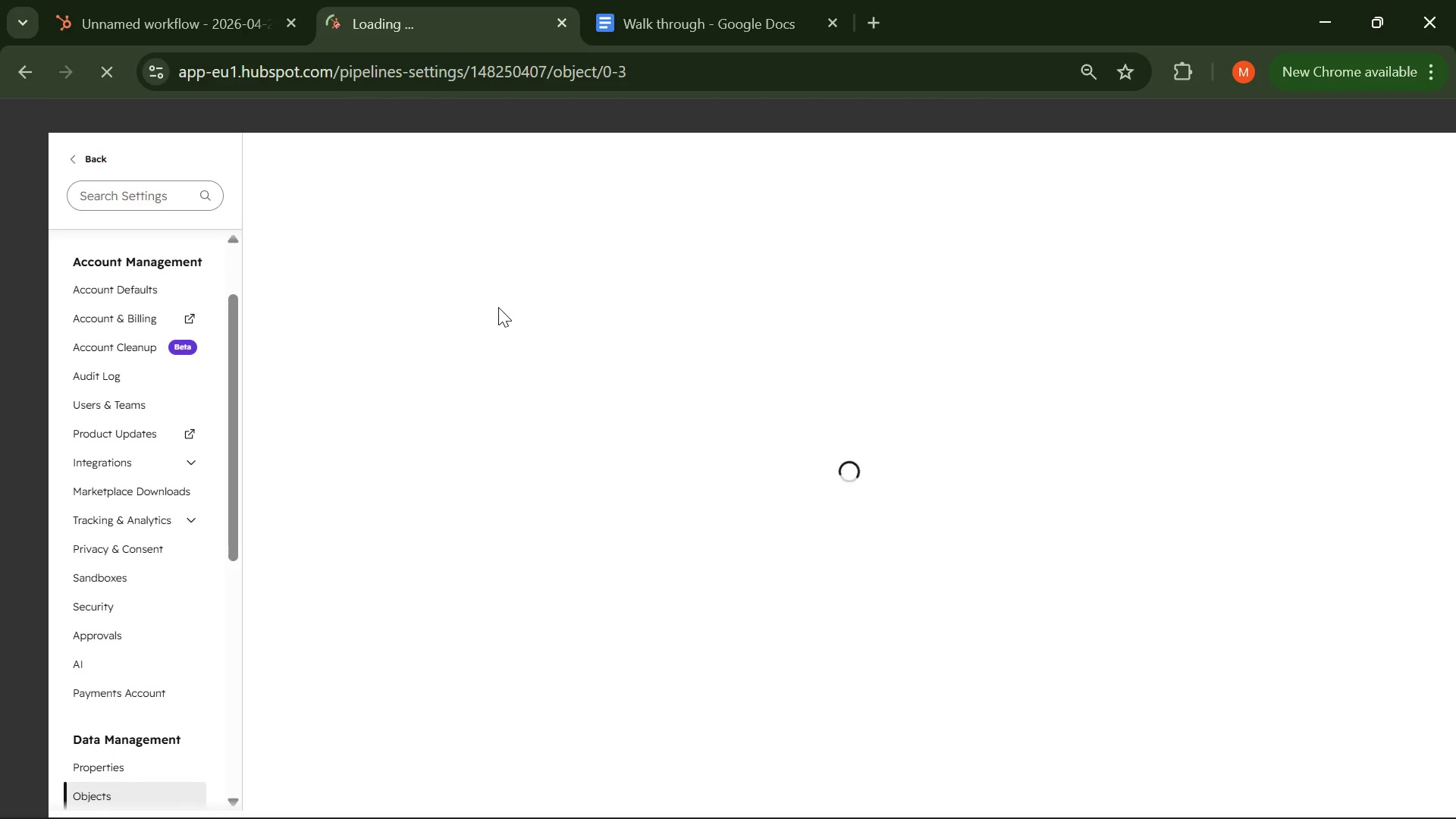 
scroll: coordinate [498, 307], scroll_direction: down, amount: 6.0
 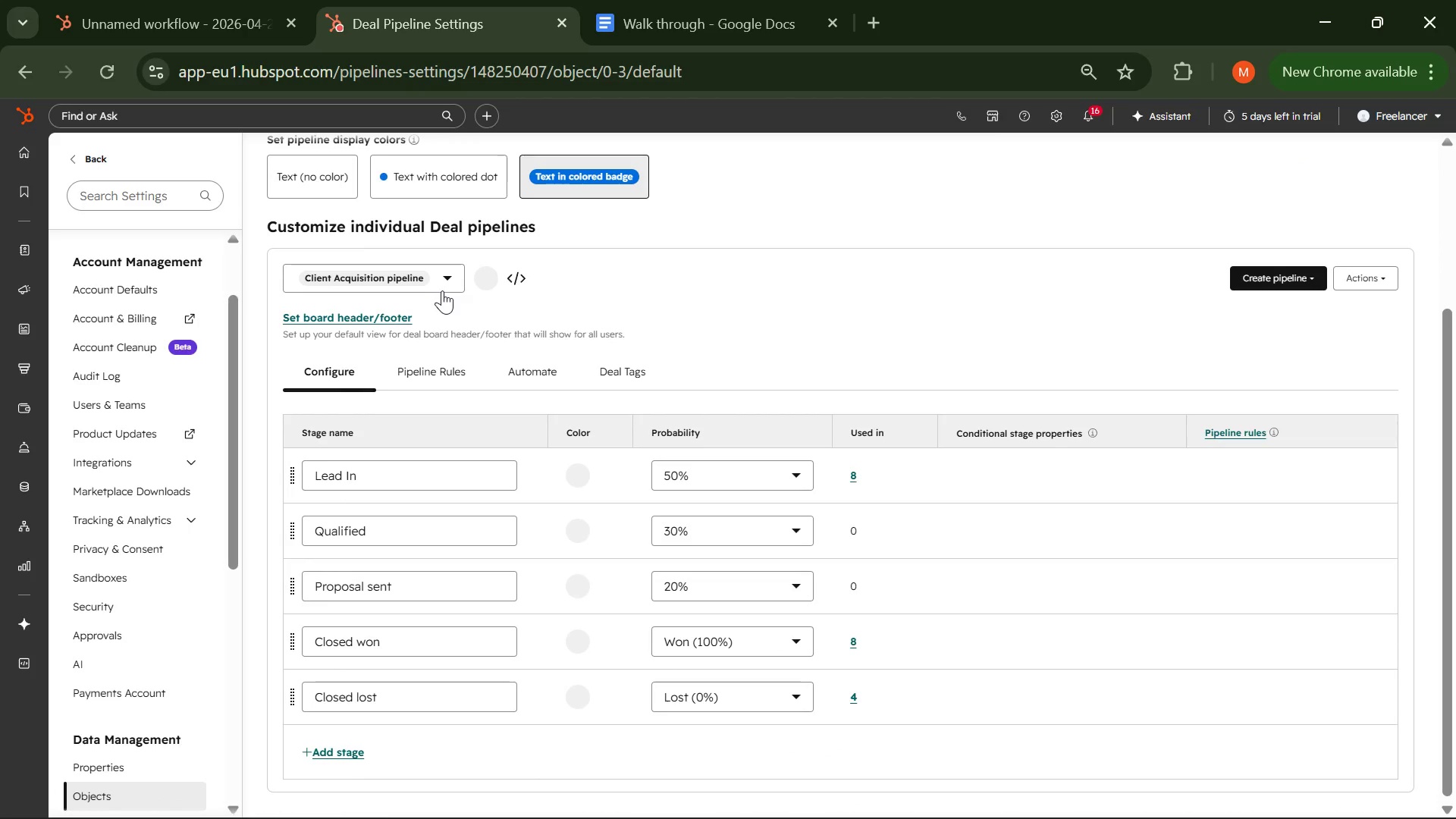 
left_click([443, 280])
 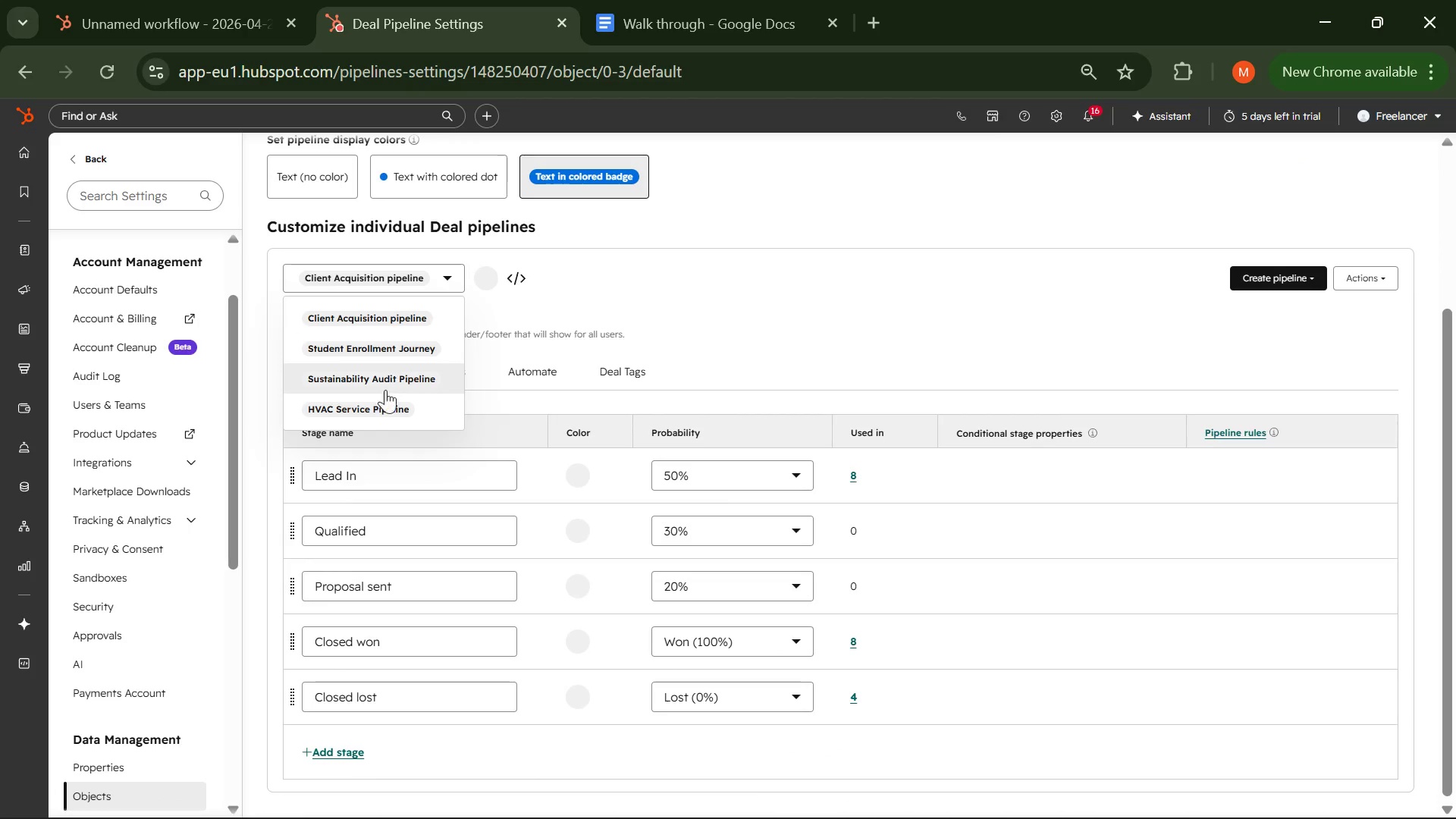 
left_click([385, 409])
 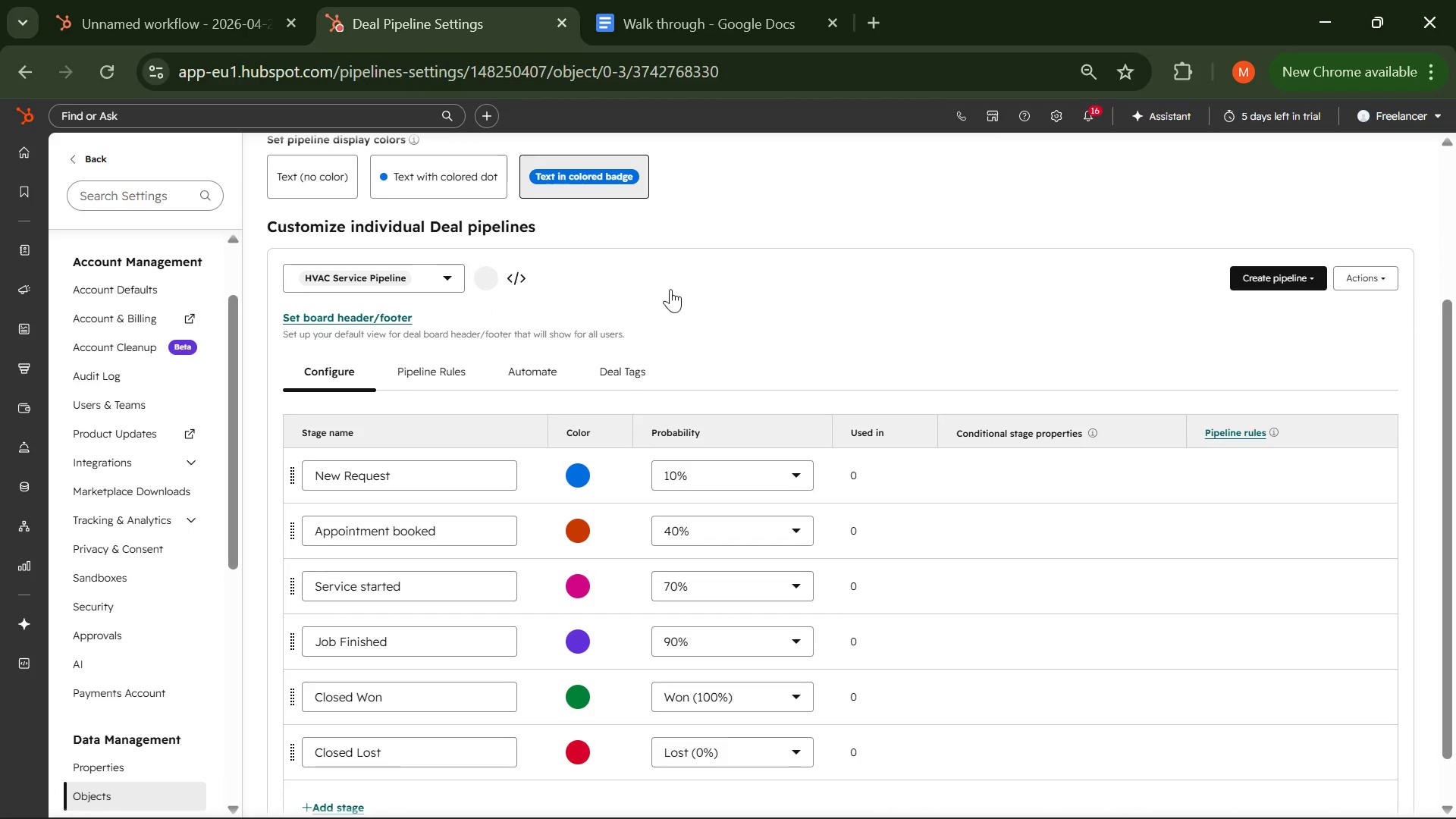 
scroll: coordinate [670, 286], scroll_direction: down, amount: 3.0
 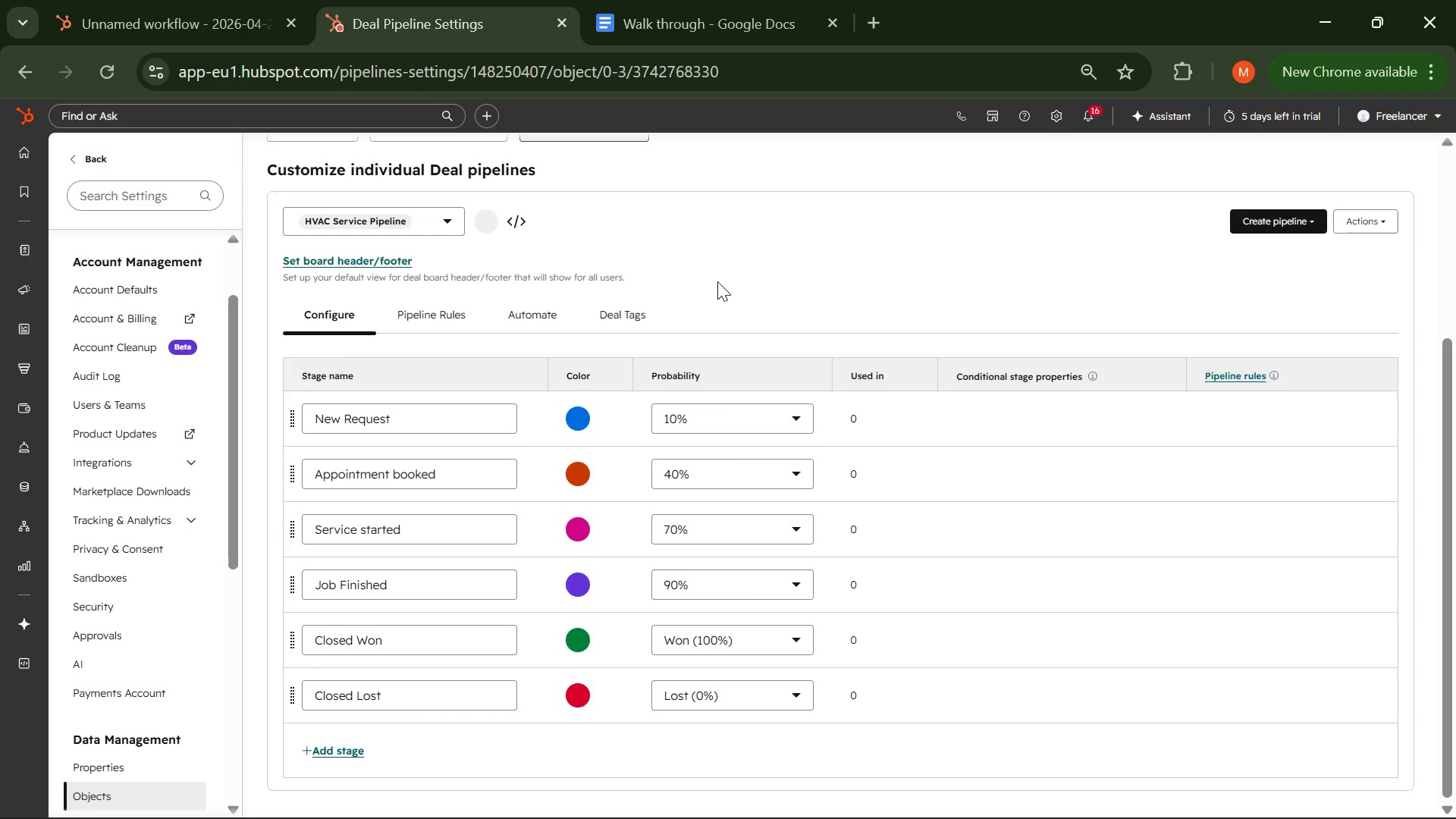 
wait(16.03)
 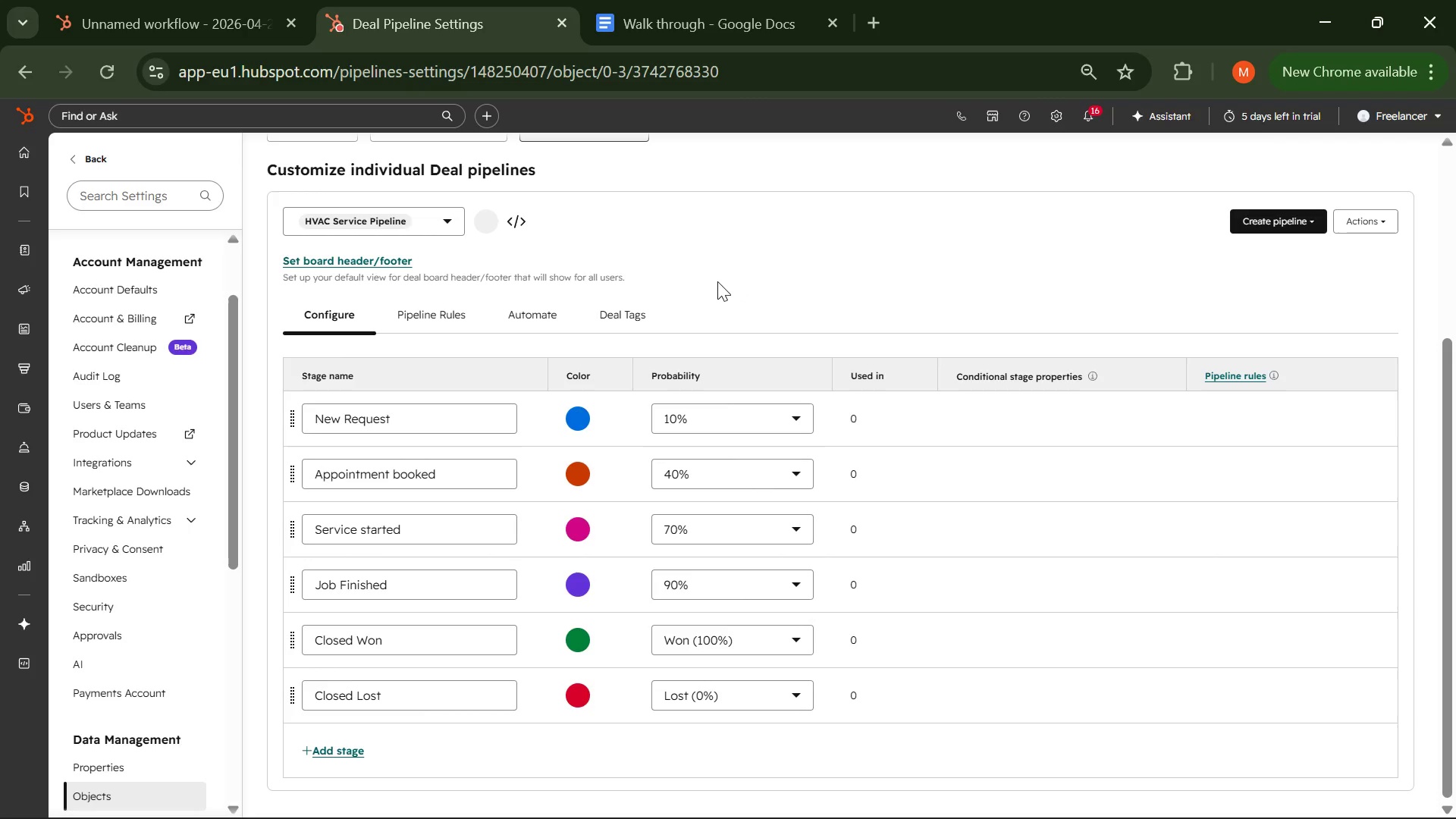 
left_click([103, 15])
 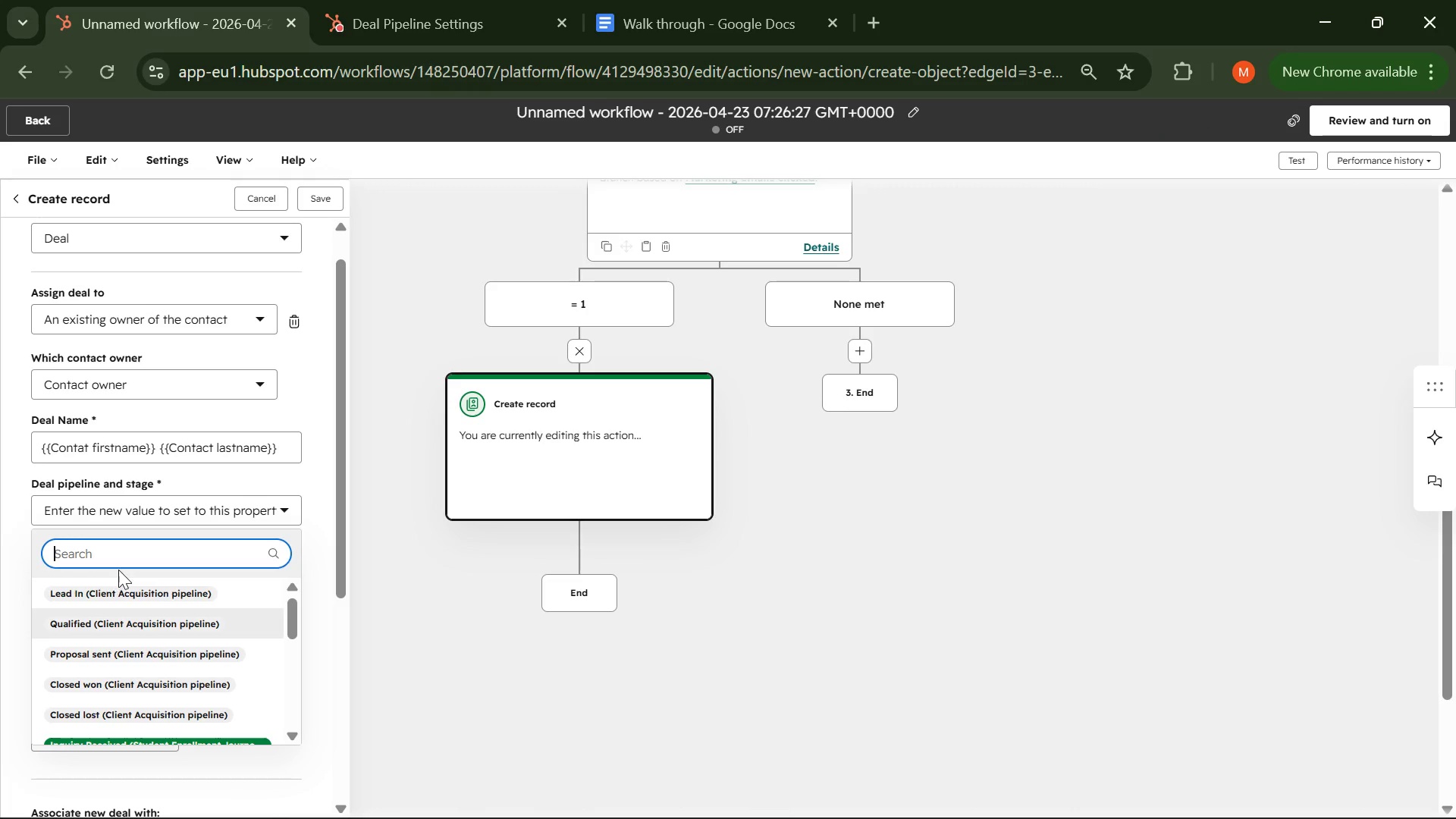 
left_click([118, 570])
 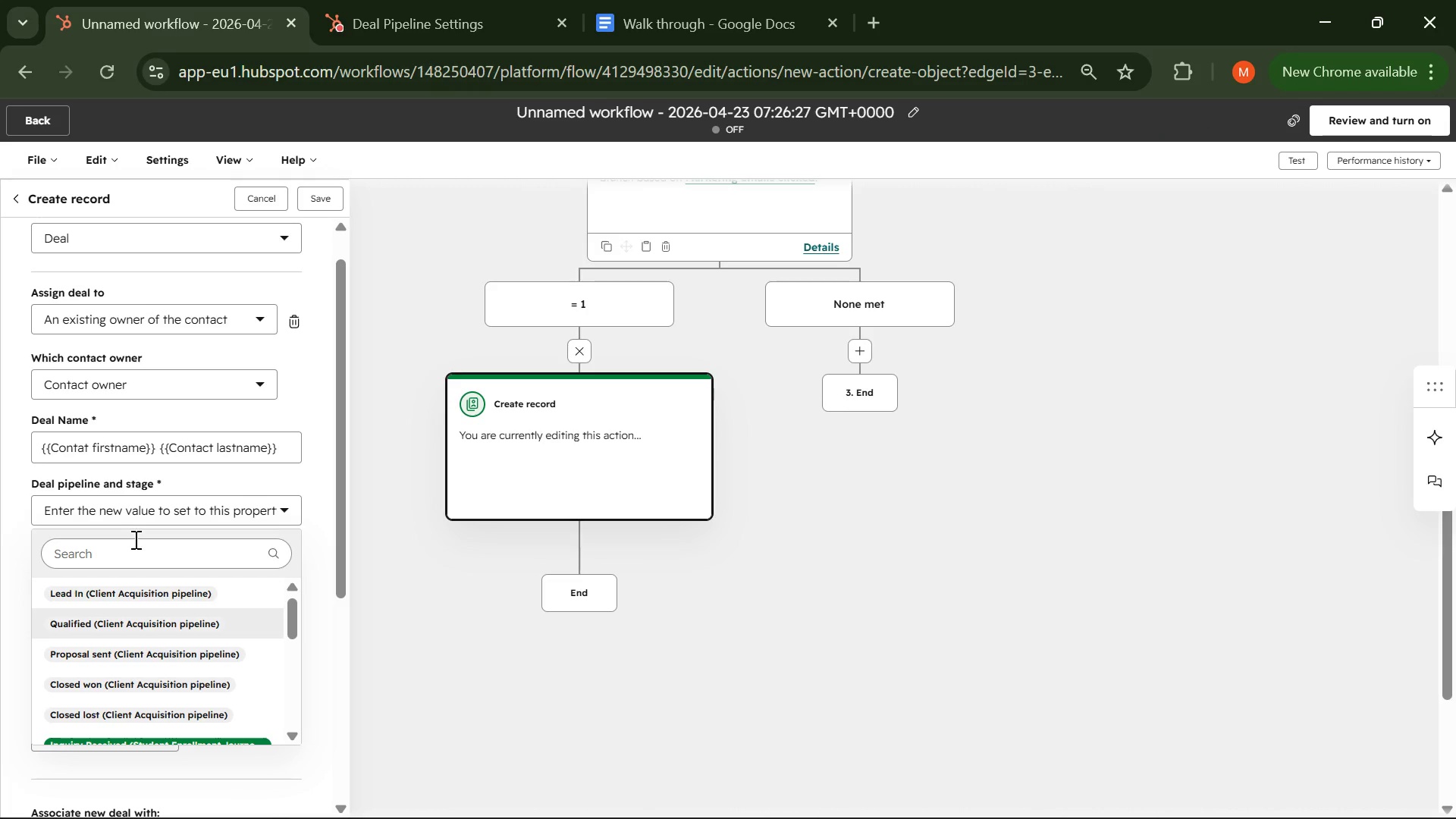 
left_click([134, 539])
 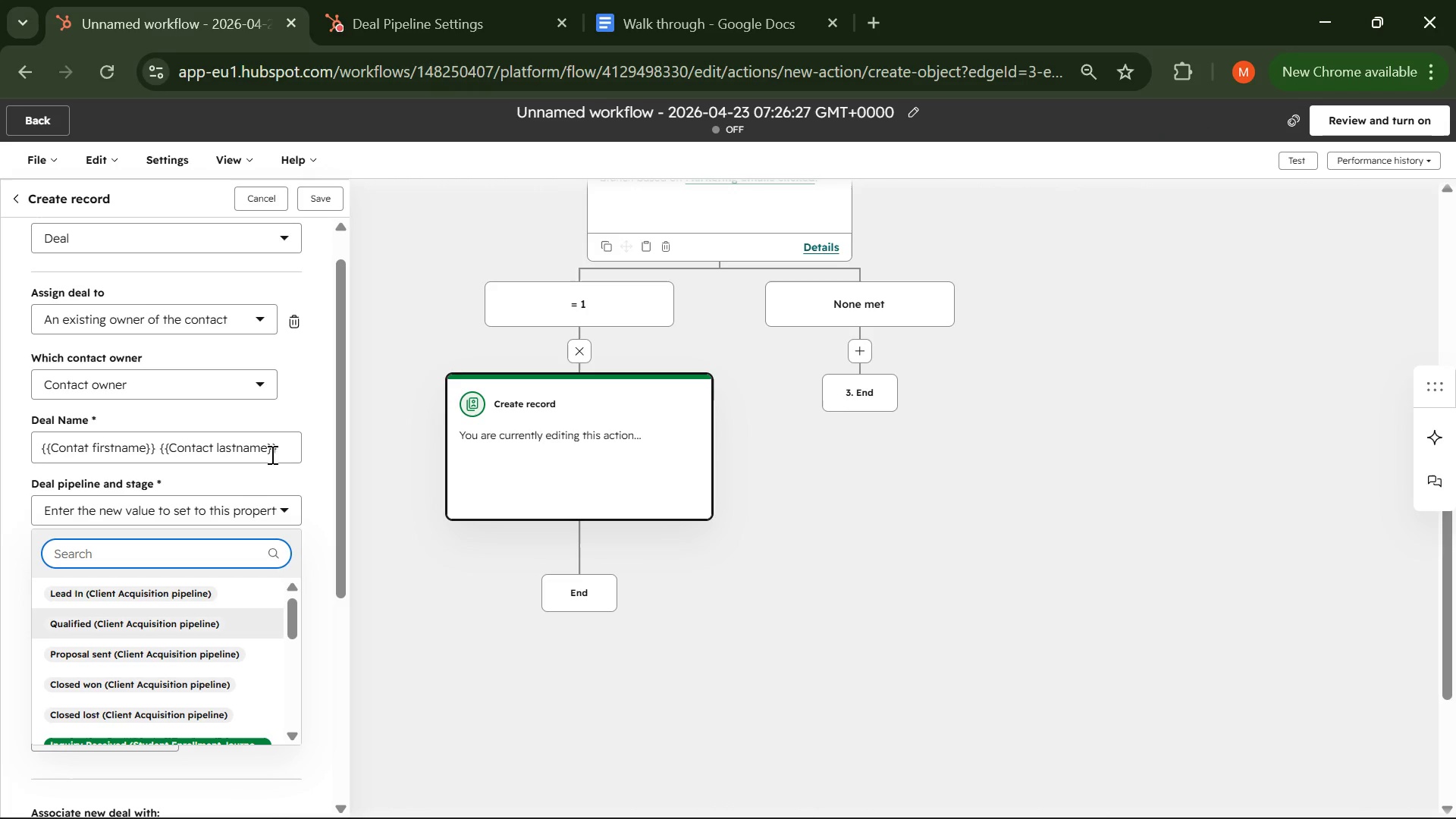 
left_click_drag(start_coordinate=[278, 451], to_coordinate=[0, 452])
 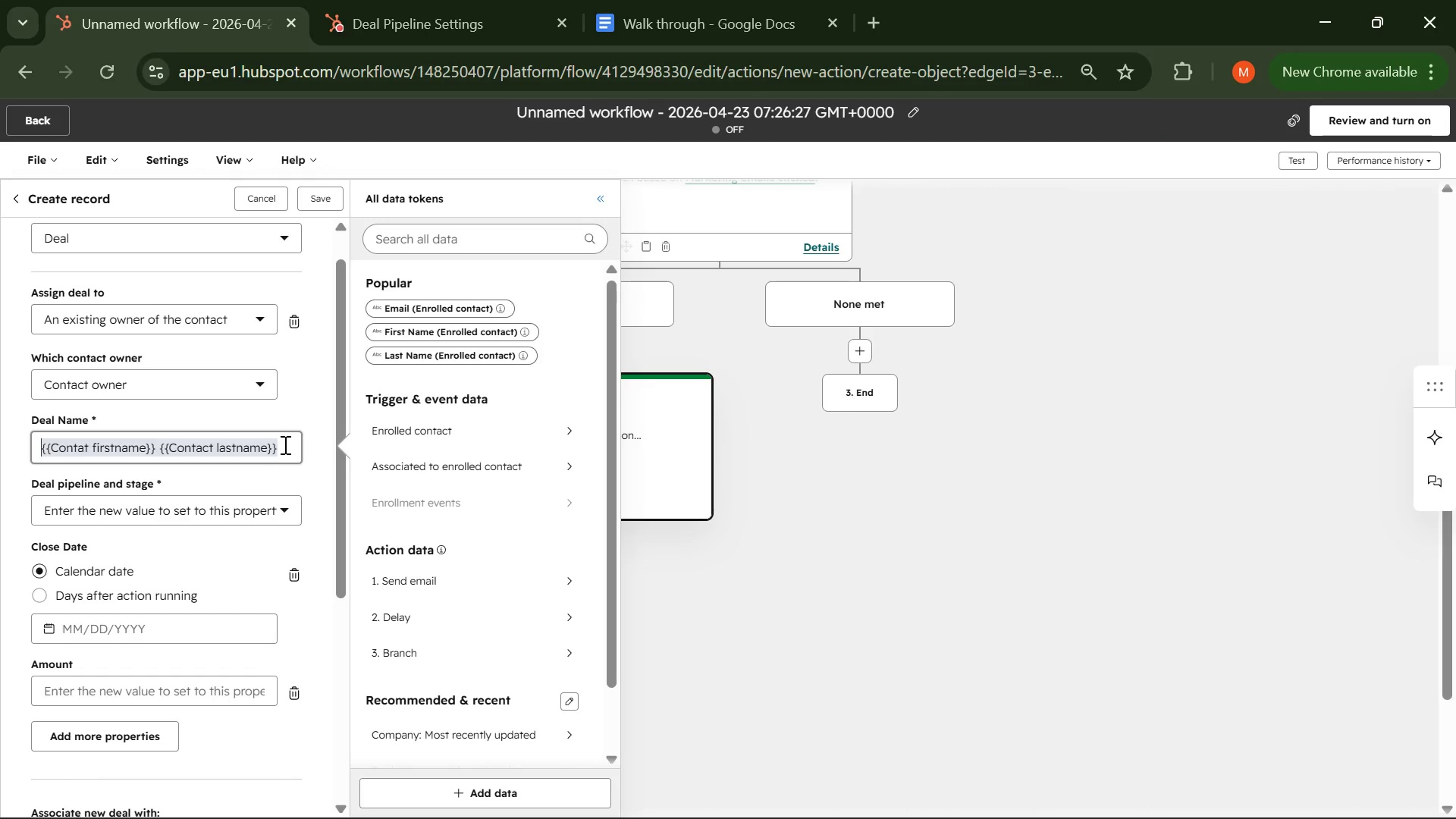 
left_click([284, 437])
 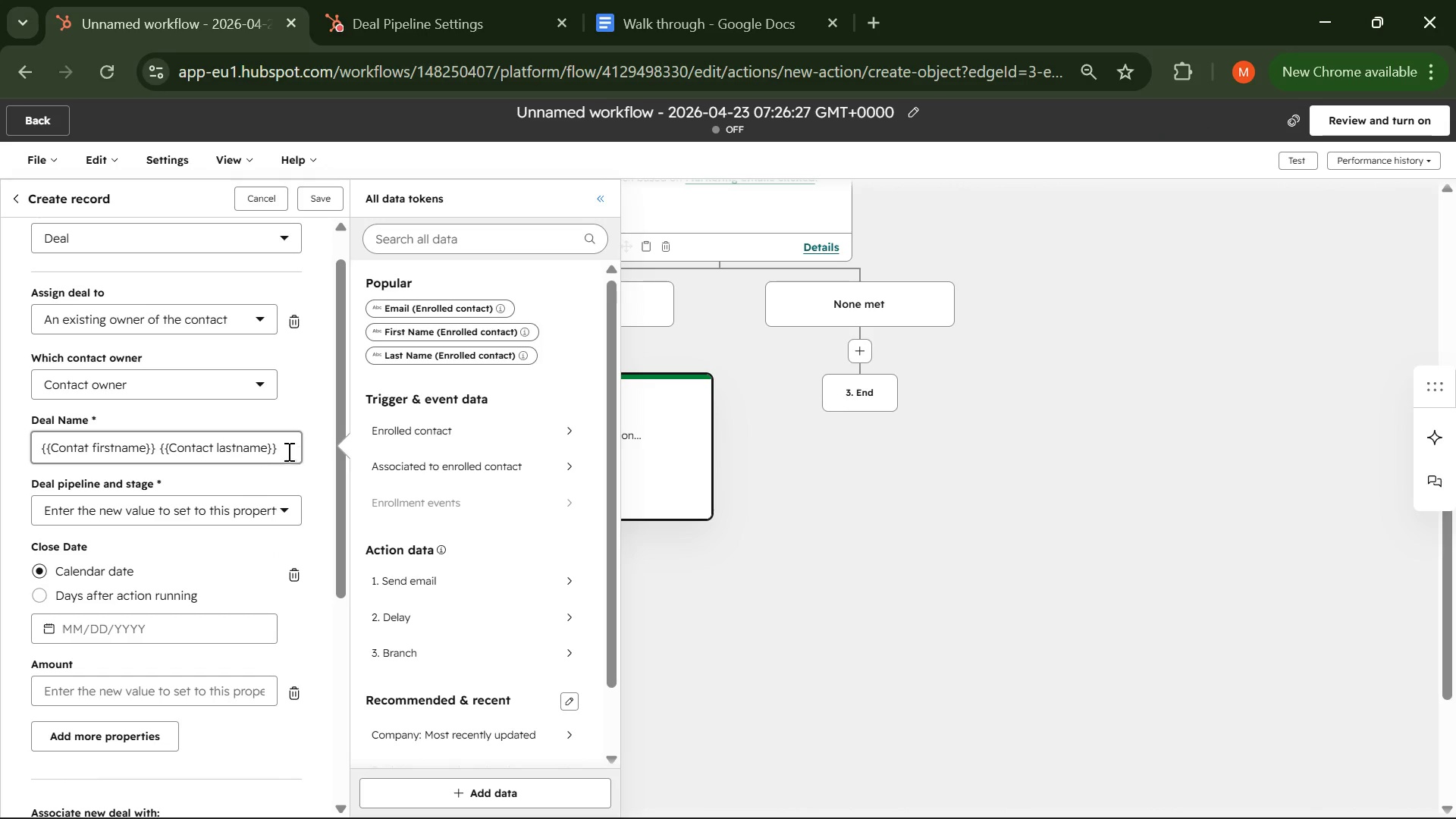 
left_click_drag(start_coordinate=[285, 450], to_coordinate=[36, 447])
 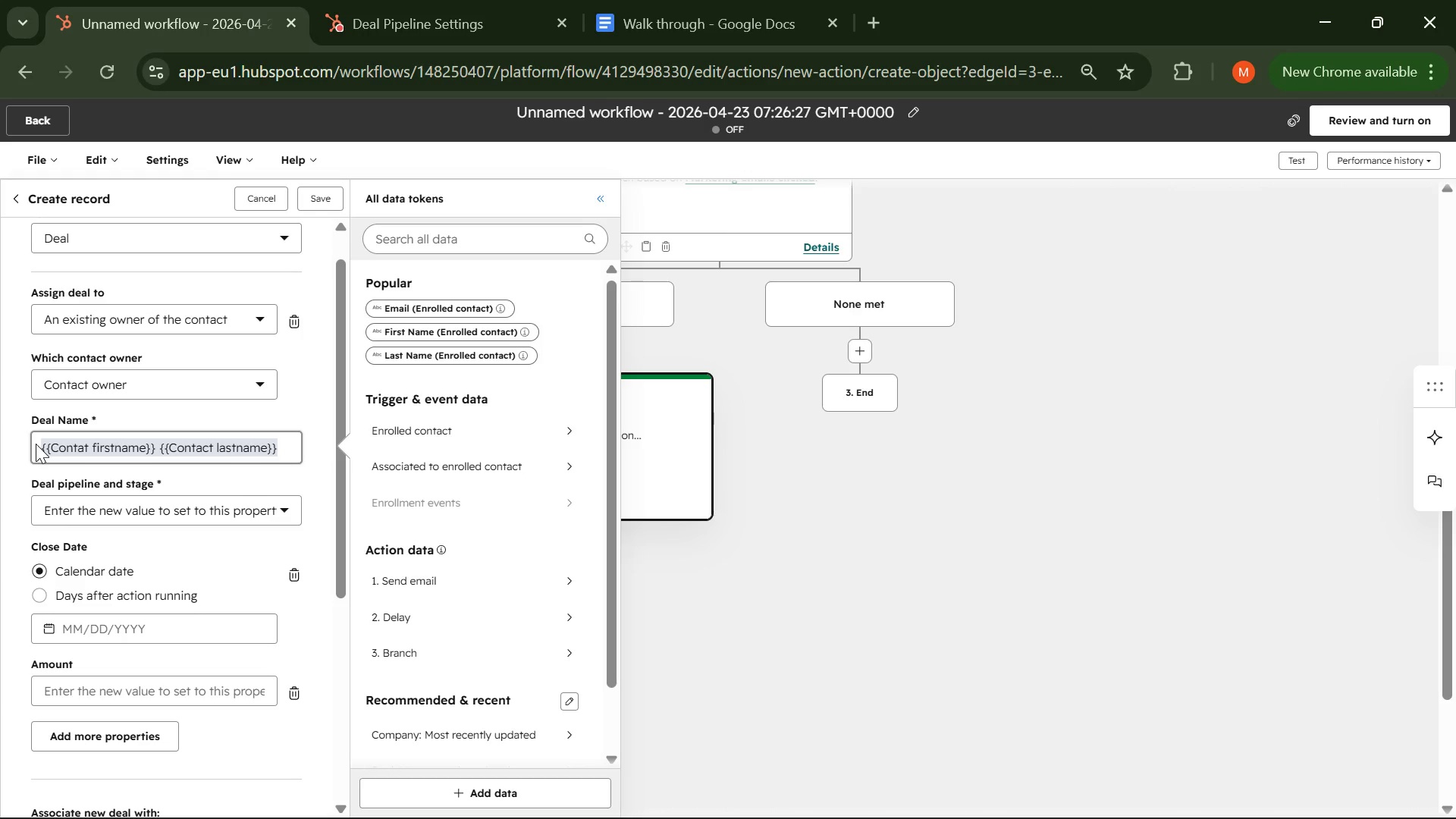 
key(Control+C)
 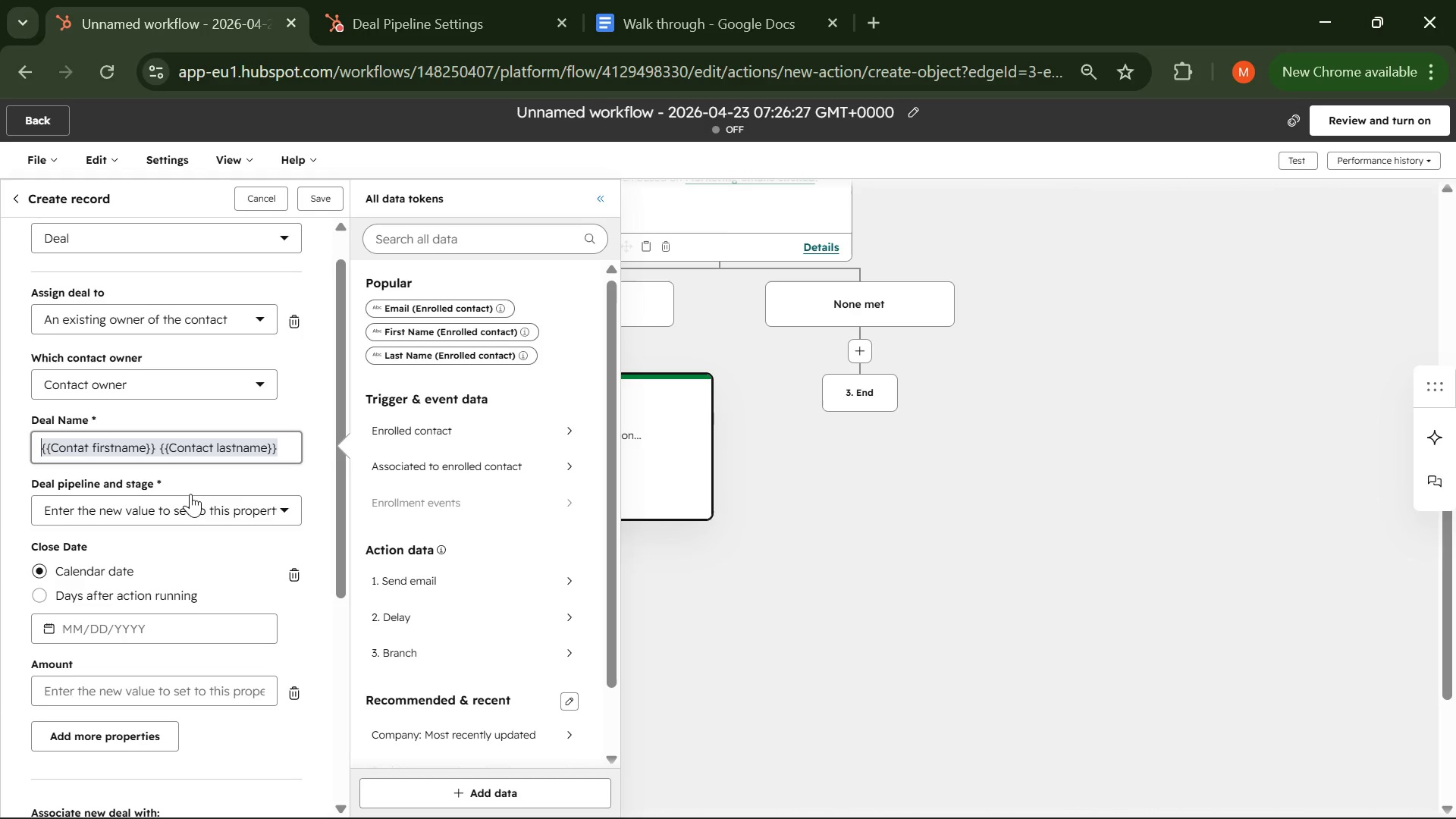 
left_click([191, 479])
 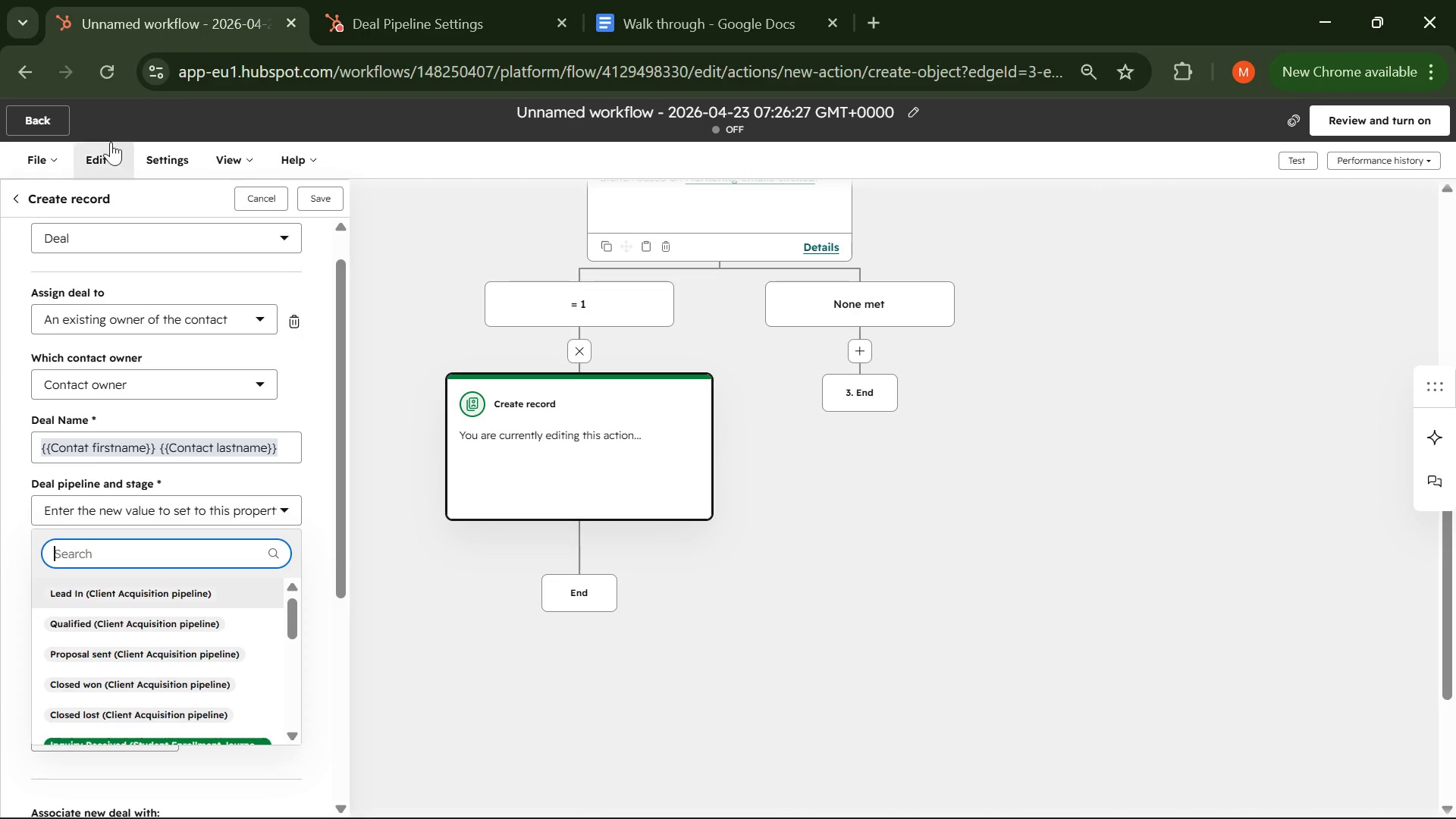 
mouse_move([112, 88])
 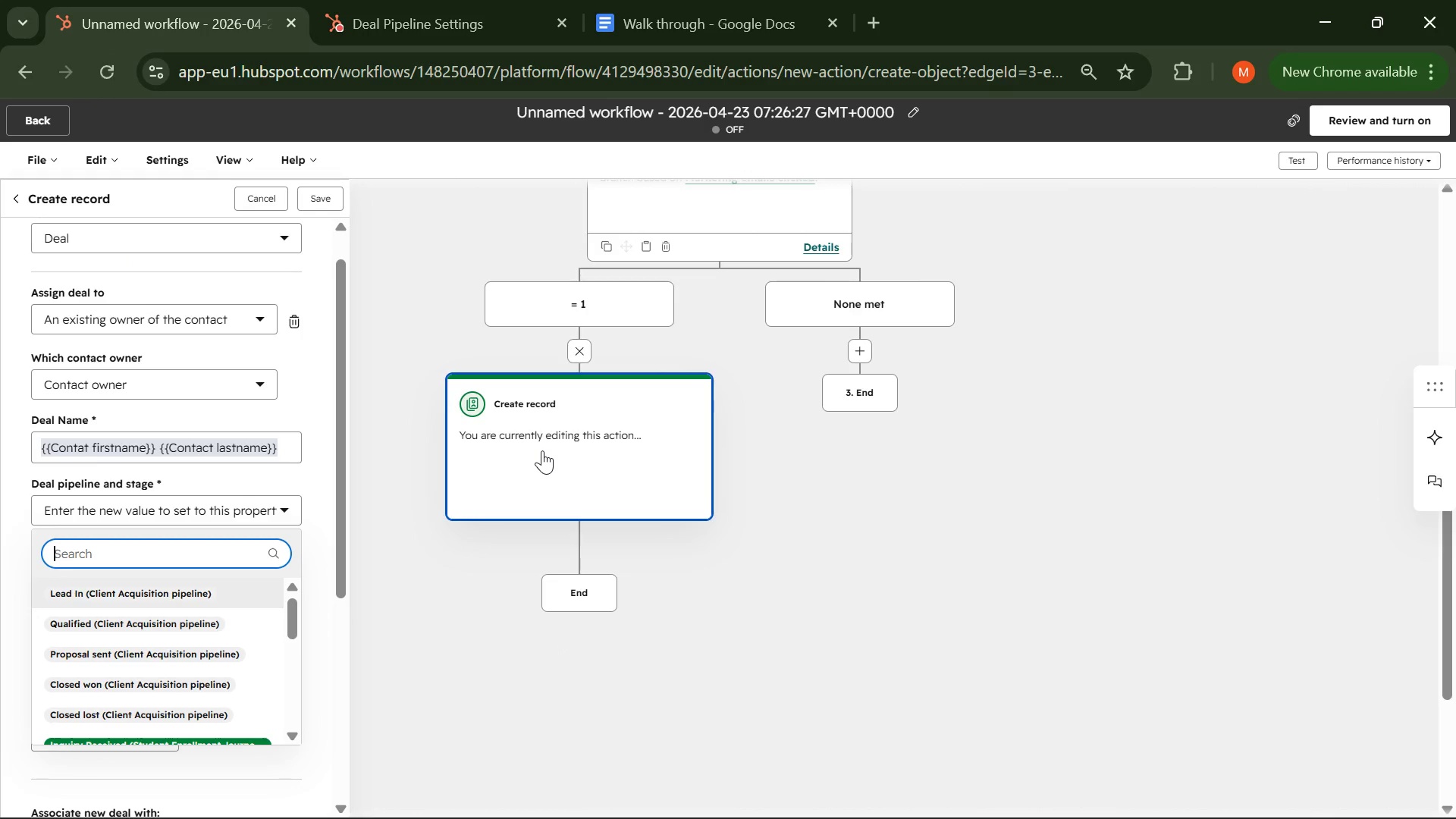 
scroll: coordinate [542, 450], scroll_direction: up, amount: 2.0
 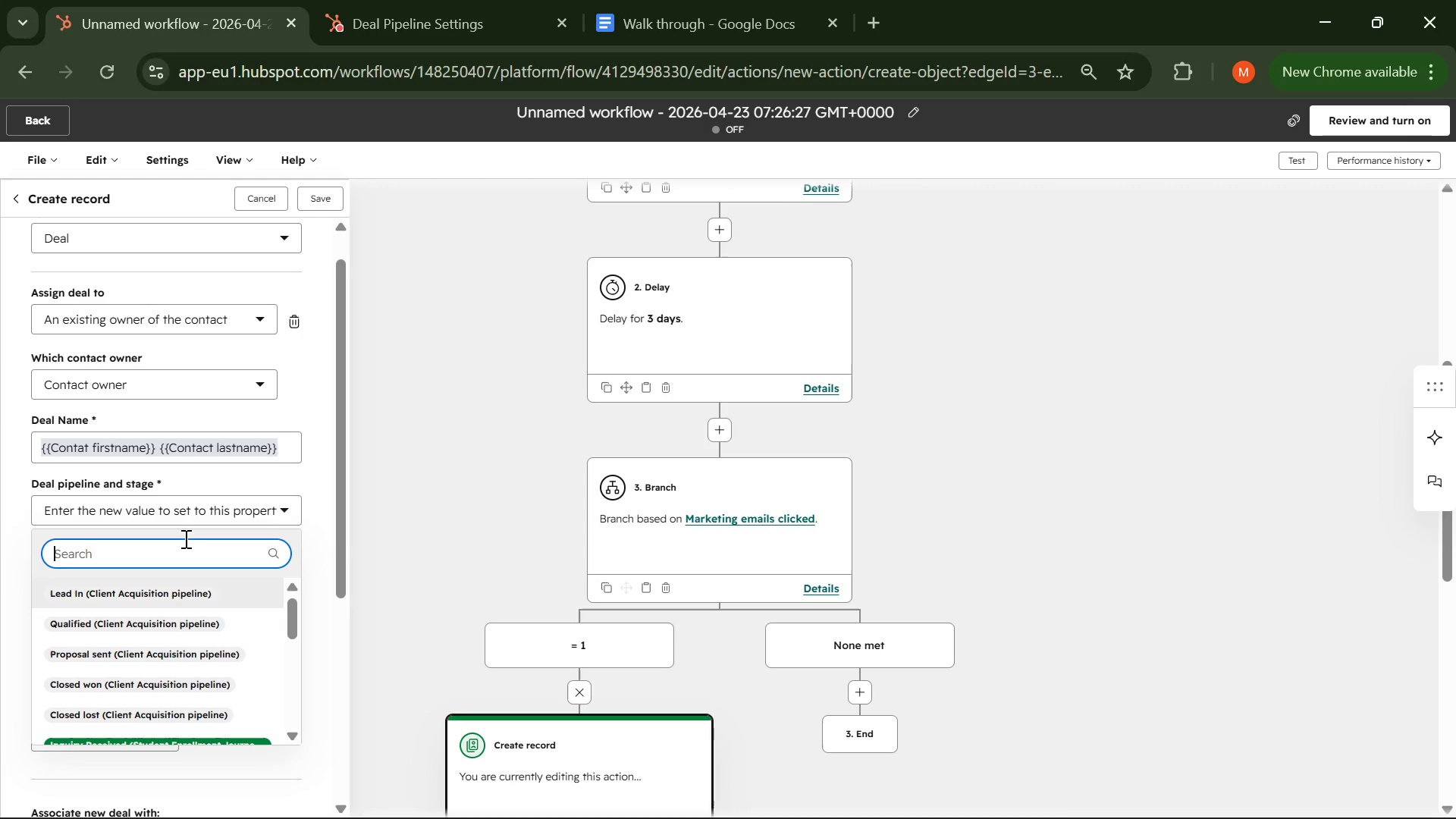 
scroll: coordinate [154, 647], scroll_direction: down, amount: 12.0
 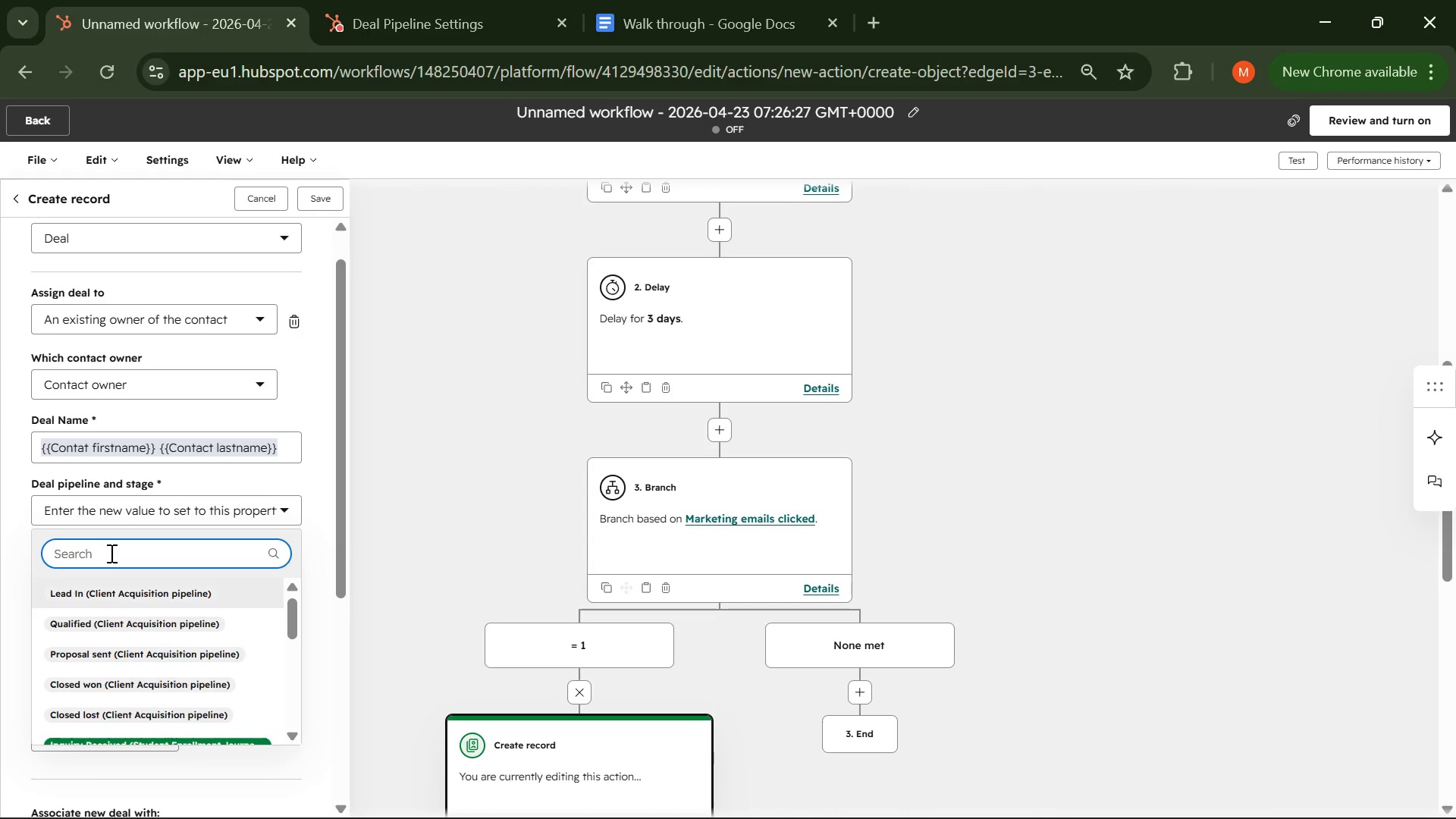 
key(CapsLock)
 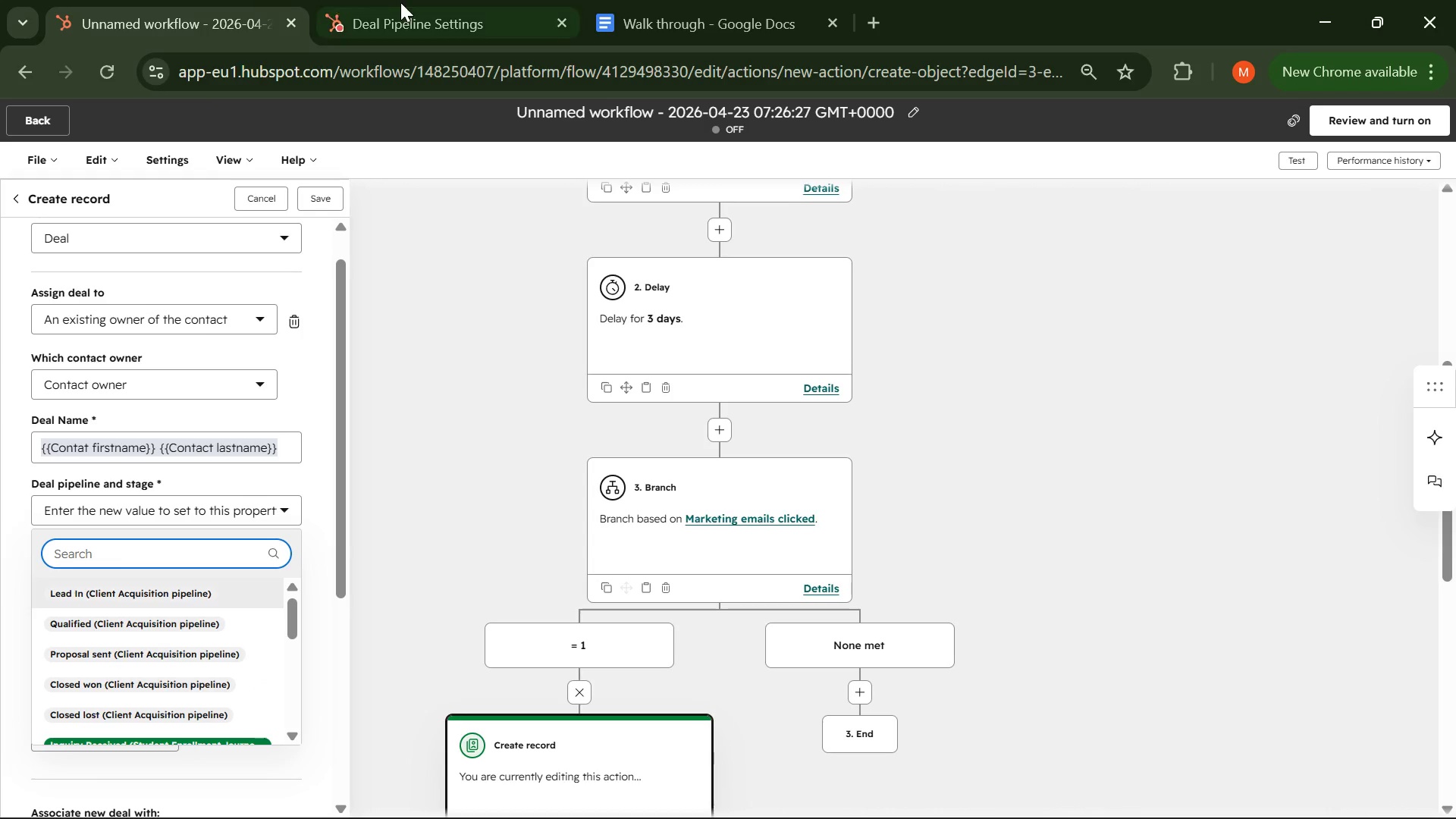 
left_click([404, 2])
 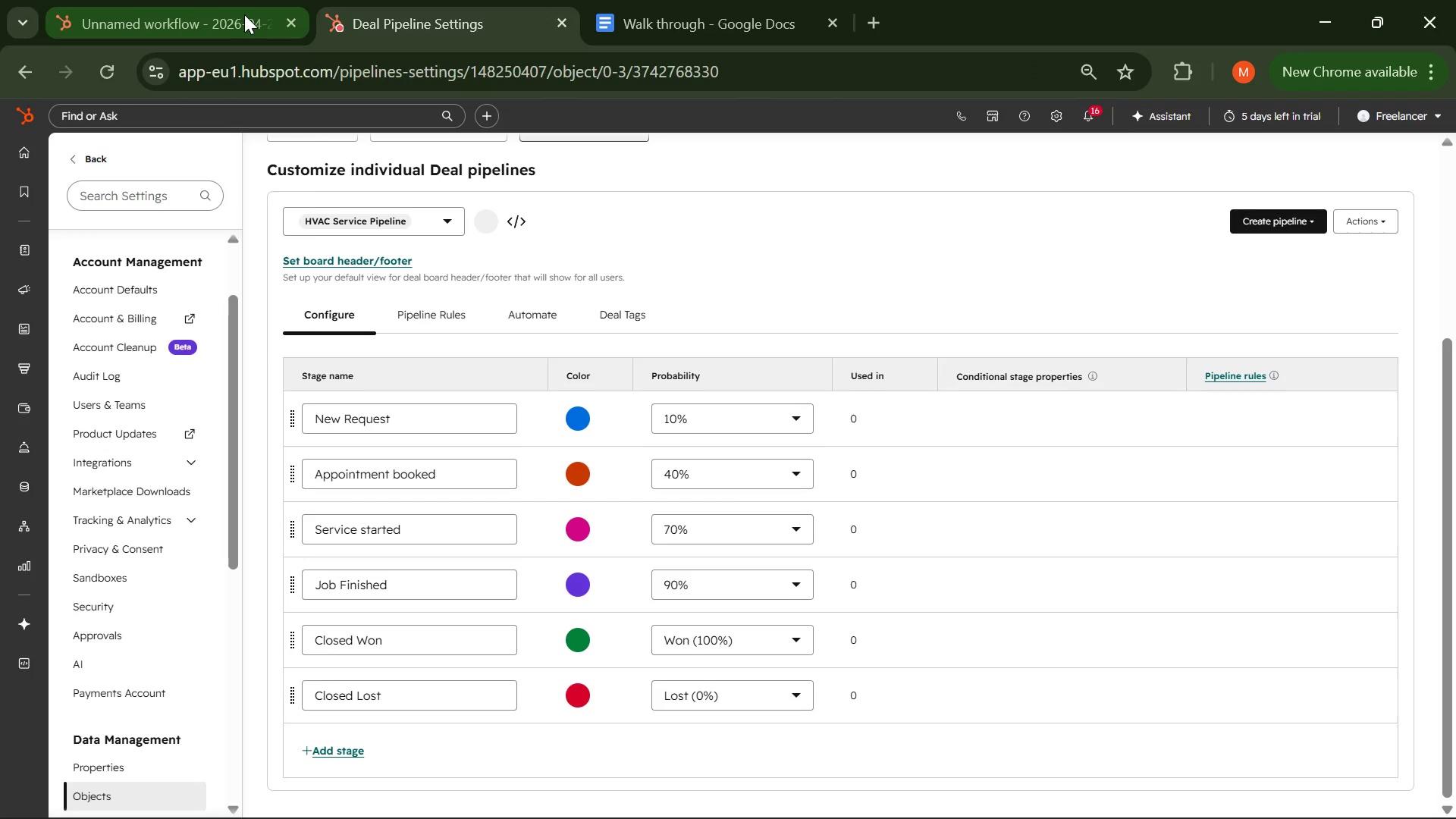 
left_click([218, 17])
 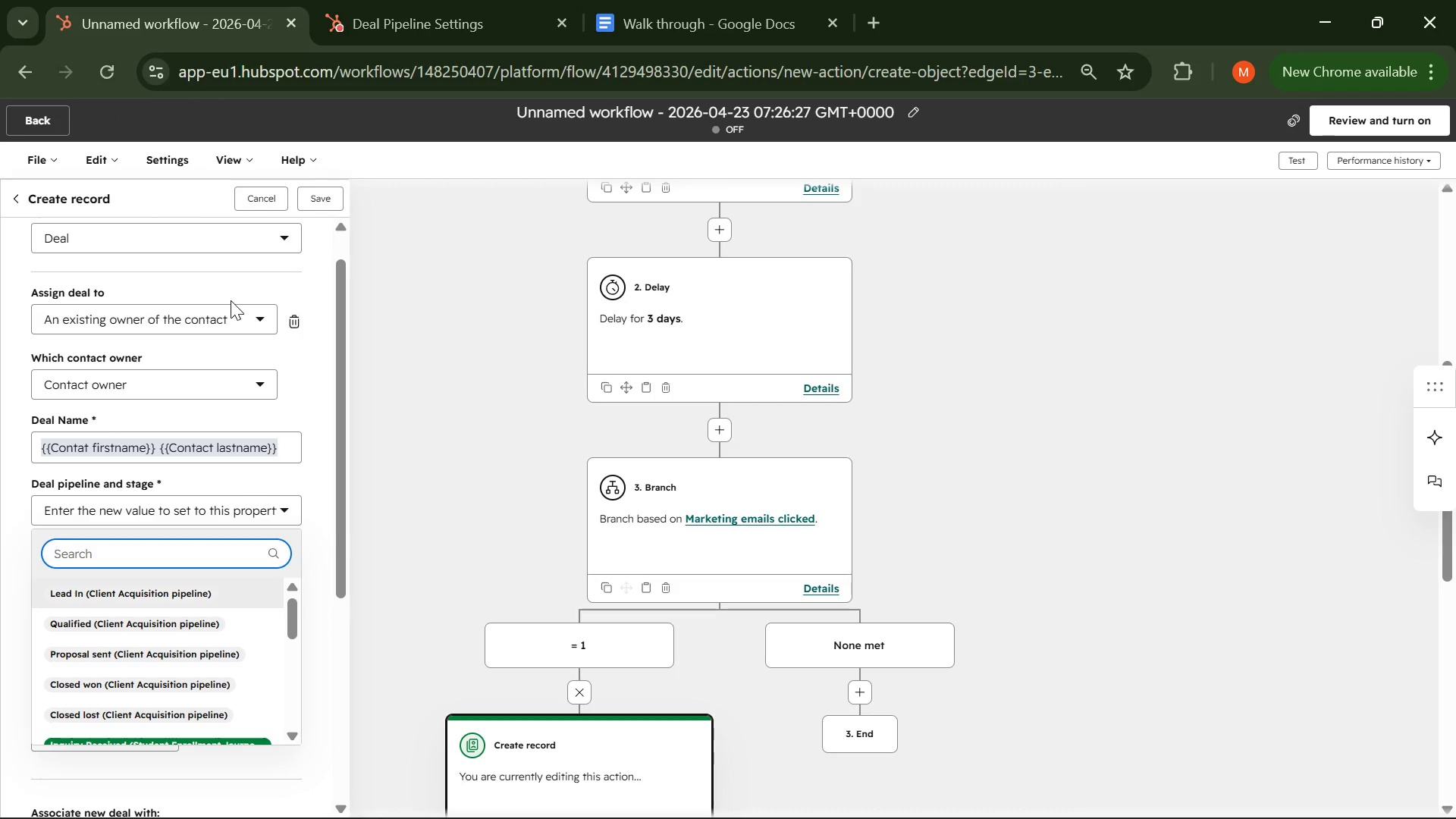 
type(New r)
key(Backspace)
type(Request )
 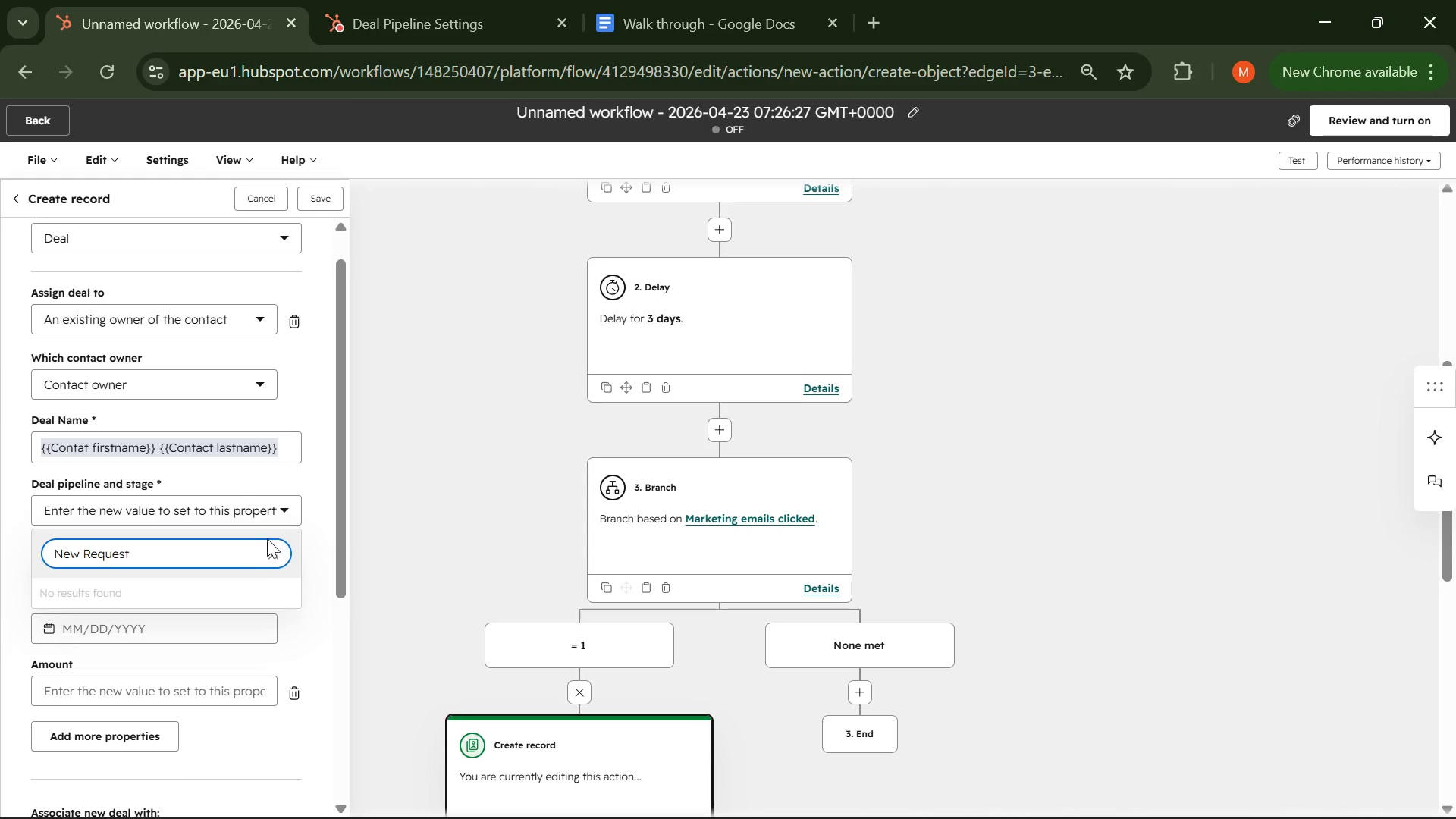 
left_click([268, 555])
 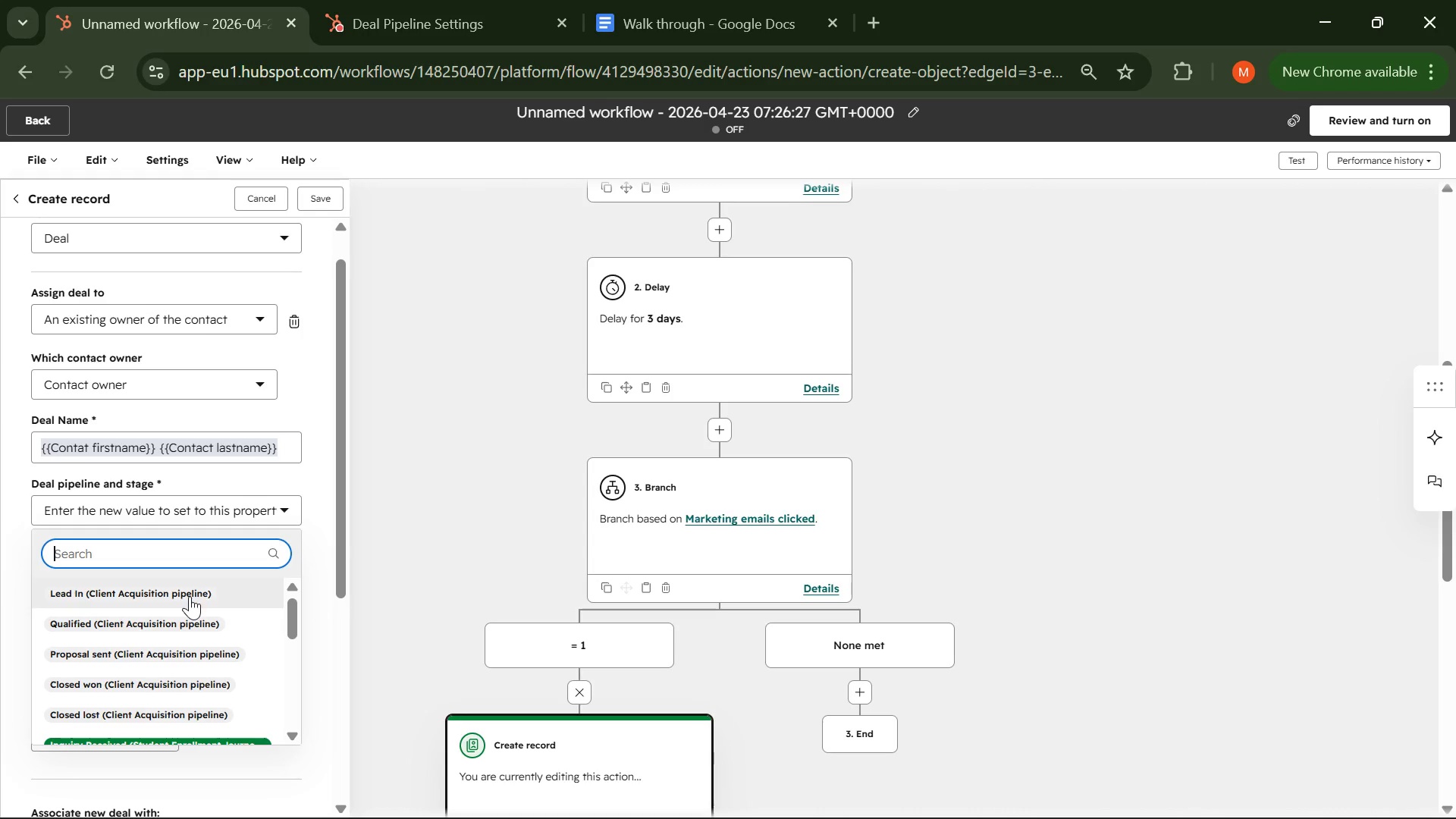 
mouse_move([145, 642])
 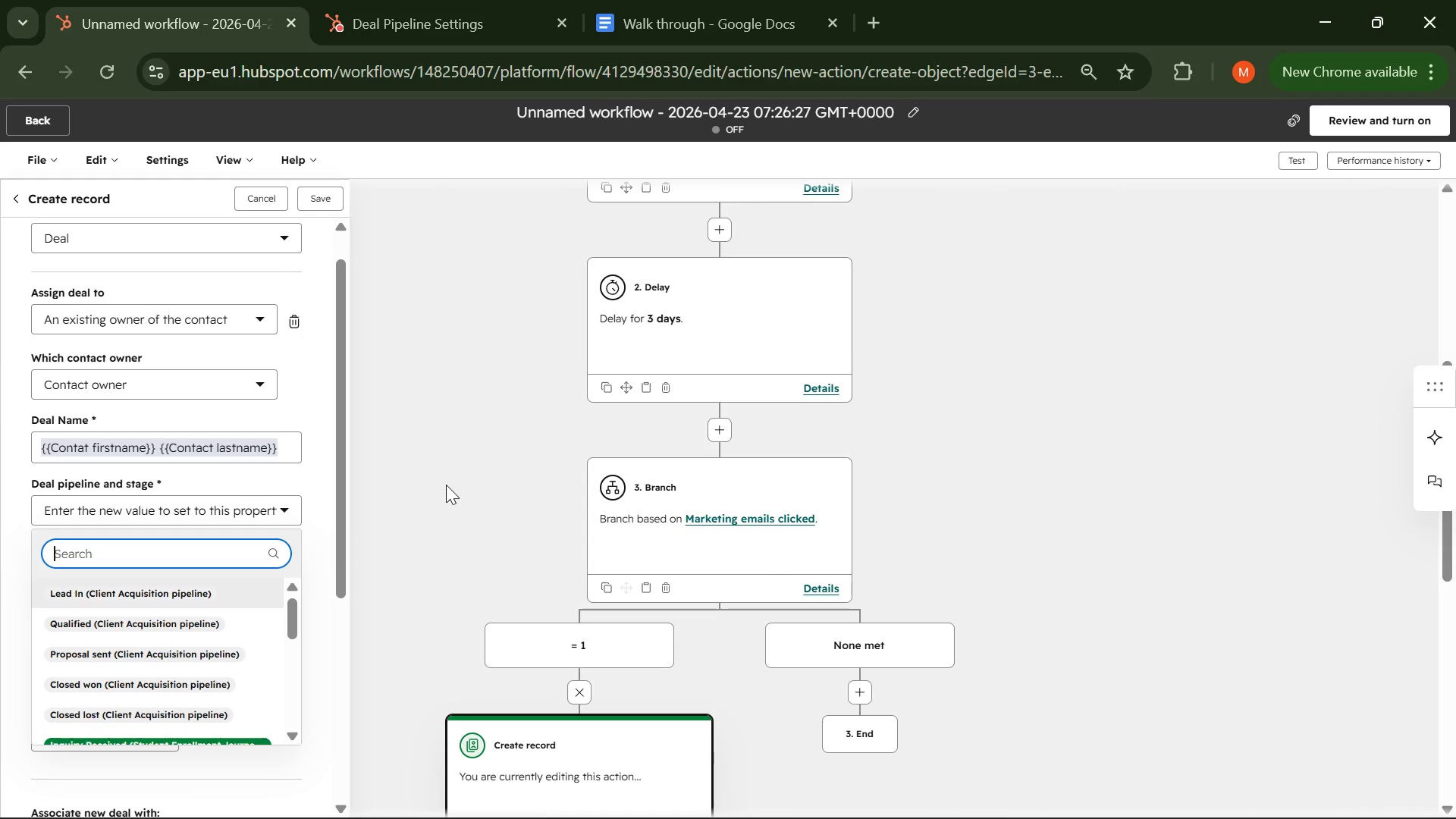 
left_click([446, 485])
 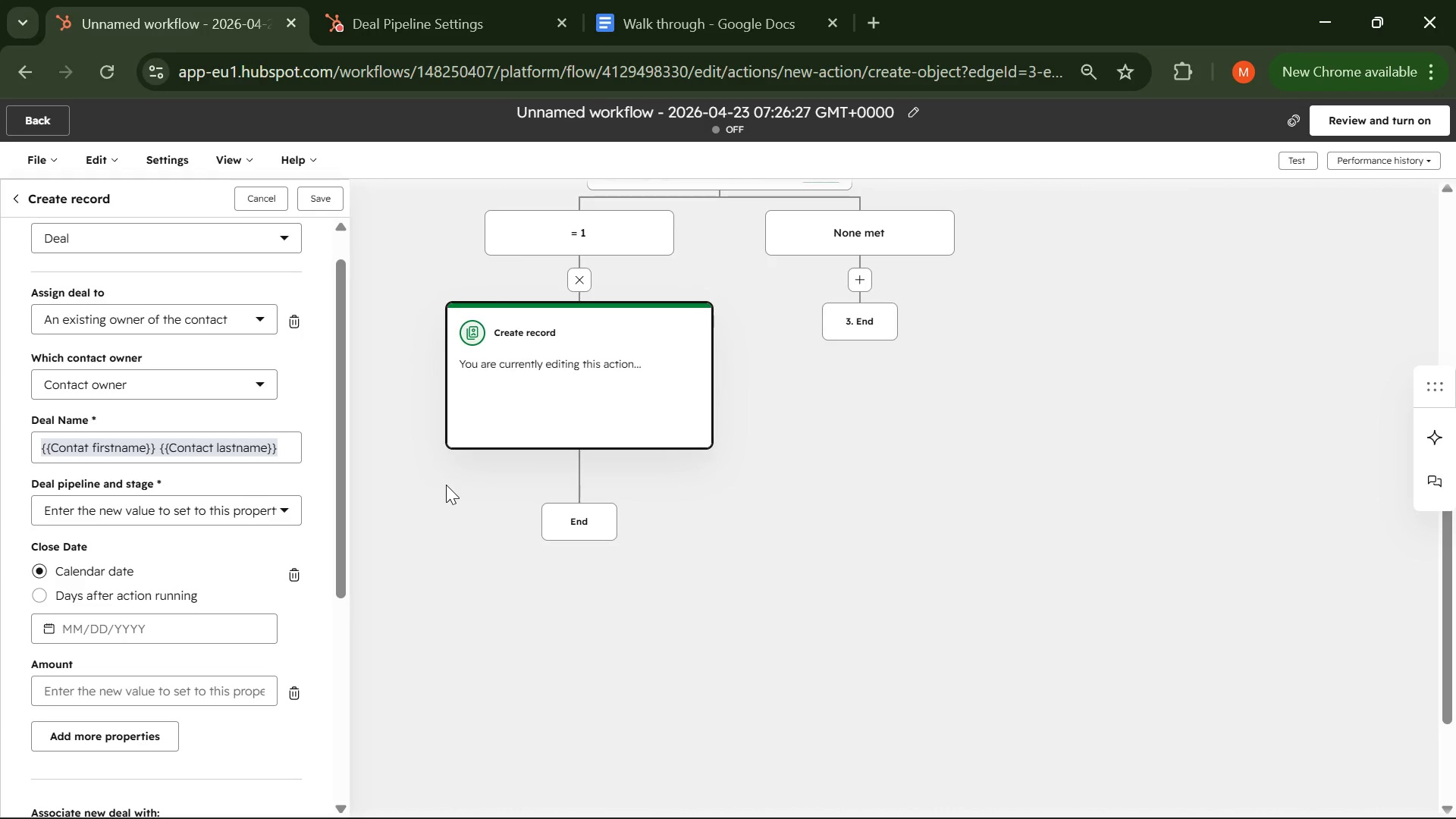 
wait(43.16)
 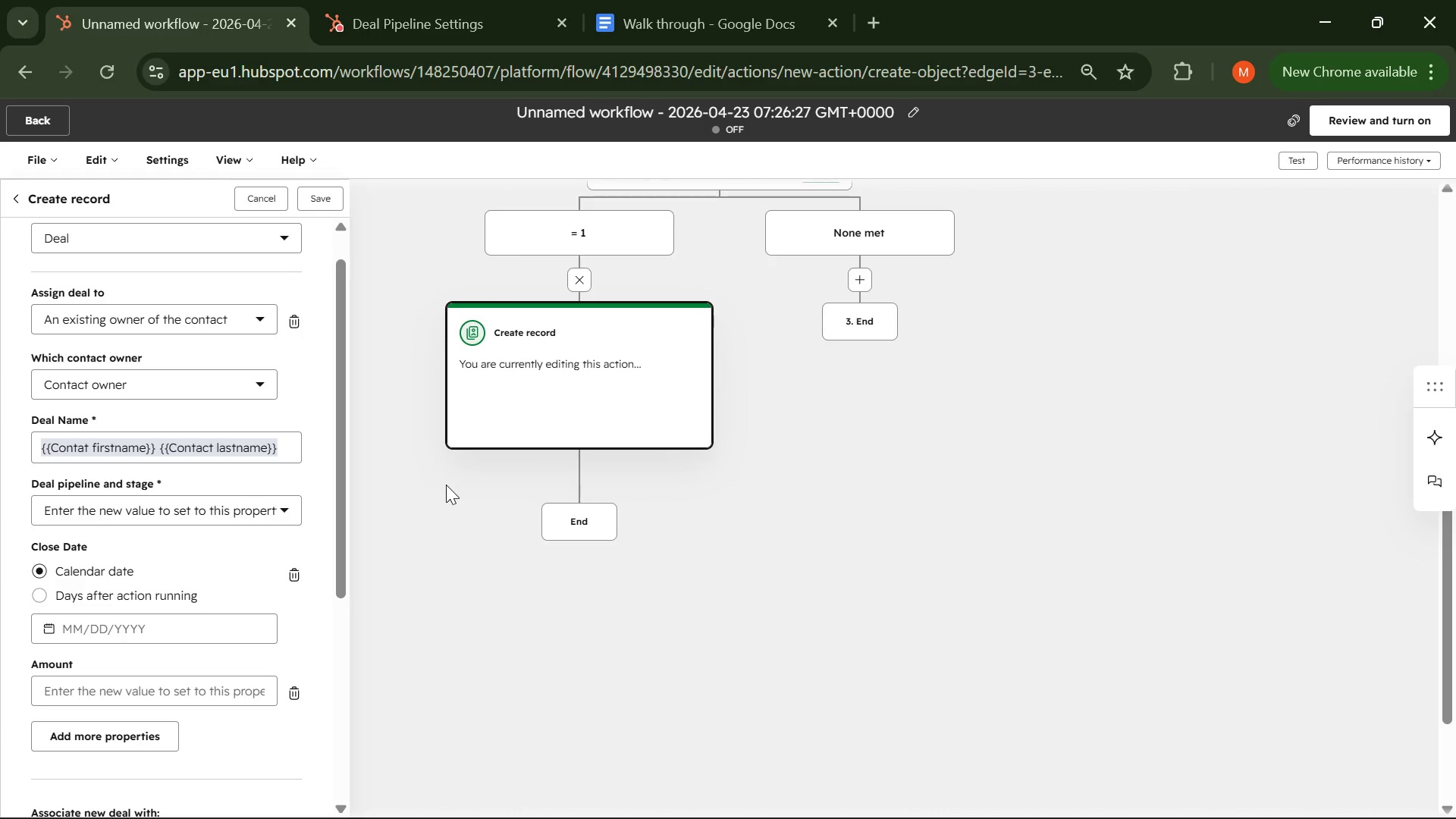 
left_click([278, 507])
 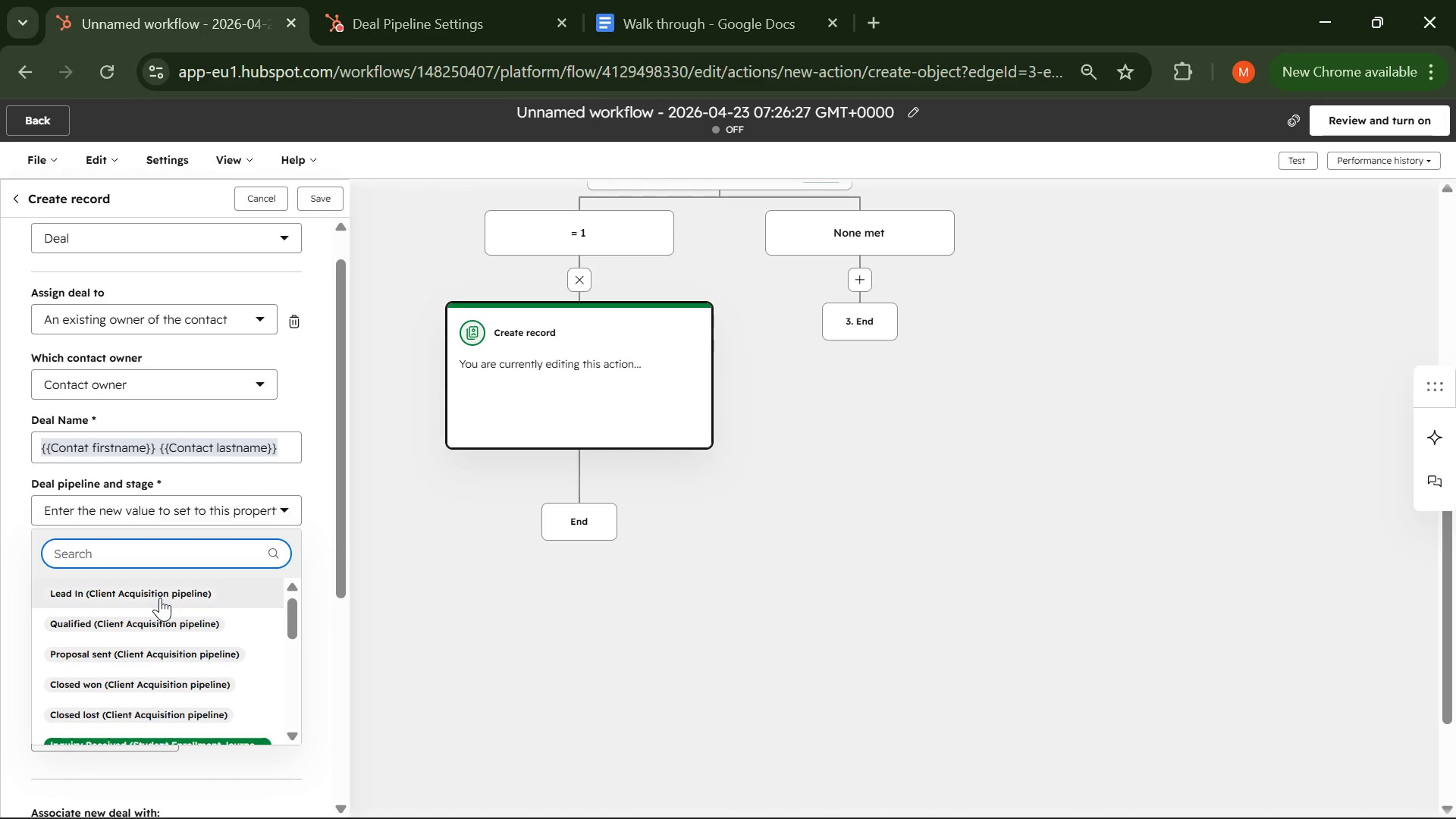 
left_click([160, 598])
 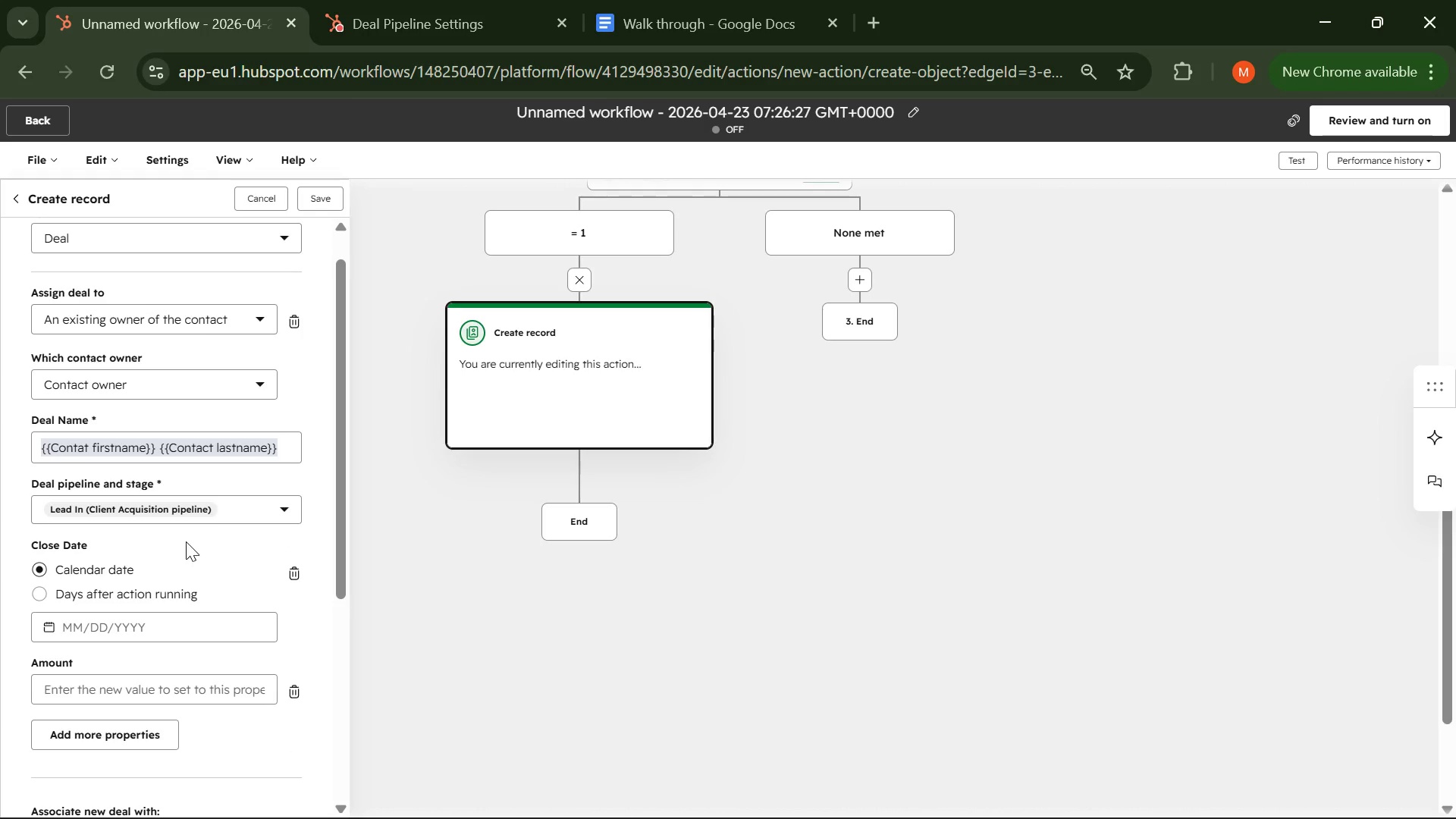 
left_click([186, 541])
 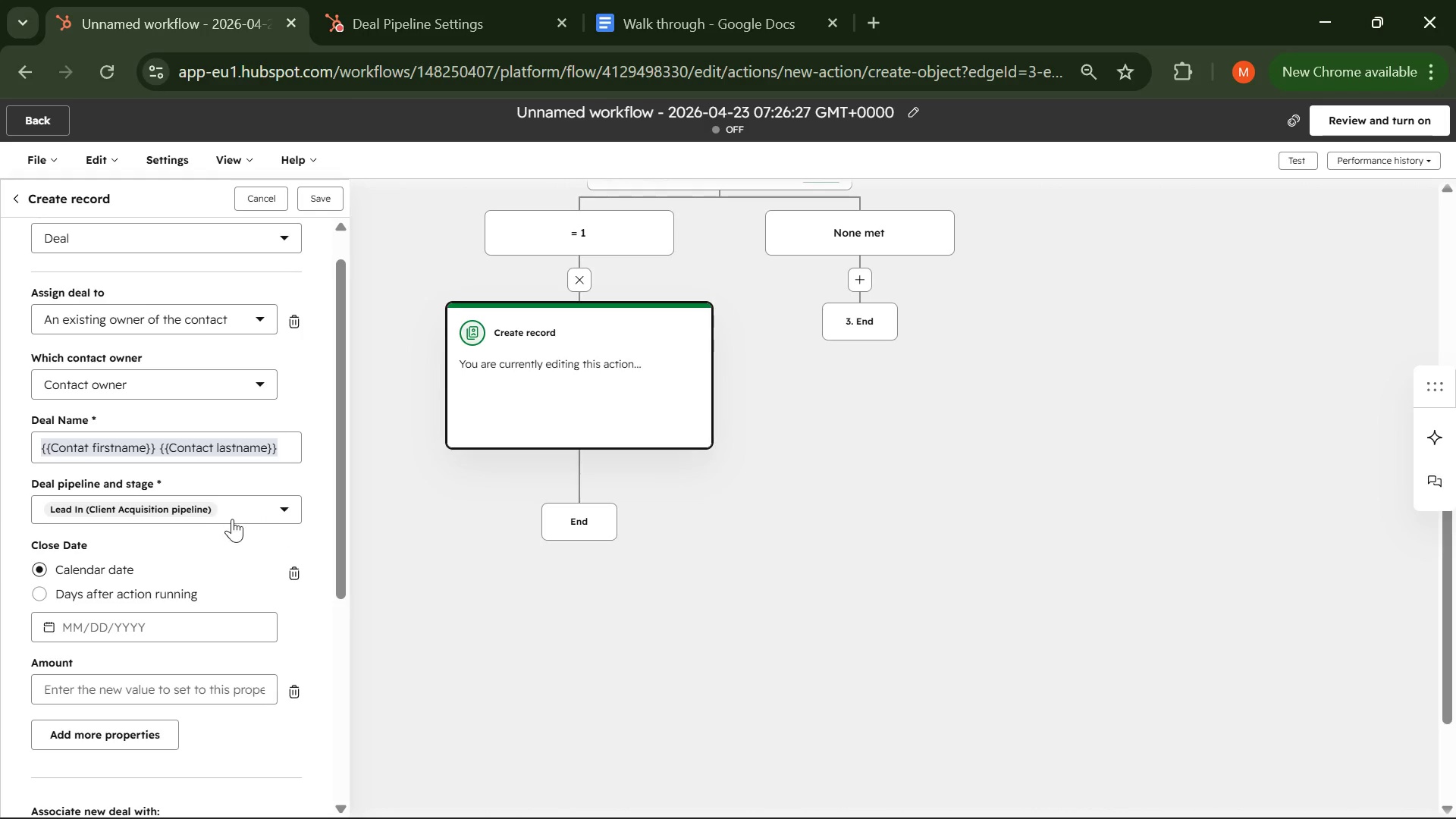 
left_click([232, 519])
 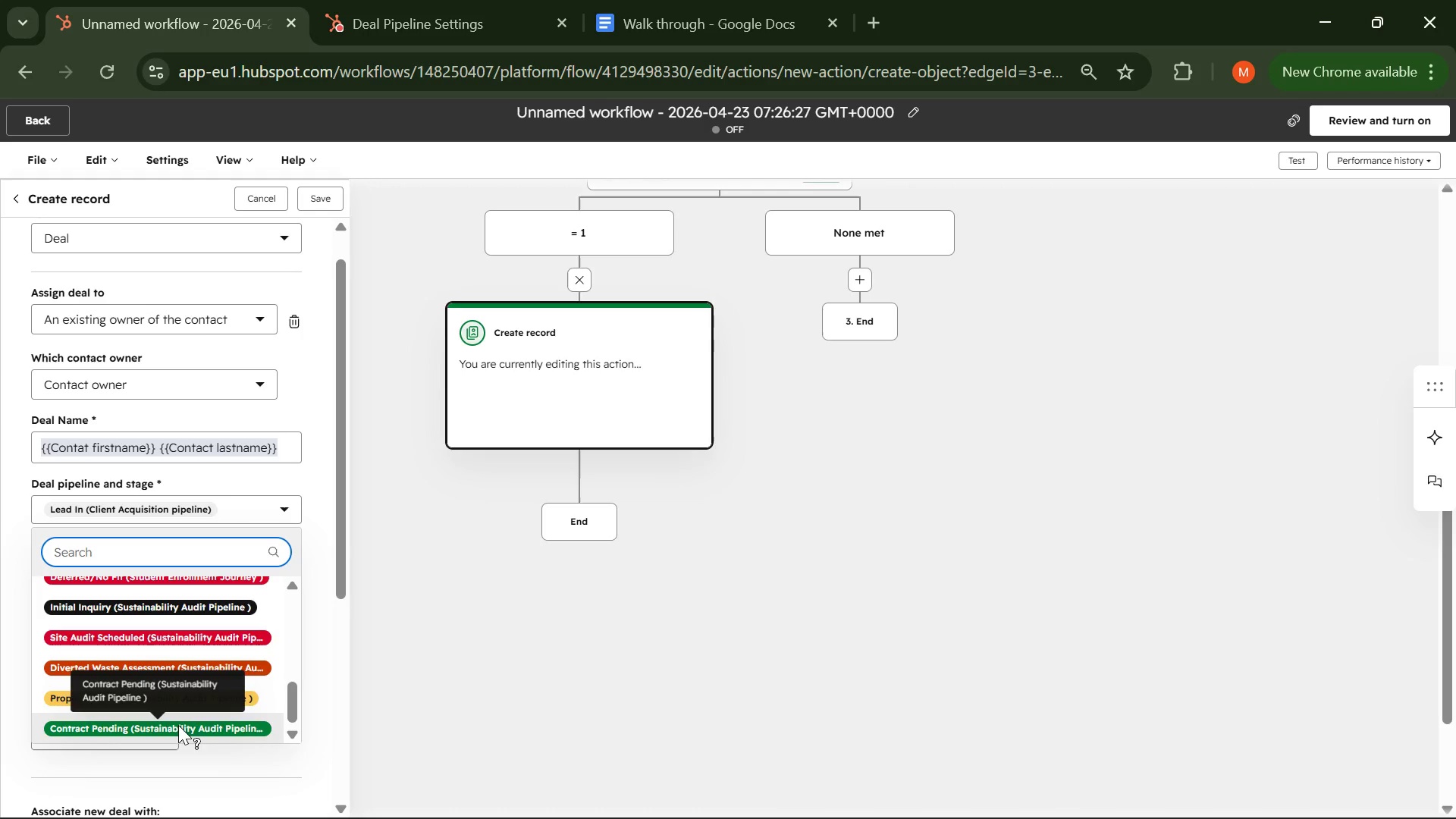 
wait(8.19)
 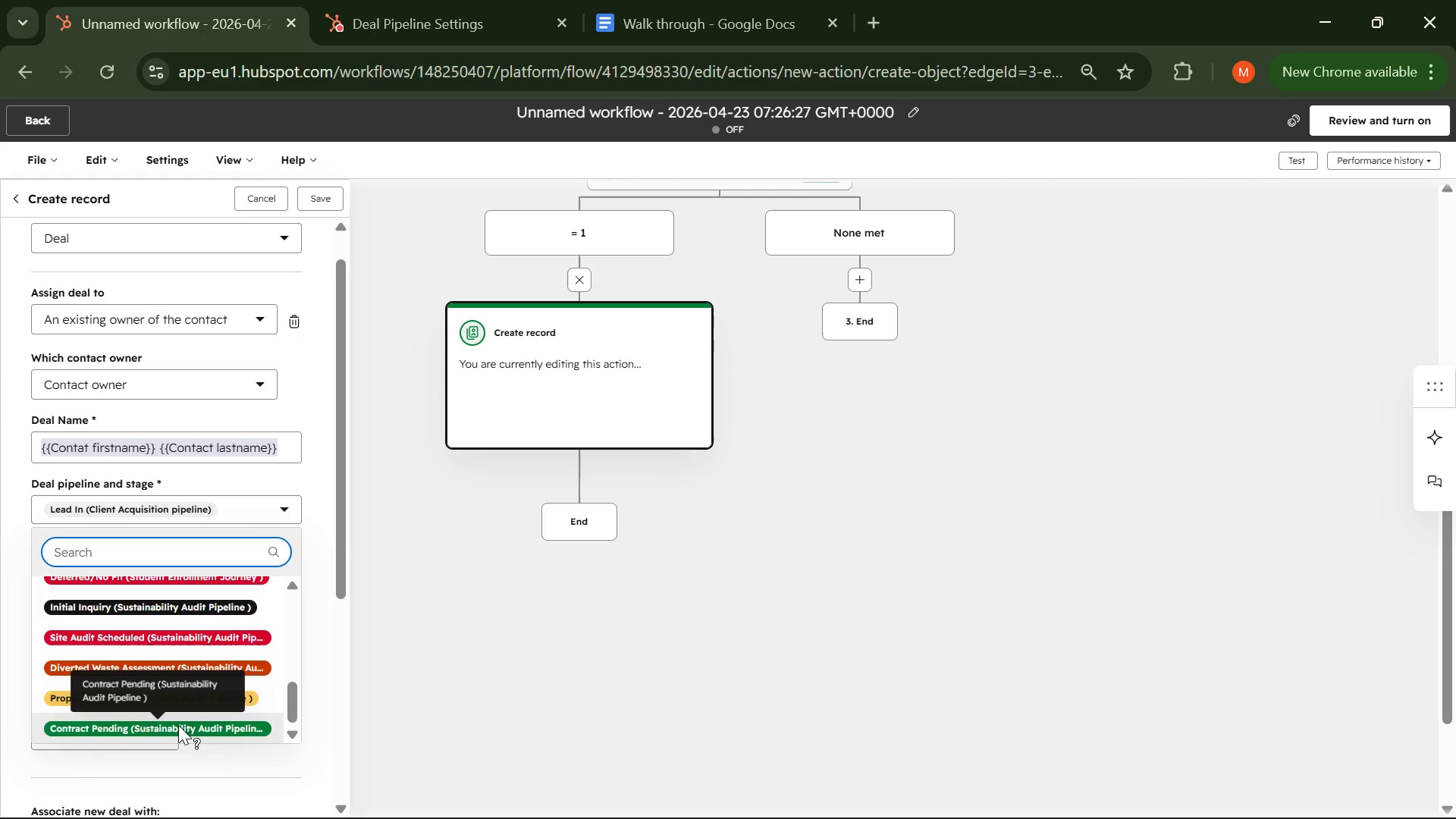 
left_click([278, 499])
 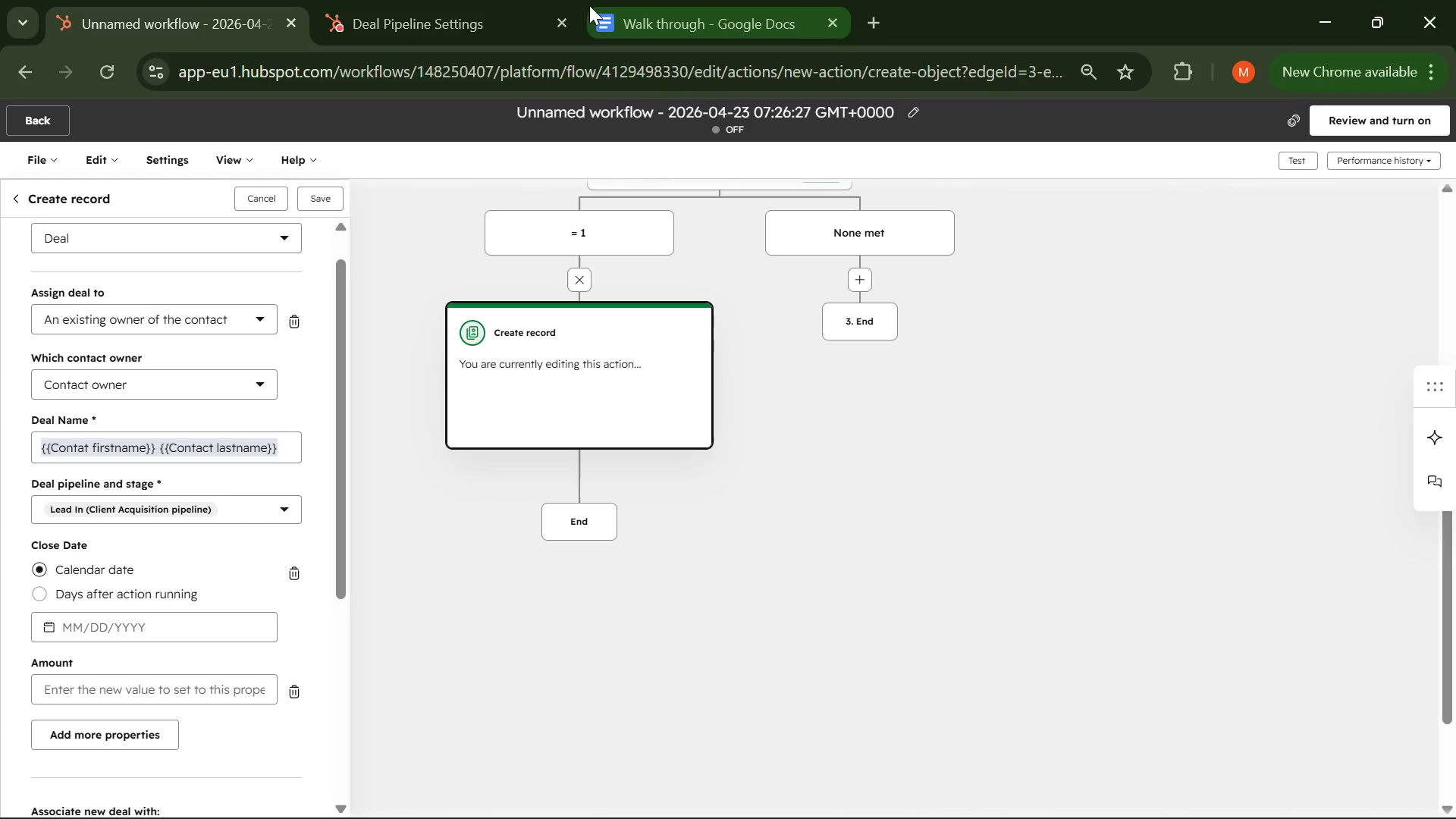 
left_click([431, 11])
 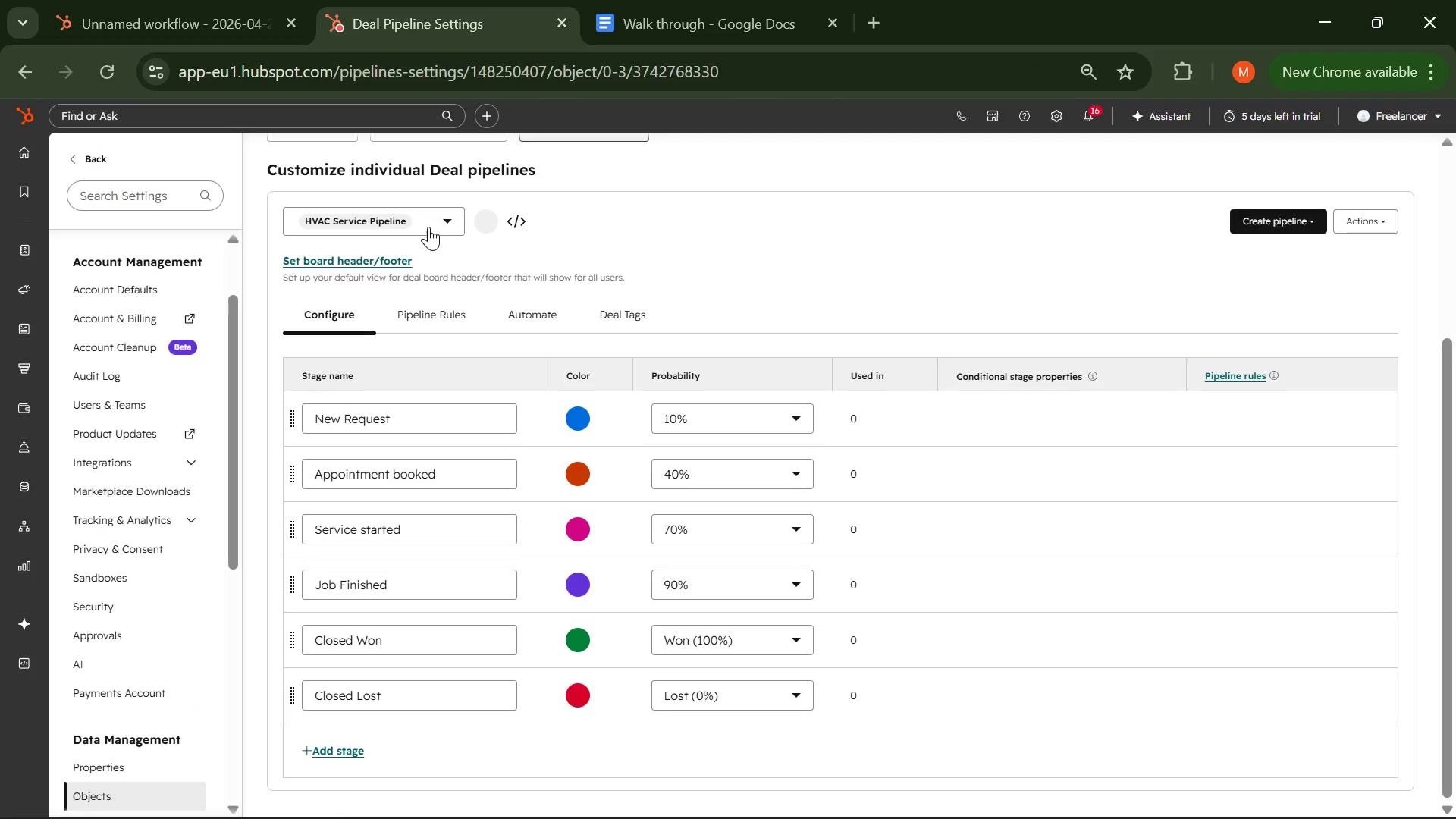 
left_click([435, 222])
 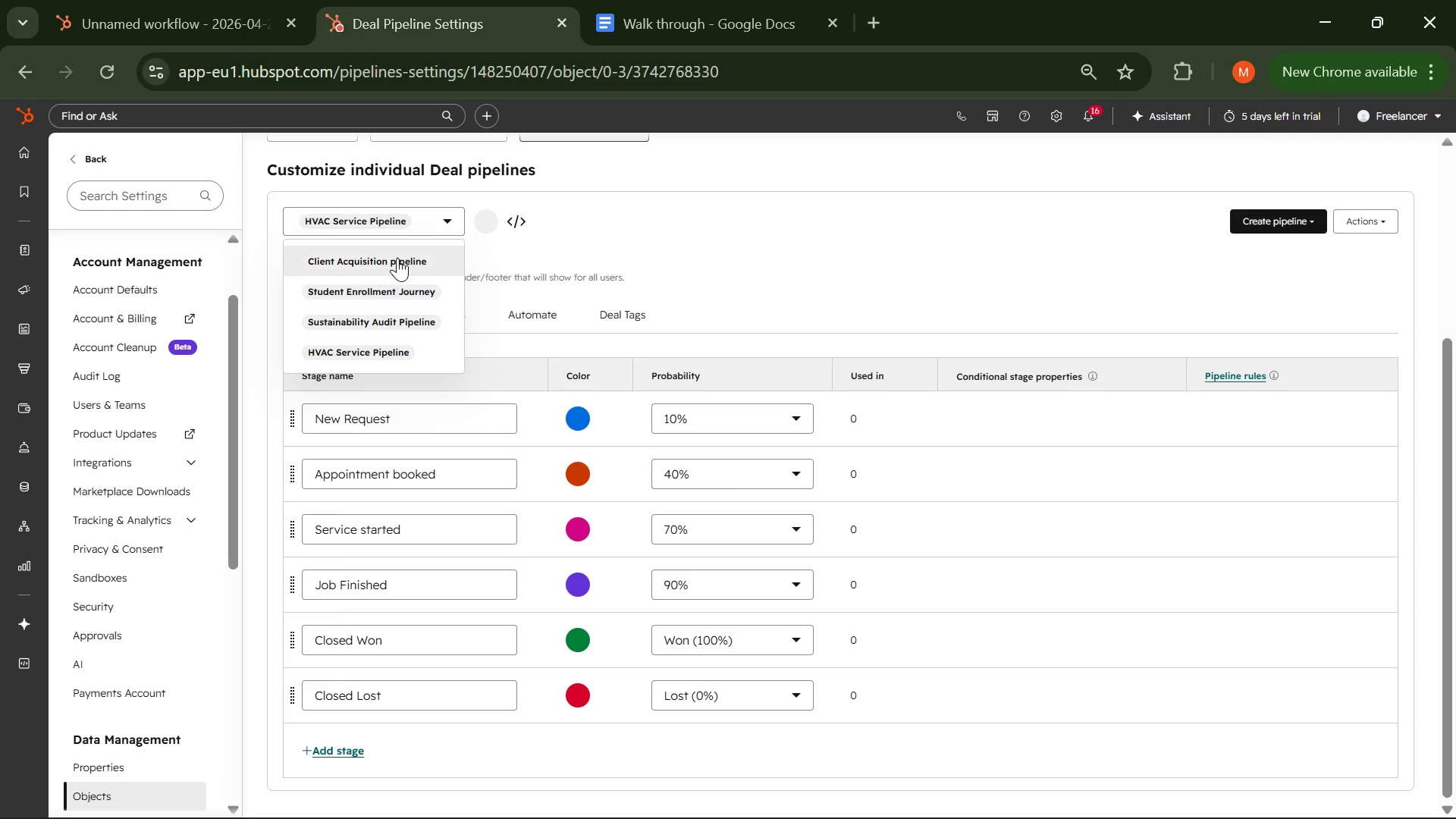 
left_click([397, 258])
 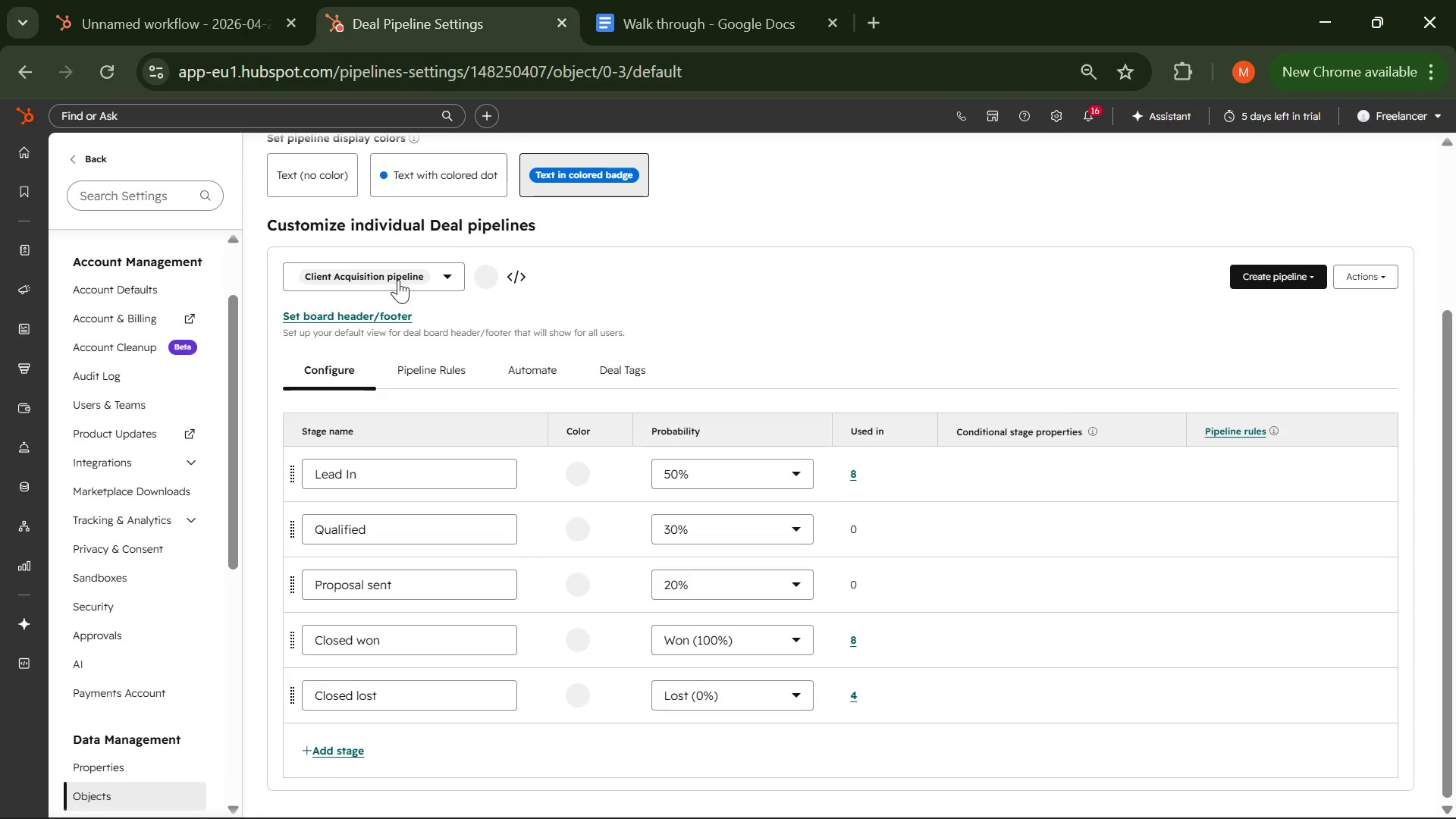 
double_click([398, 280])
 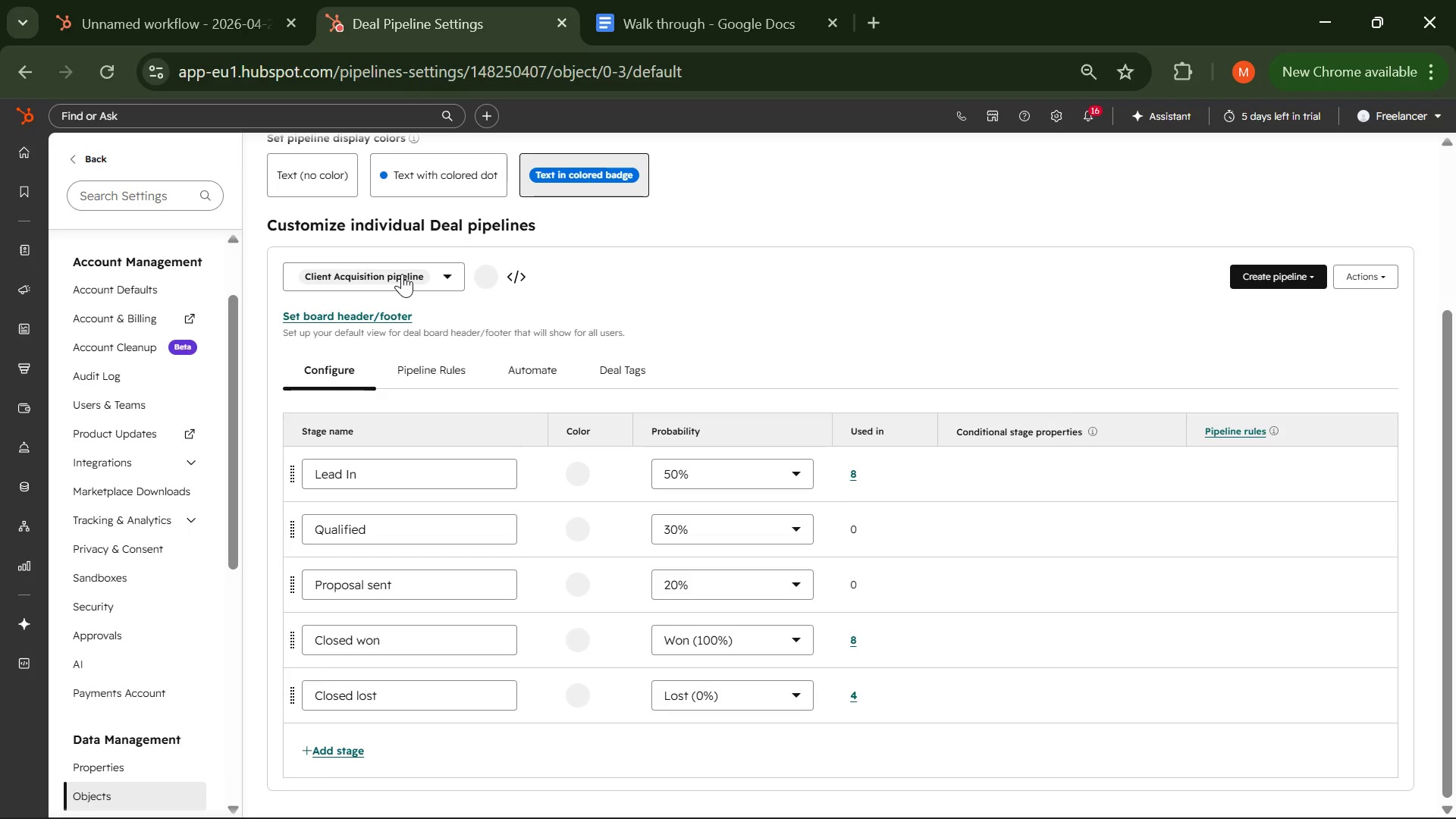 
left_click([402, 274])
 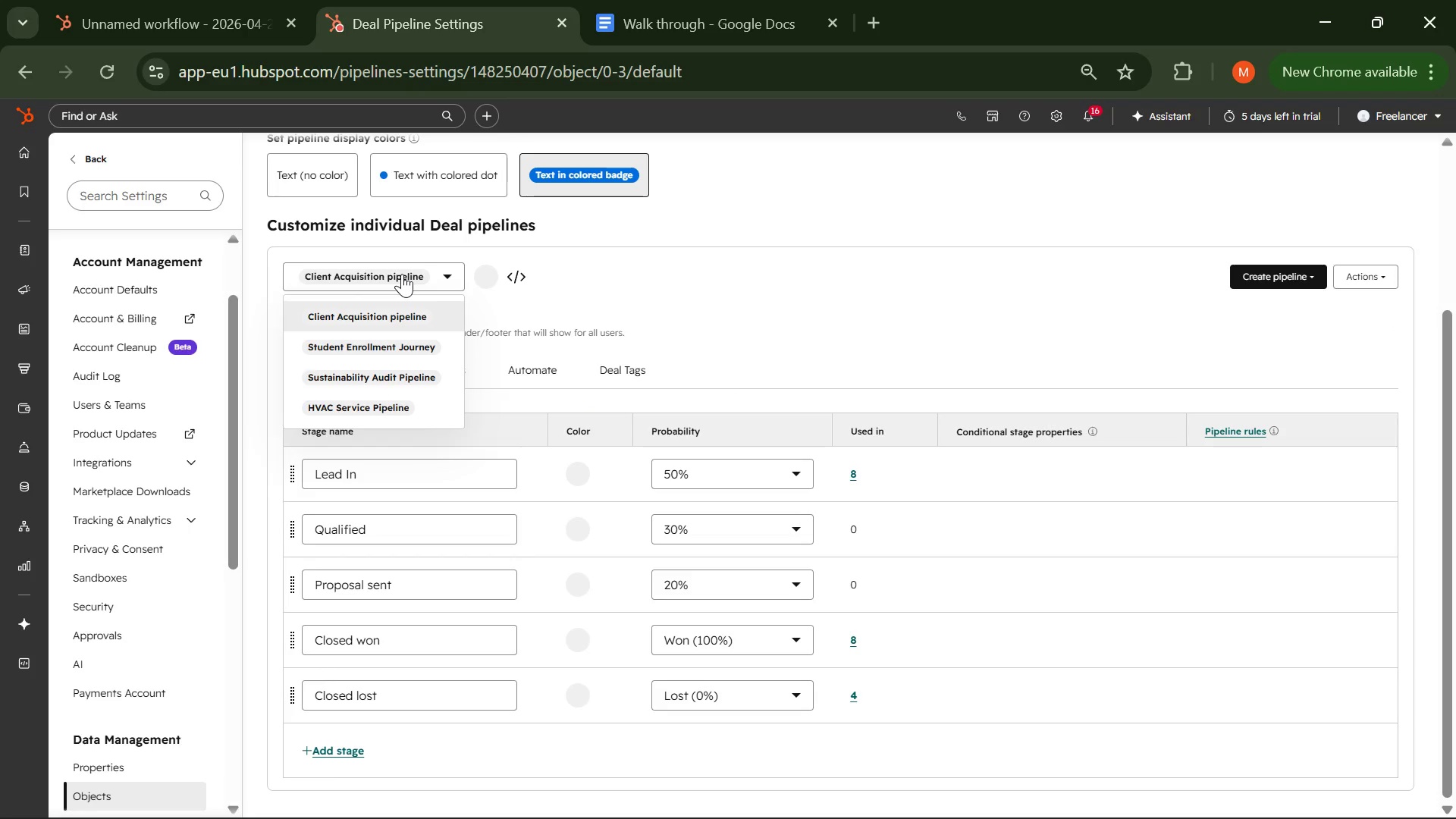 
left_click([402, 274])
 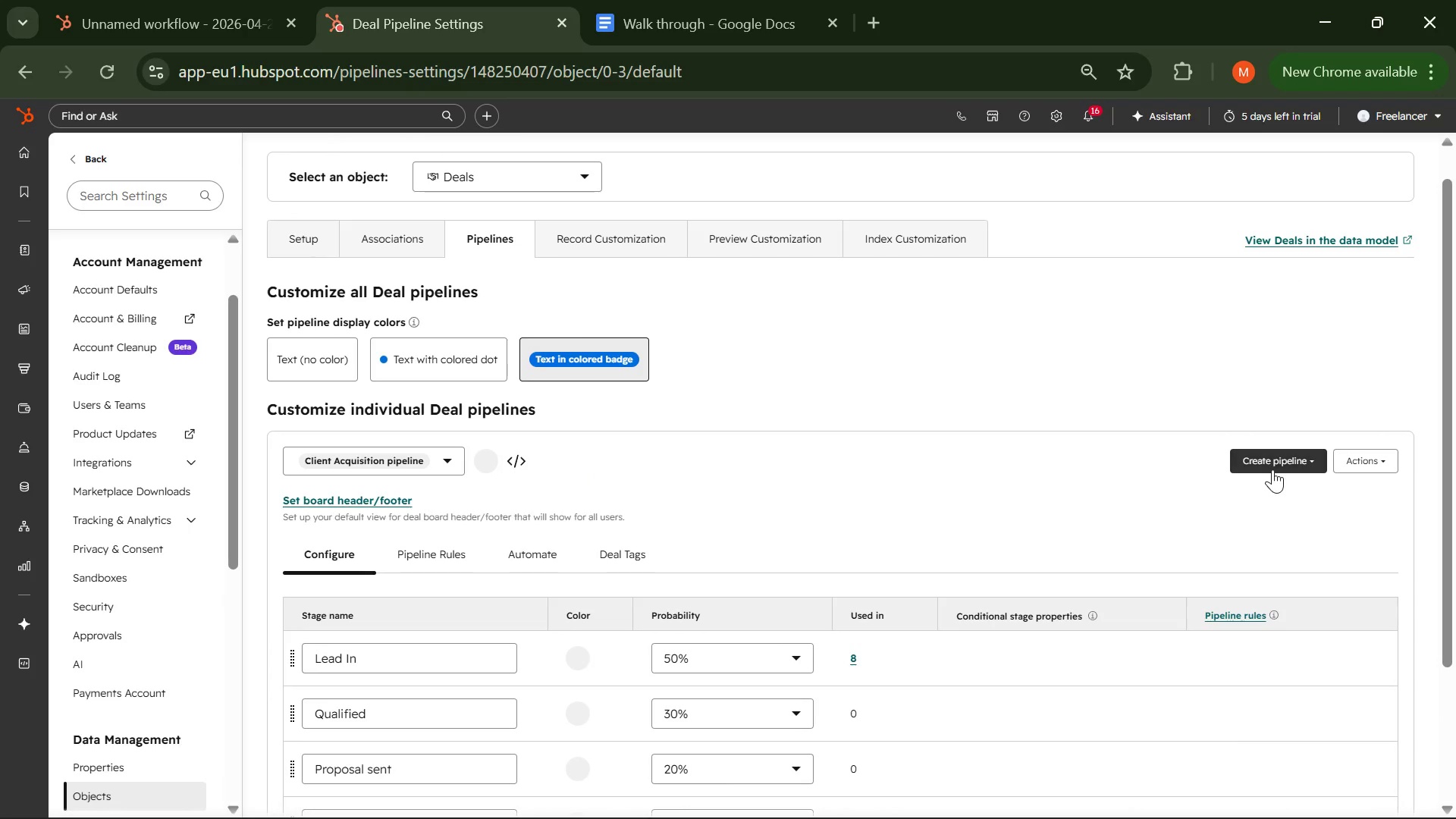 
wait(6.91)
 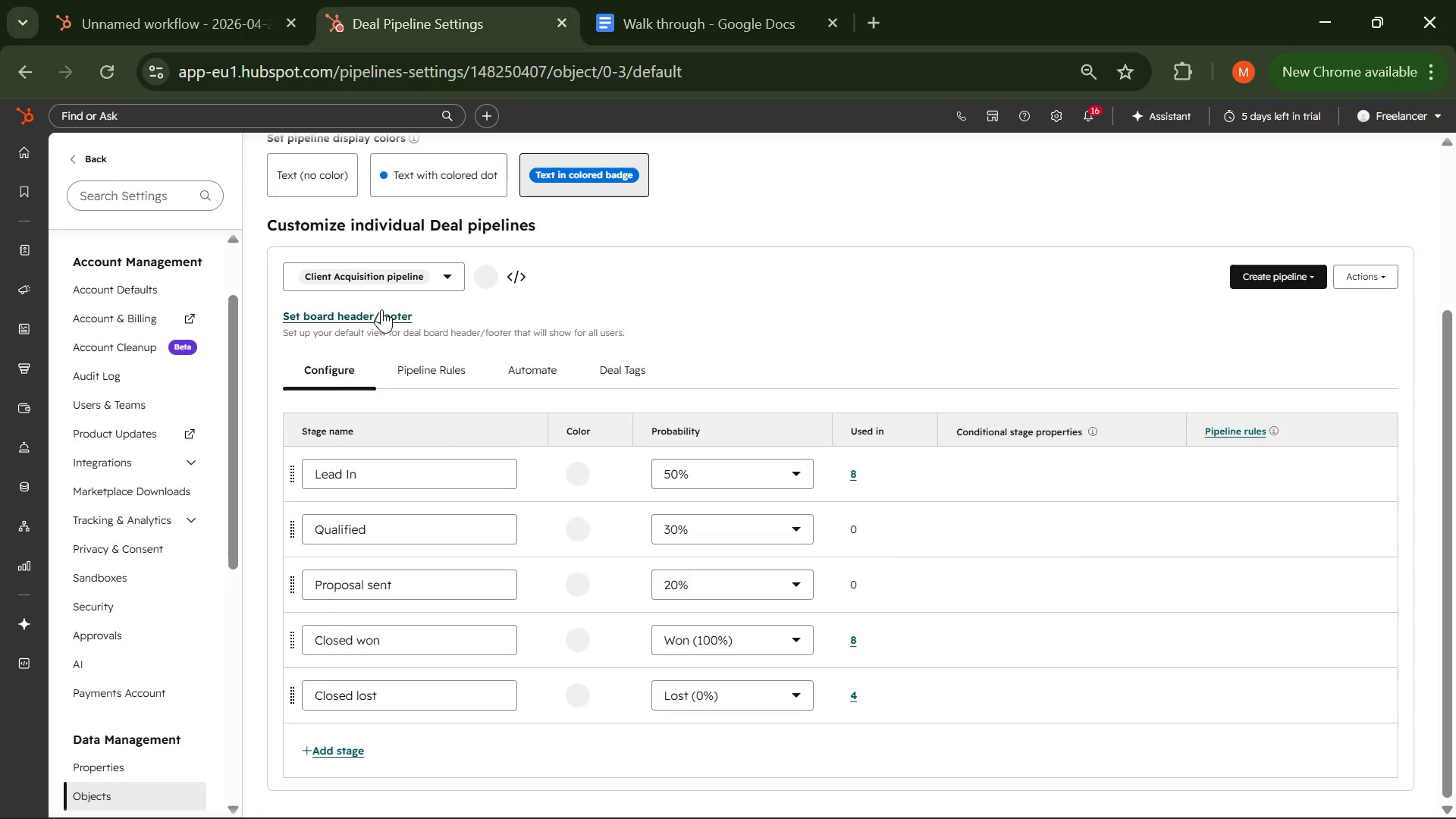 
left_click([1363, 467])
 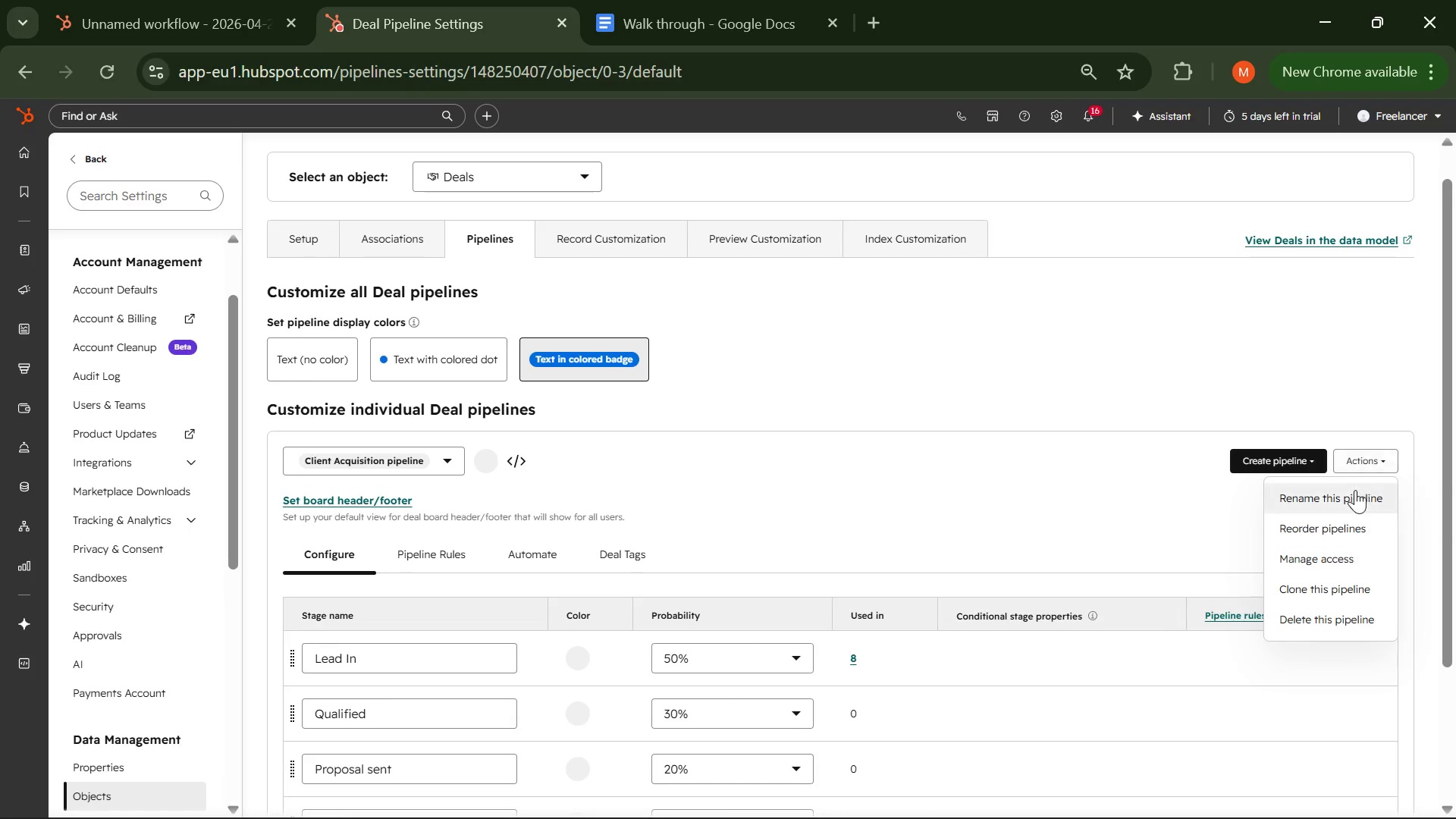 
left_click([1354, 491])
 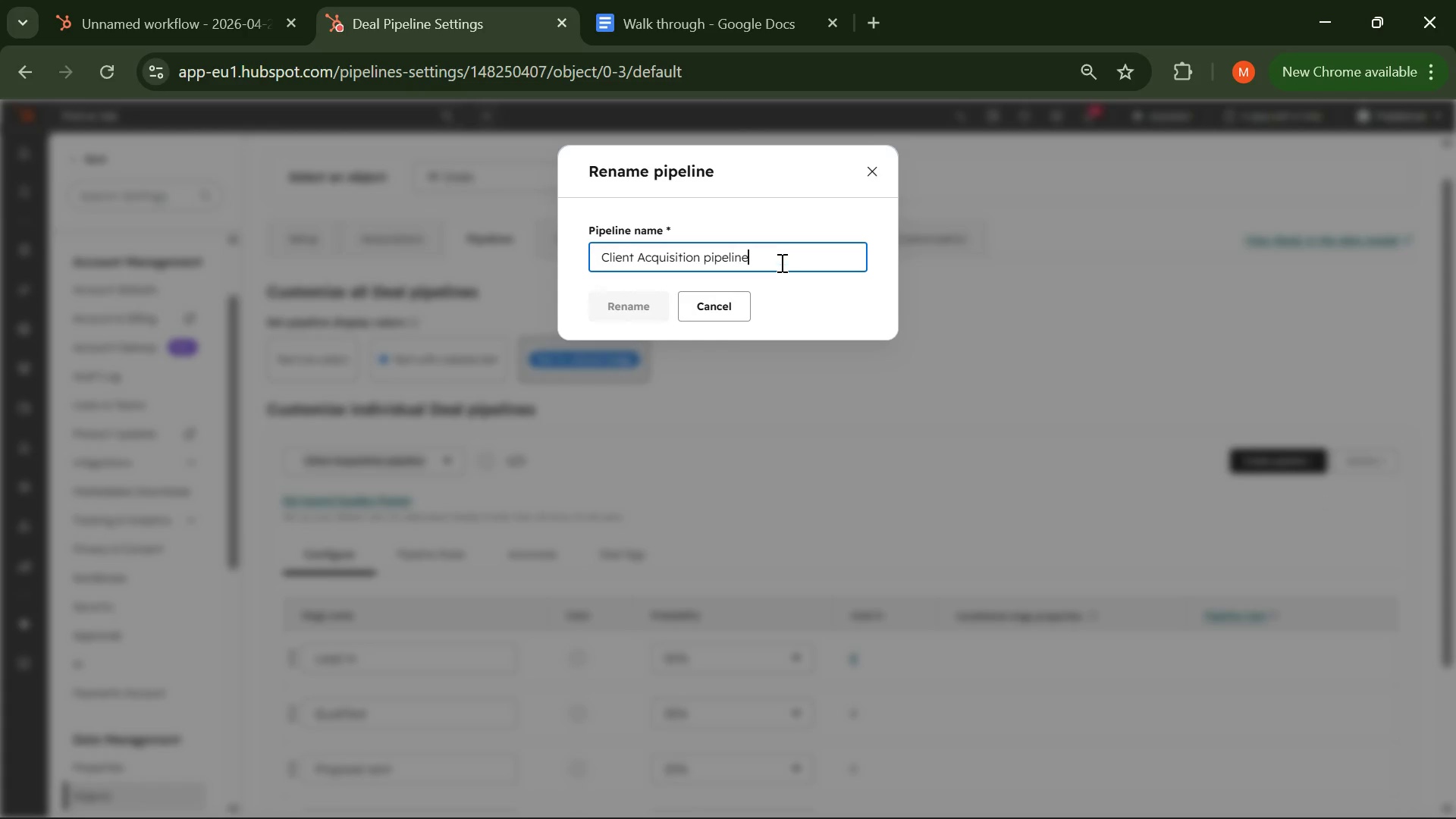 
left_click_drag(start_coordinate=[780, 260], to_coordinate=[515, 262])
 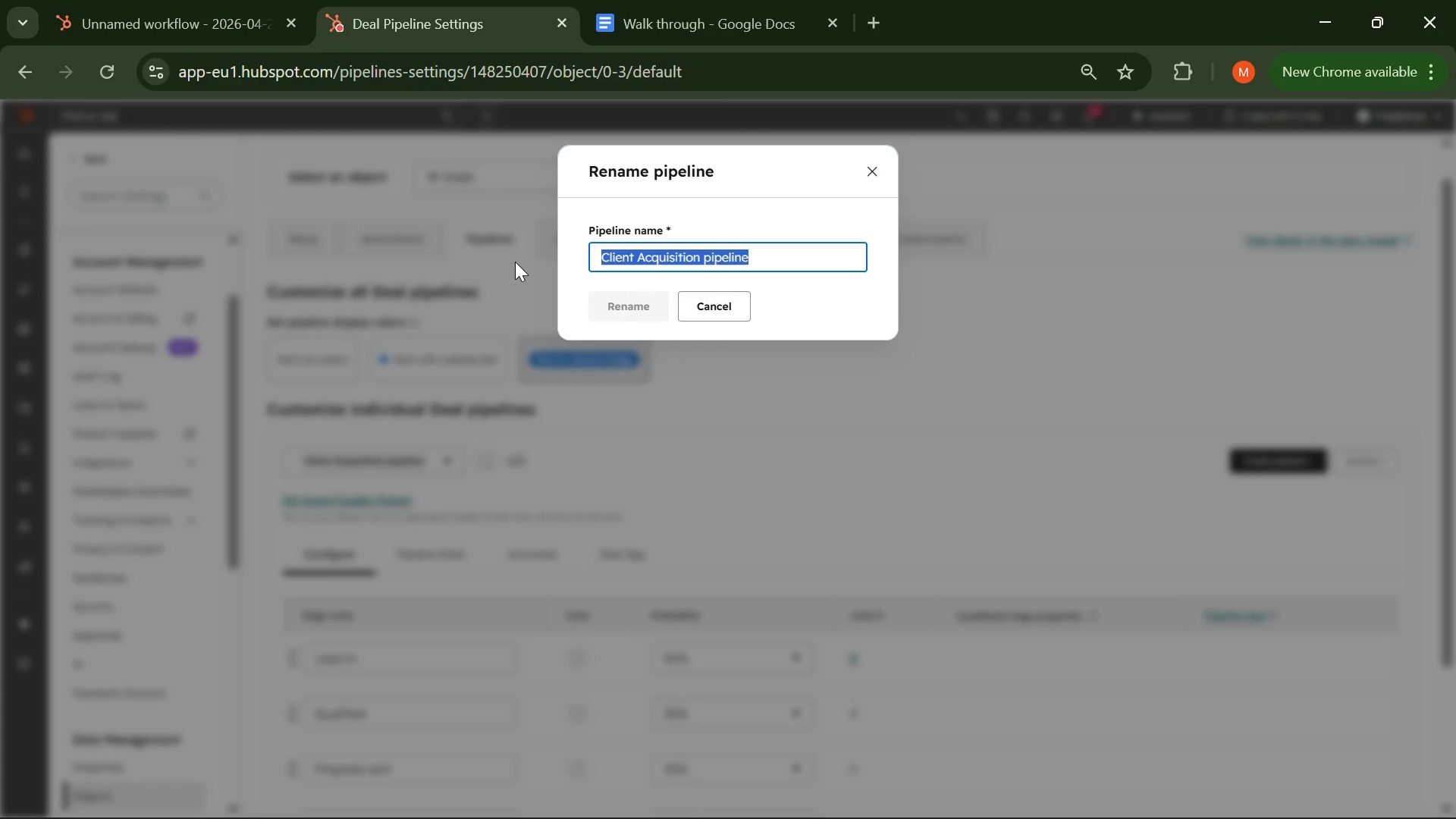 
key(Backspace)
type(Hvac )
key(Backspace)
key(Backspace)
key(Backspace)
key(Backspace)
type(VAC )
 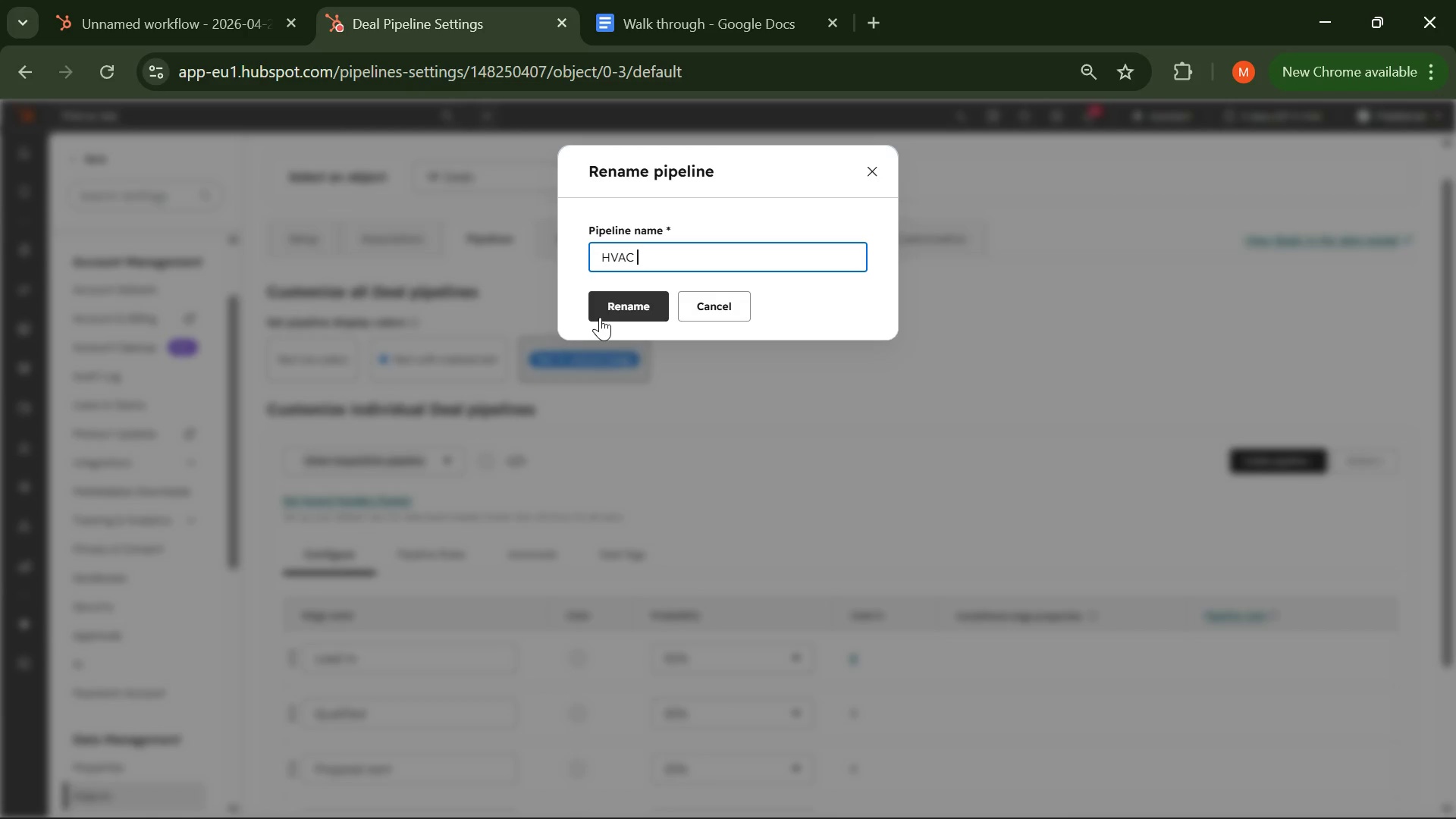 
left_click([602, 317])
 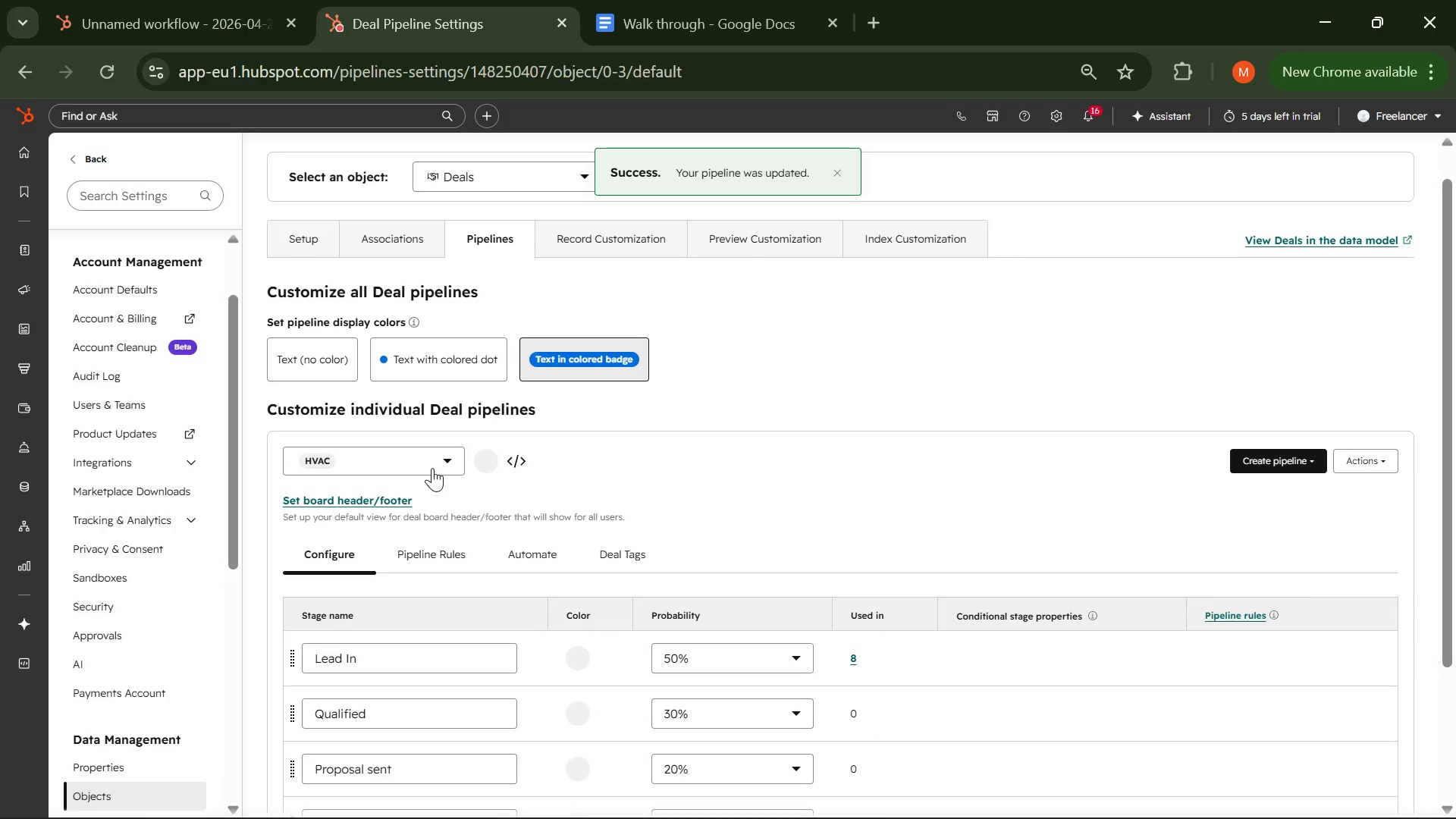 
left_click([447, 462])
 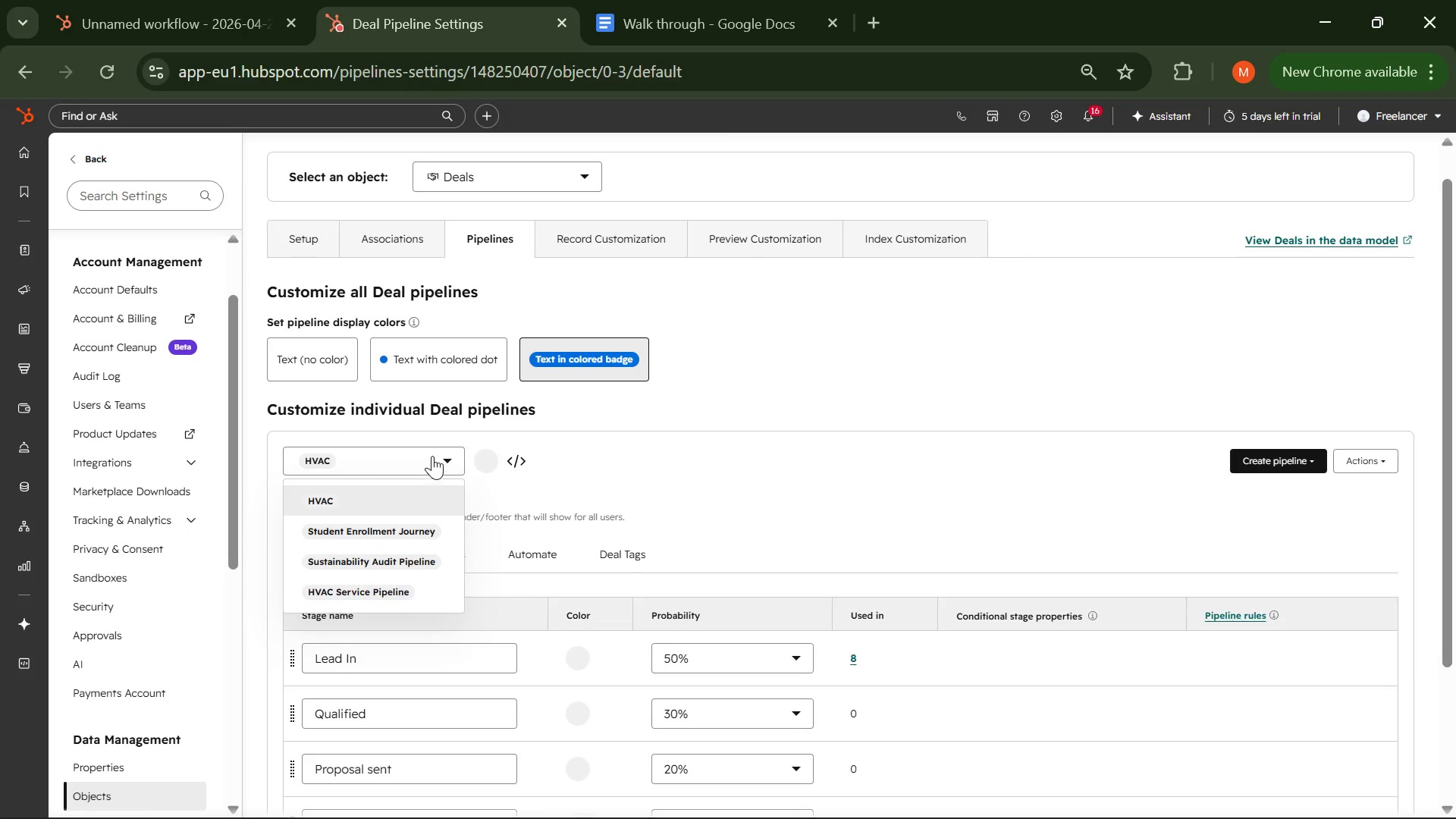 
left_click([447, 457])
 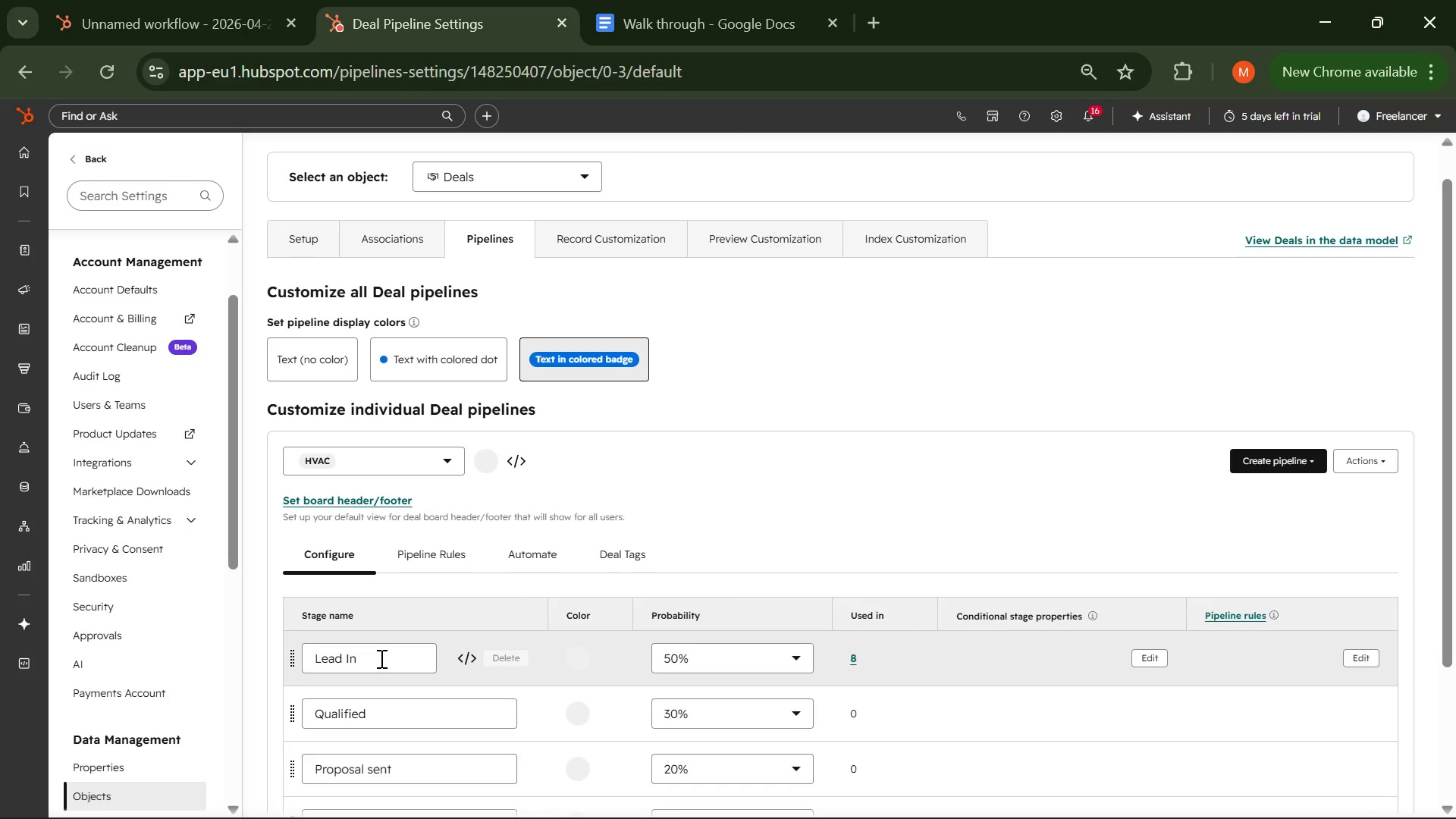 
double_click([380, 658])
 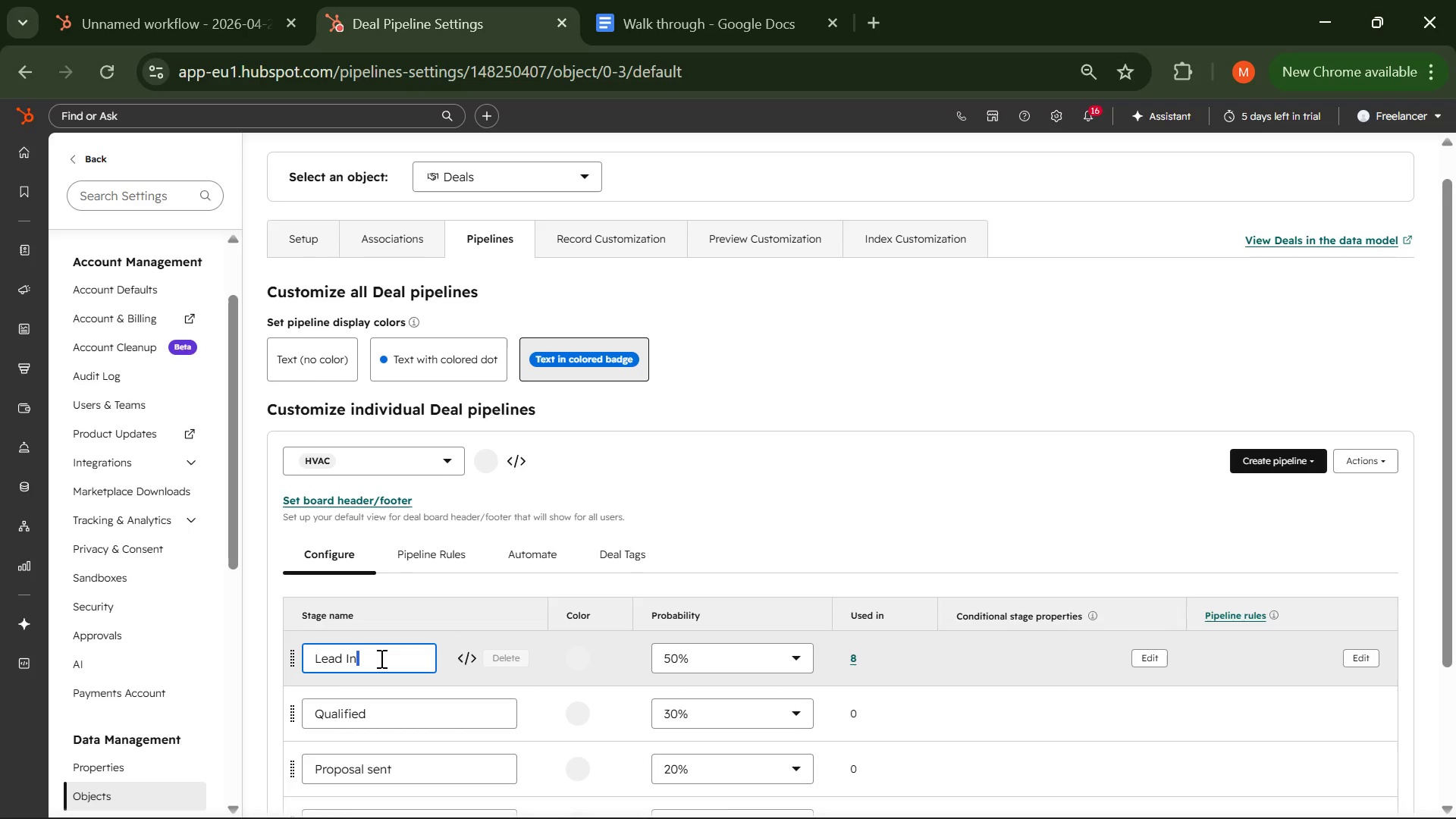 
left_click_drag(start_coordinate=[380, 658], to_coordinate=[362, 659])
 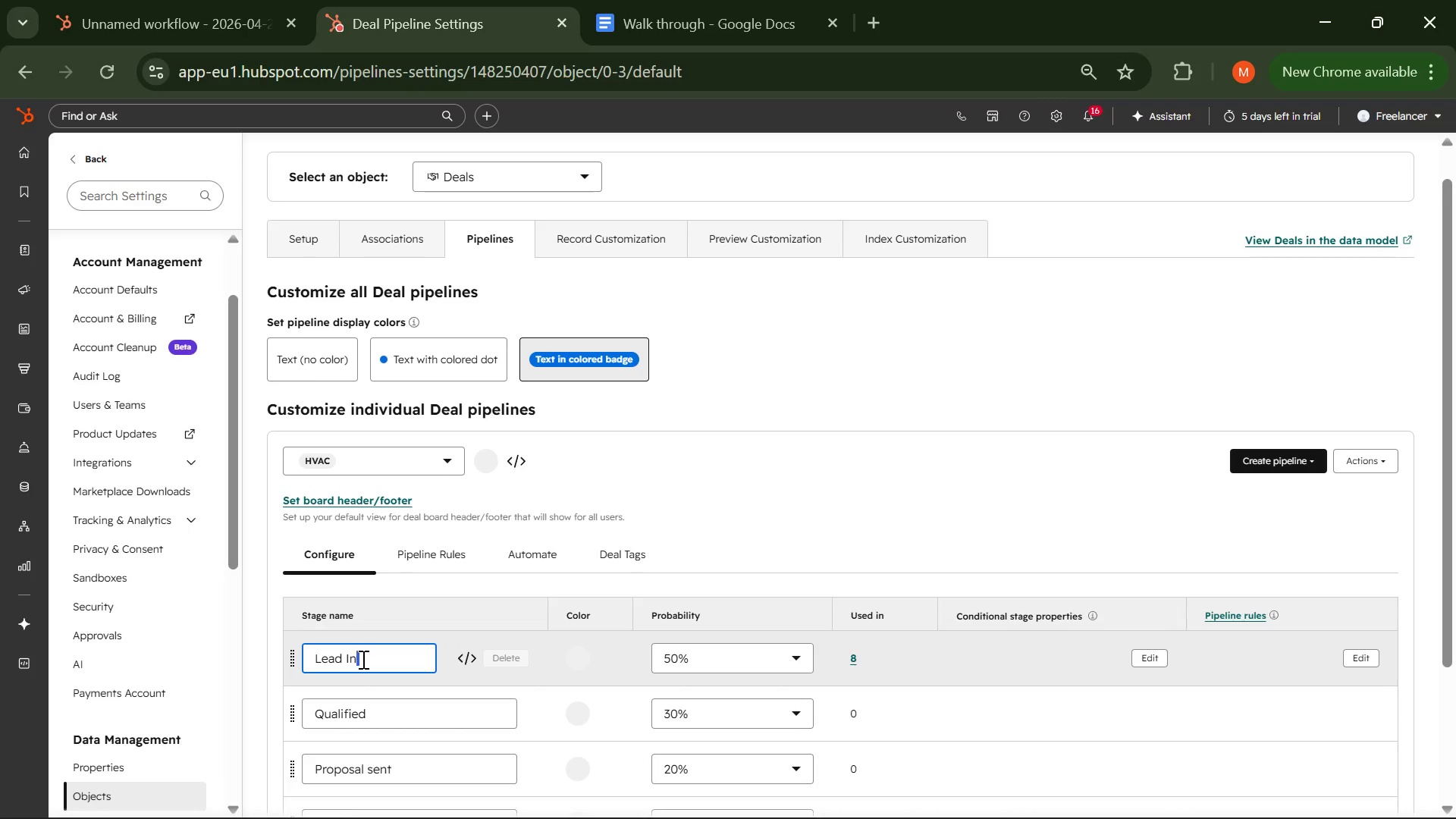 
double_click([362, 659])
 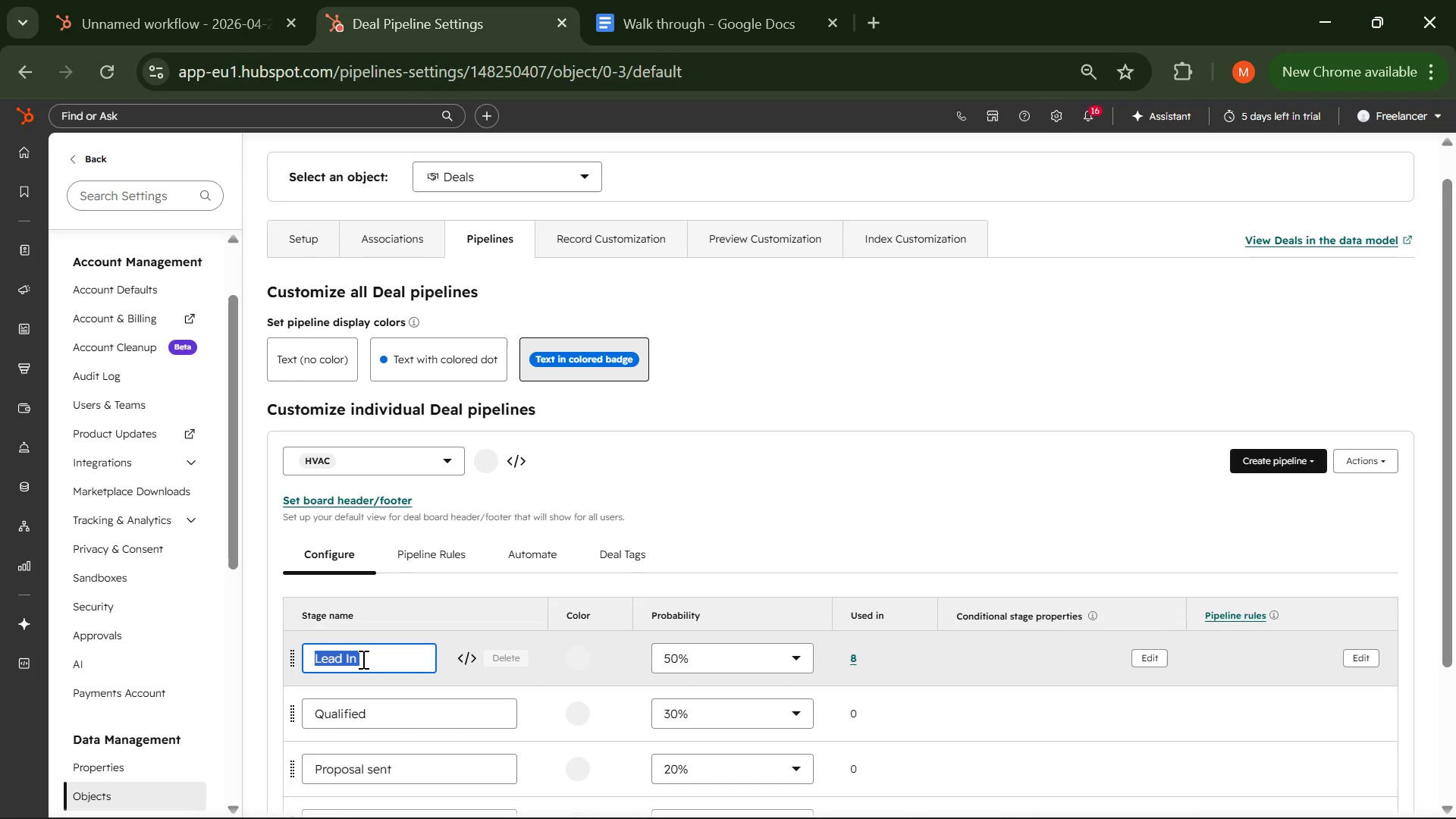 
left_click_drag(start_coordinate=[362, 659], to_coordinate=[309, 654])
 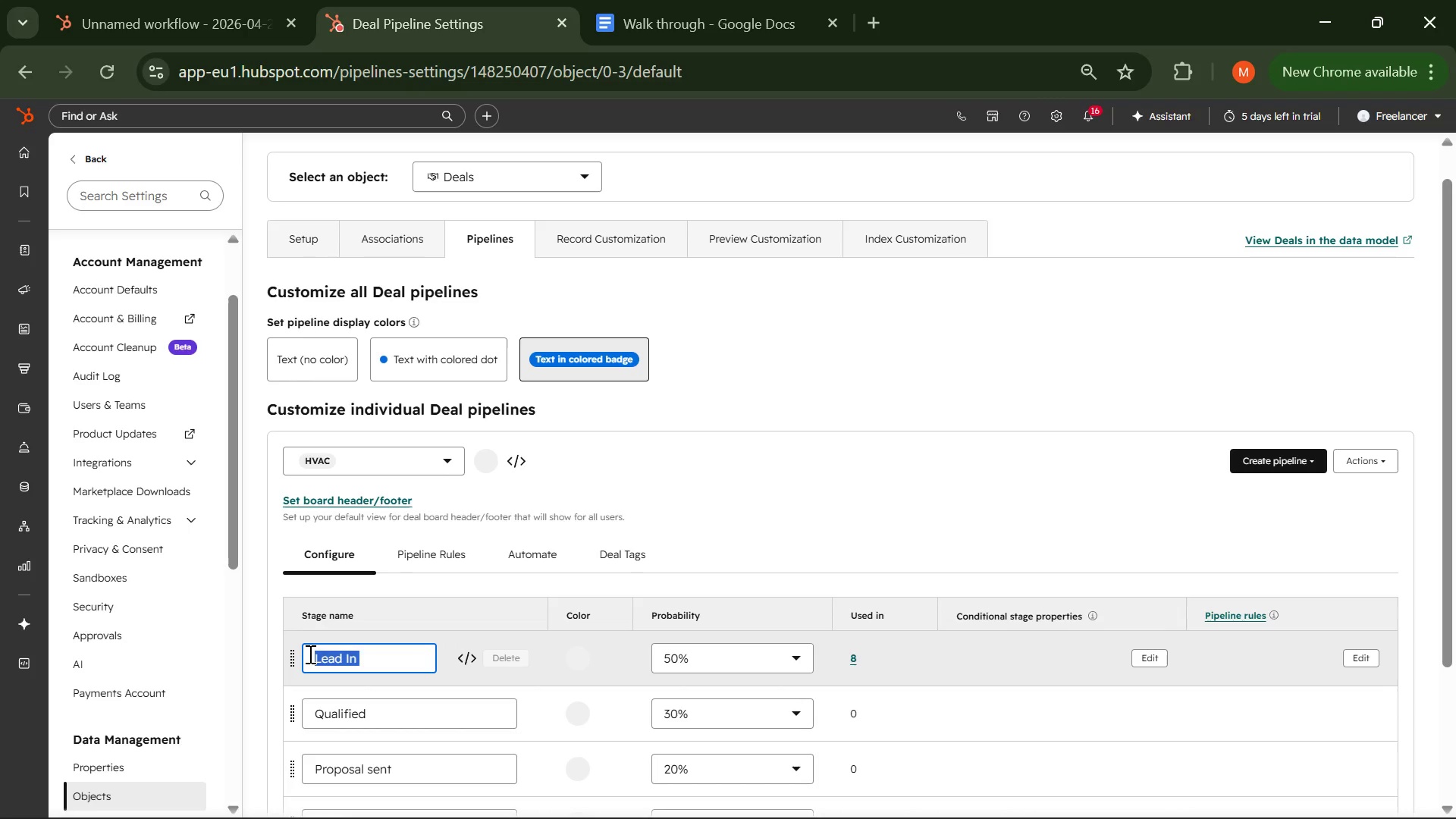 
type(r)
key(Backspace)
type(New Request in )
key(Backspace)
key(Backspace)
key(Backspace)
 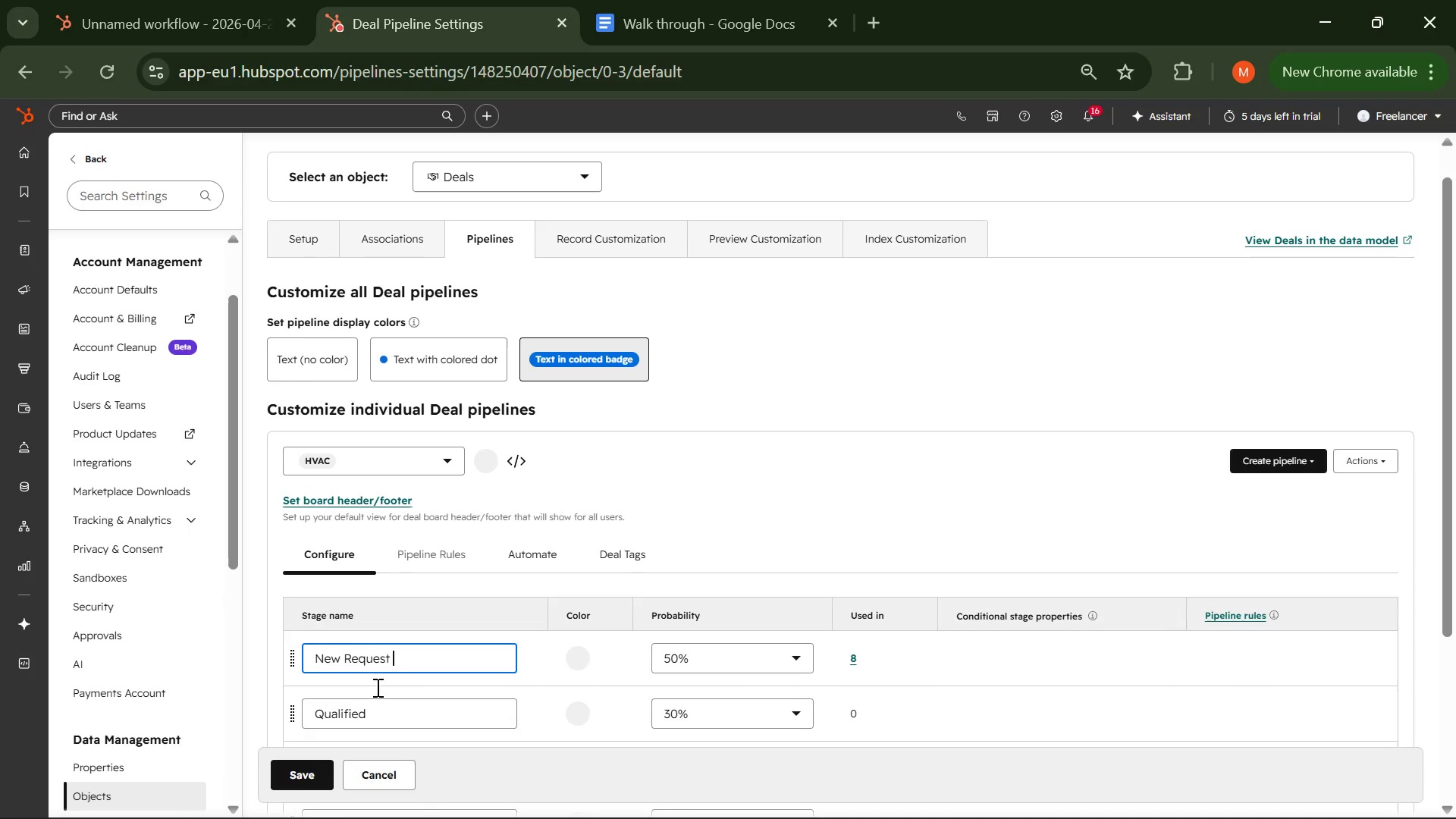 
left_click([318, 766])
 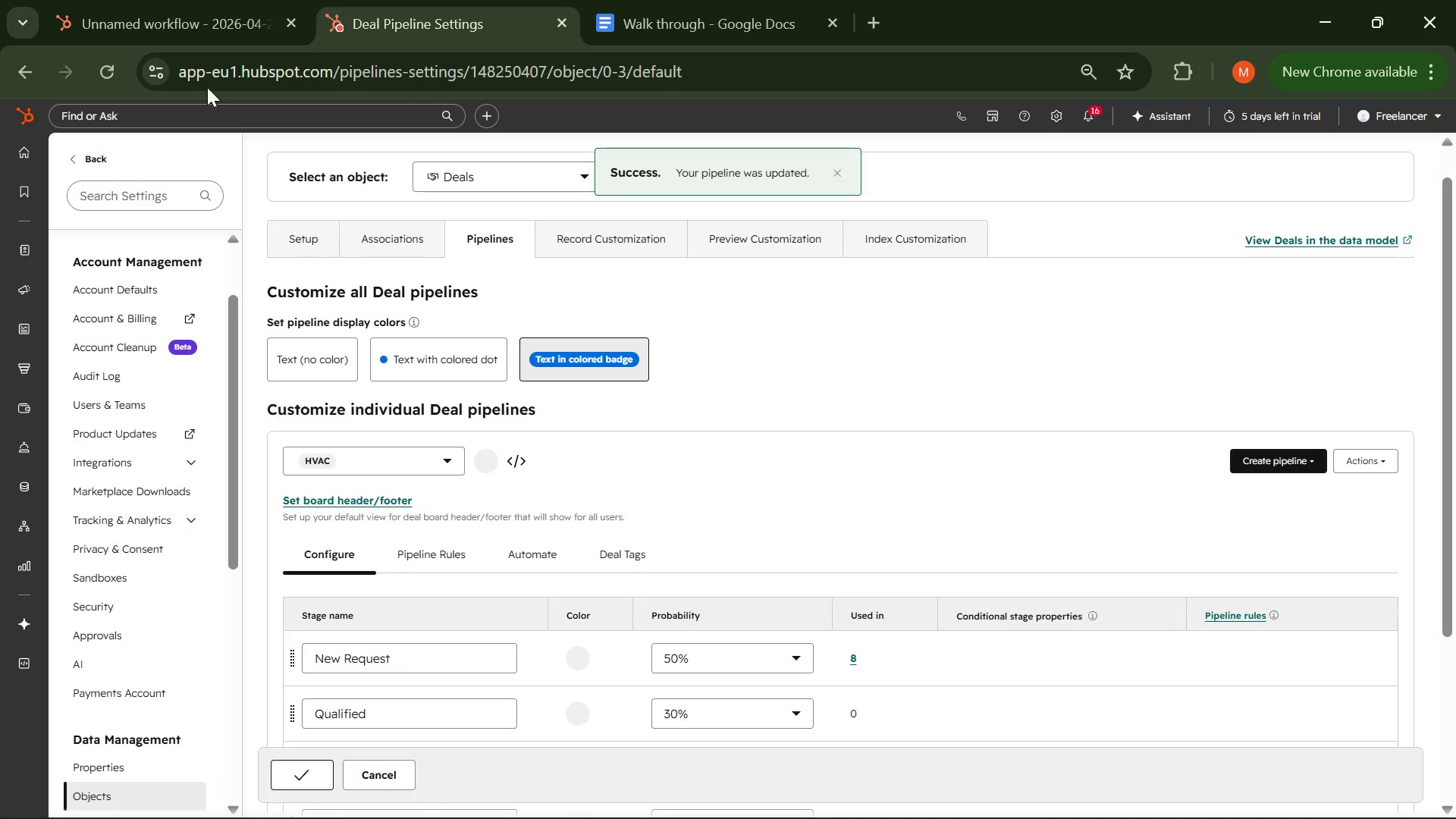 
left_click([146, 6])
 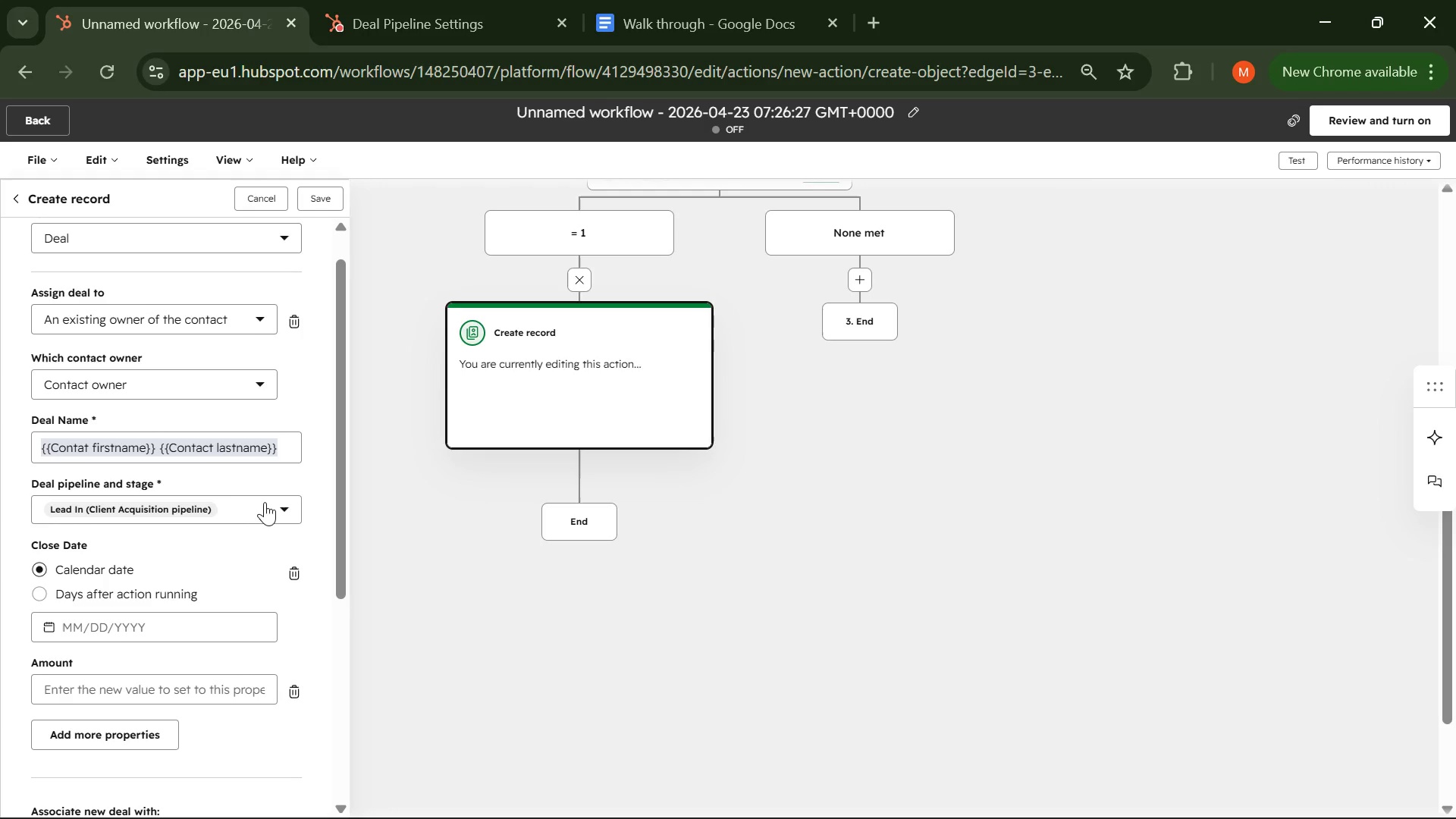 
left_click([280, 510])
 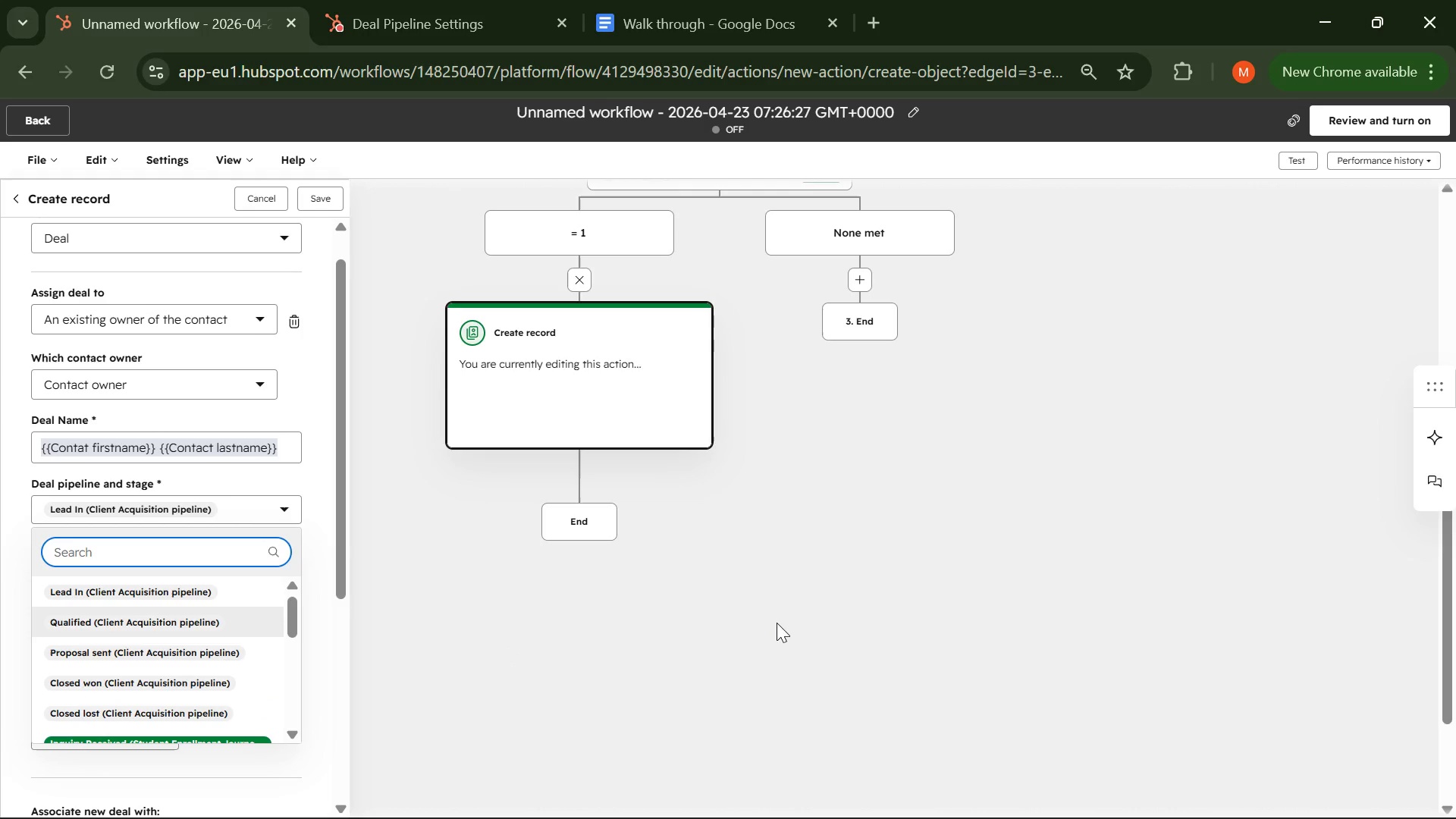 
wait(7.03)
 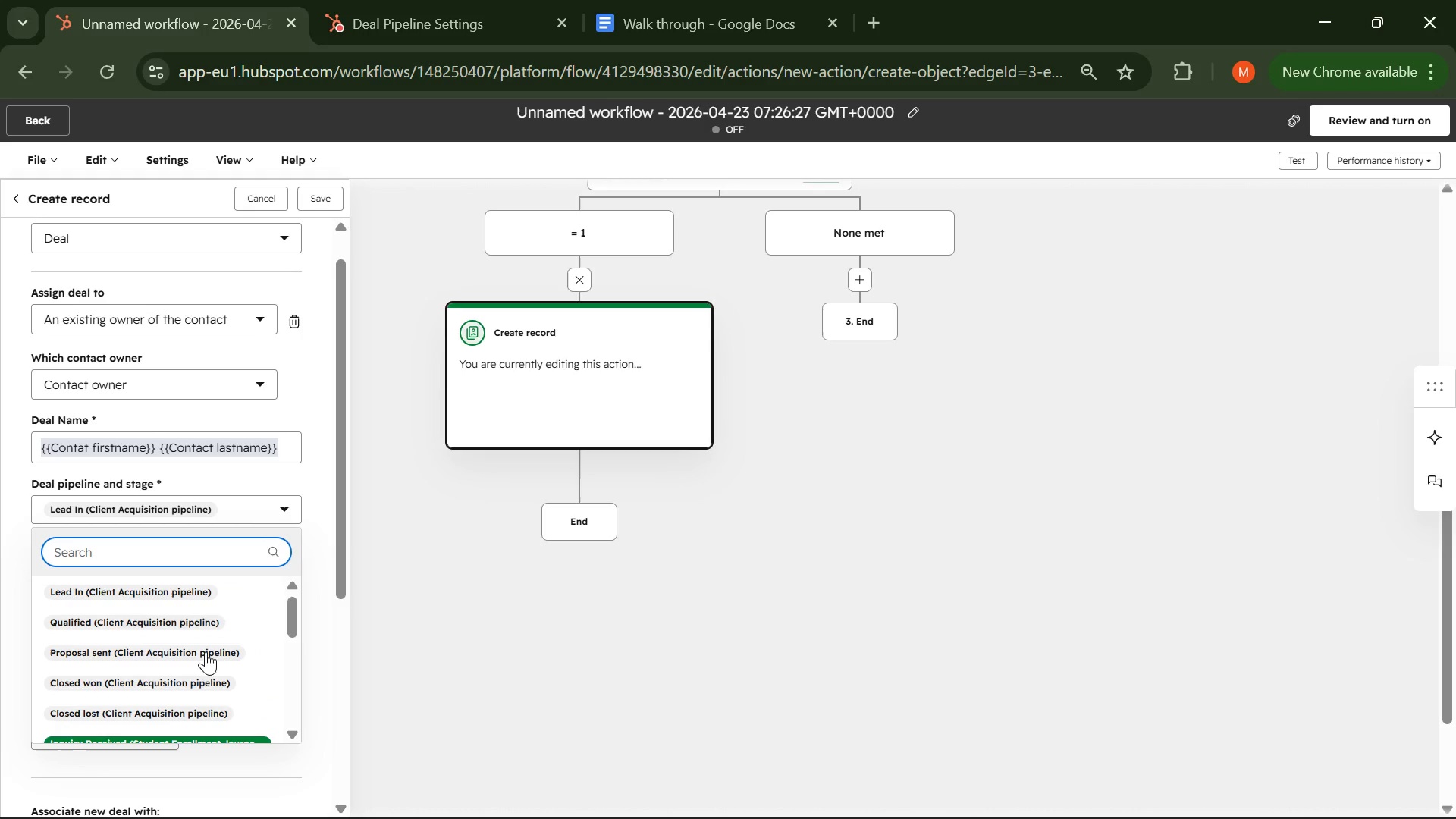 
left_click([241, 380])
 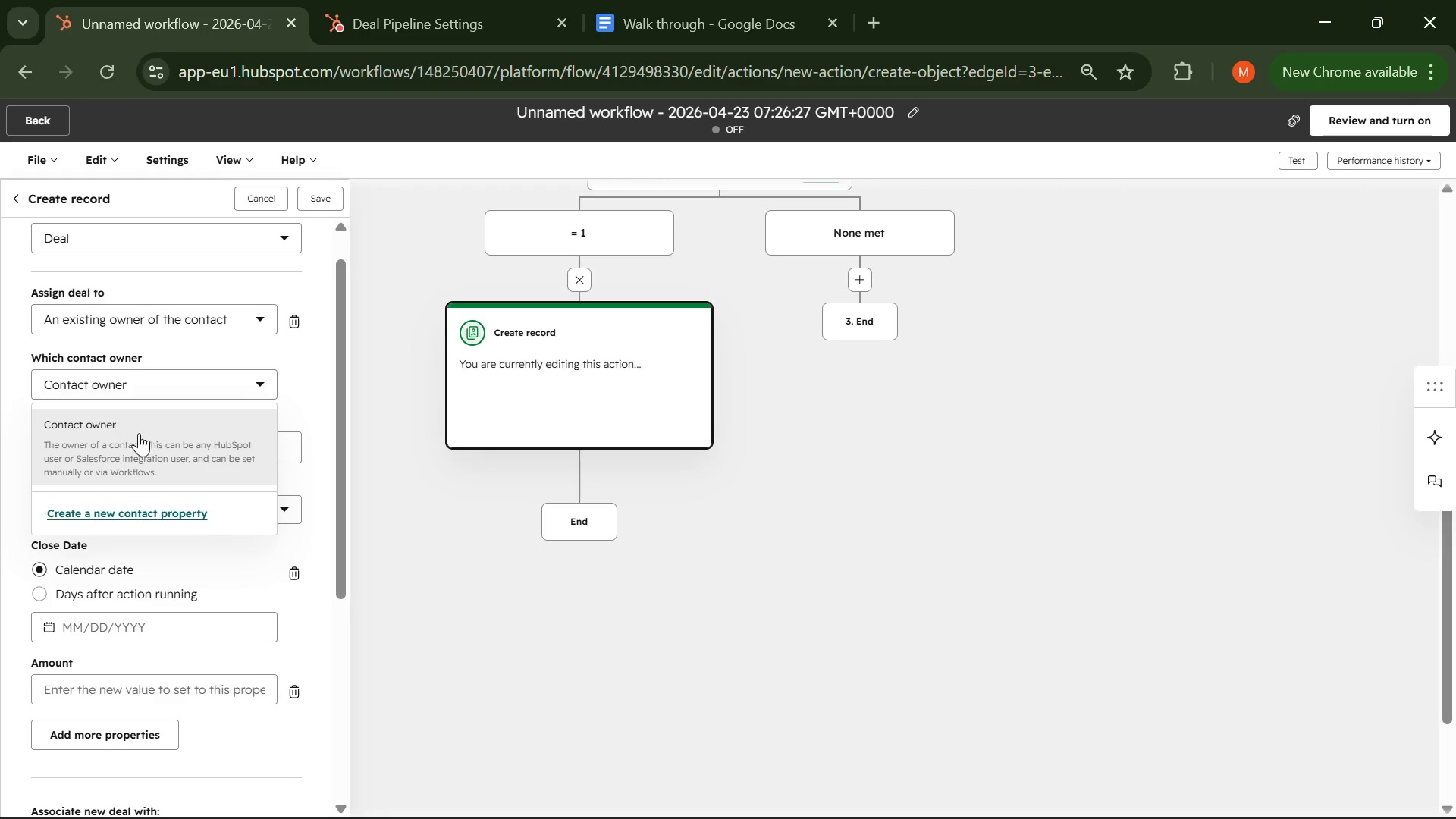 
left_click([135, 434])
 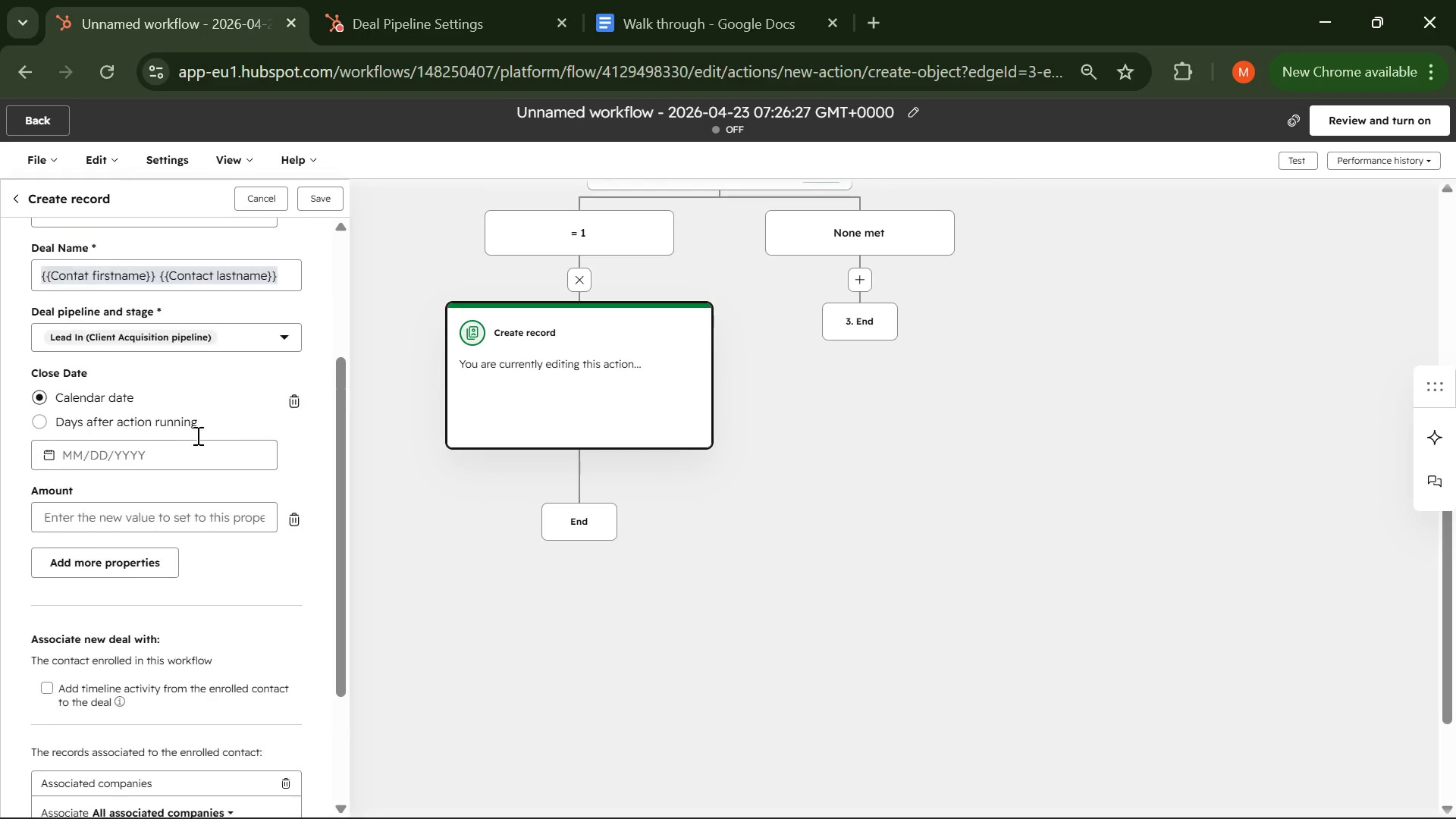 
wait(5.06)
 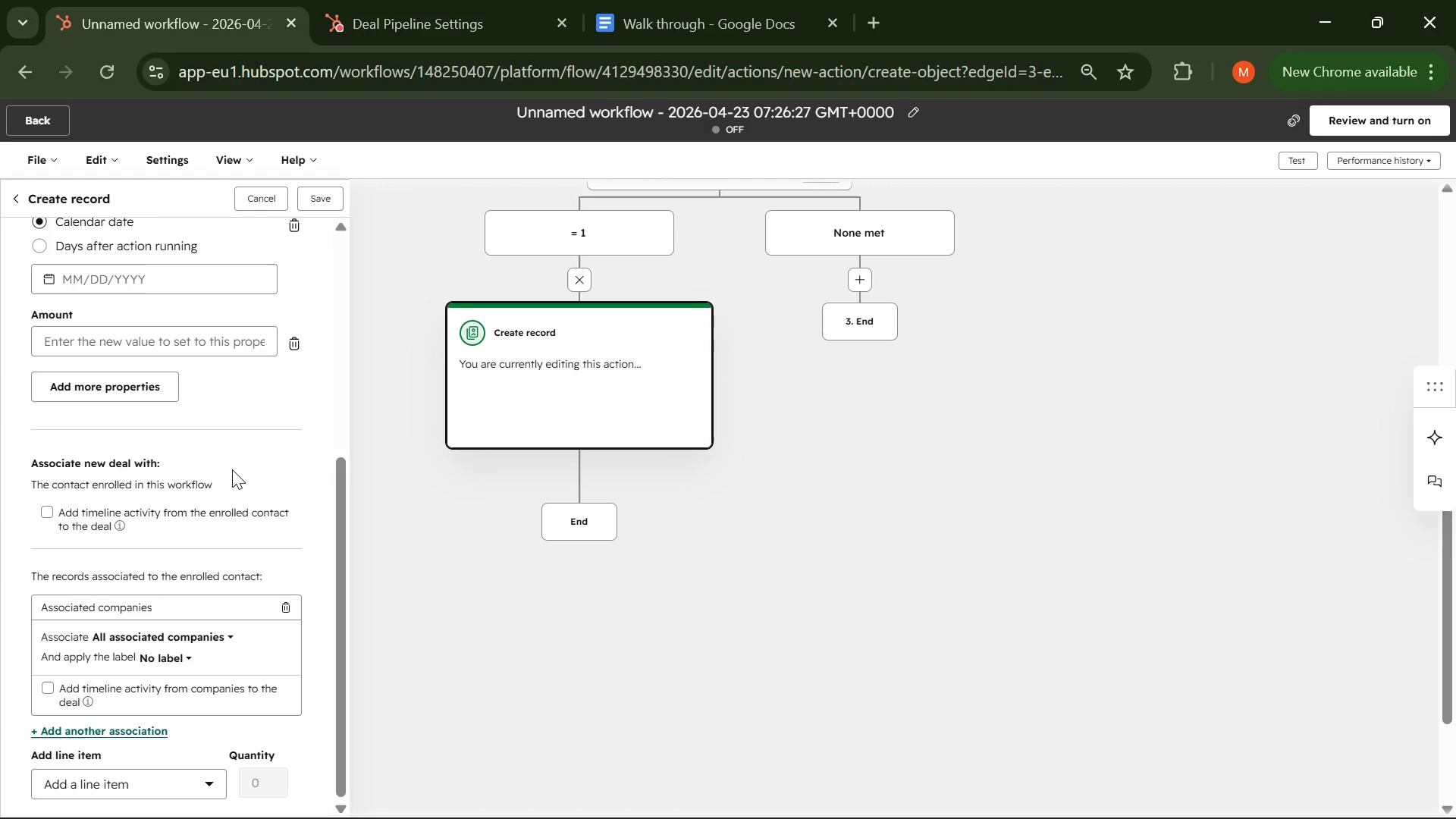 
left_click([265, 337])
 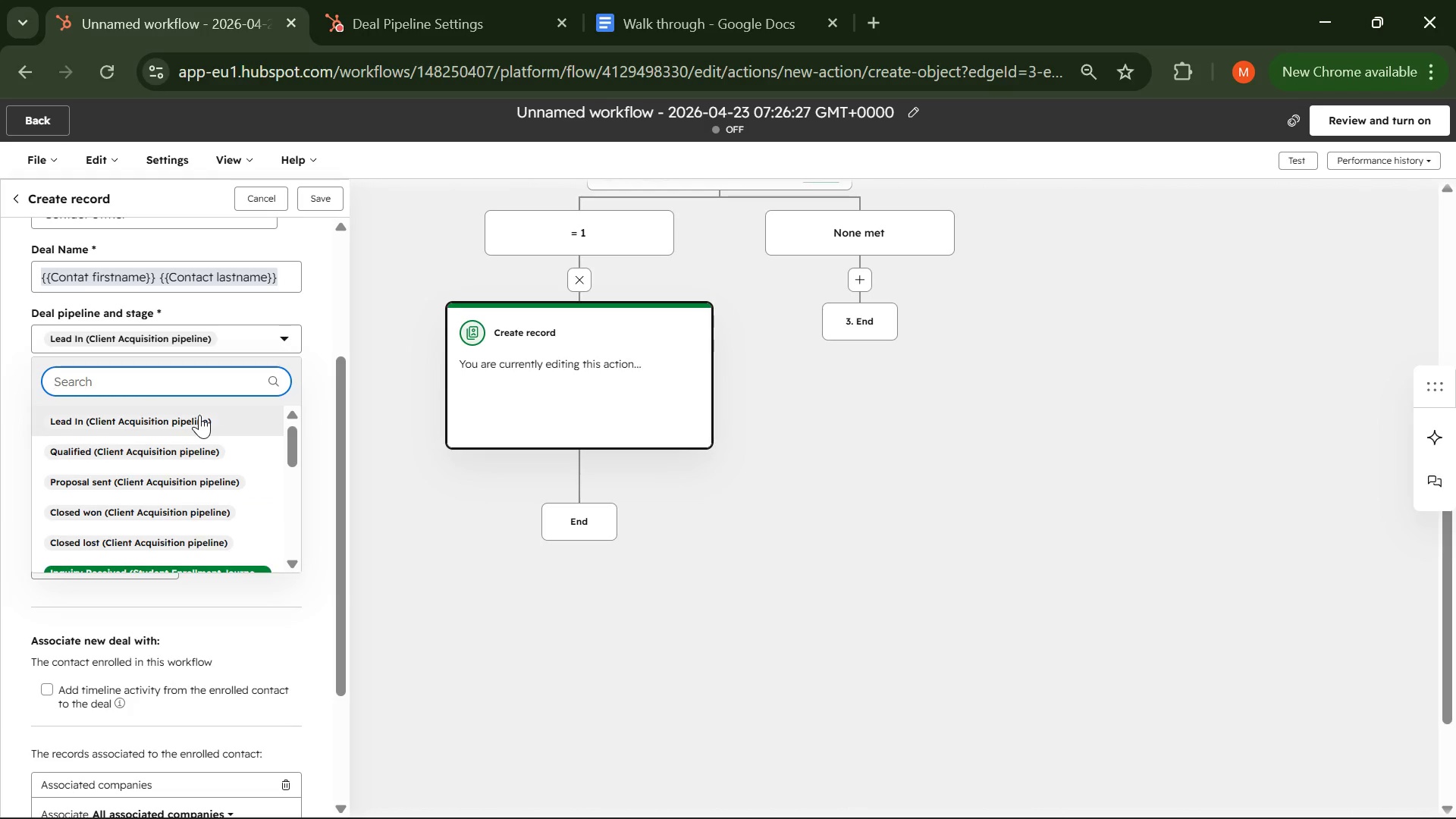 
left_click([276, 337])
 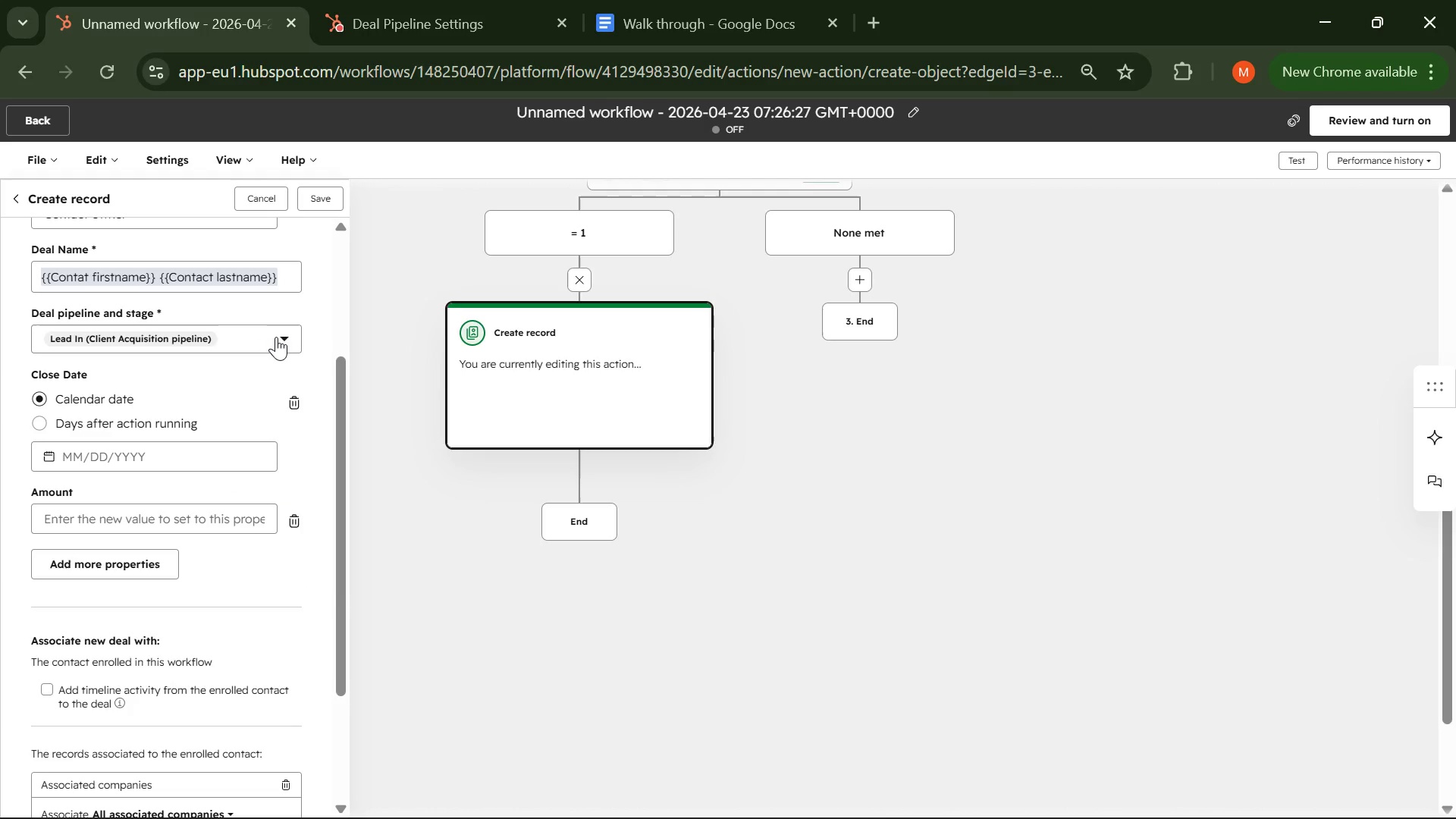 
key(Control+R)
 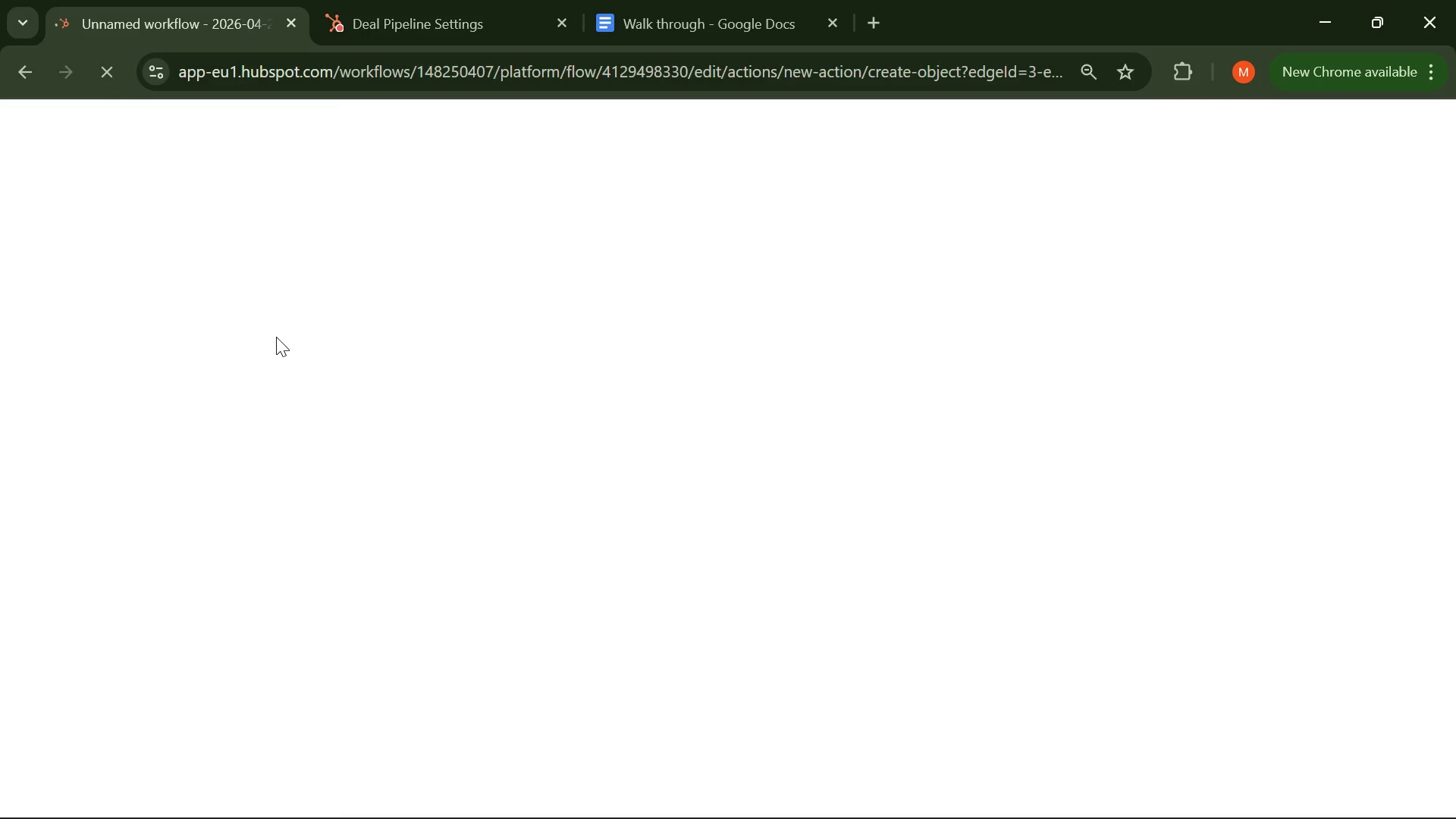 
wait(5.16)
 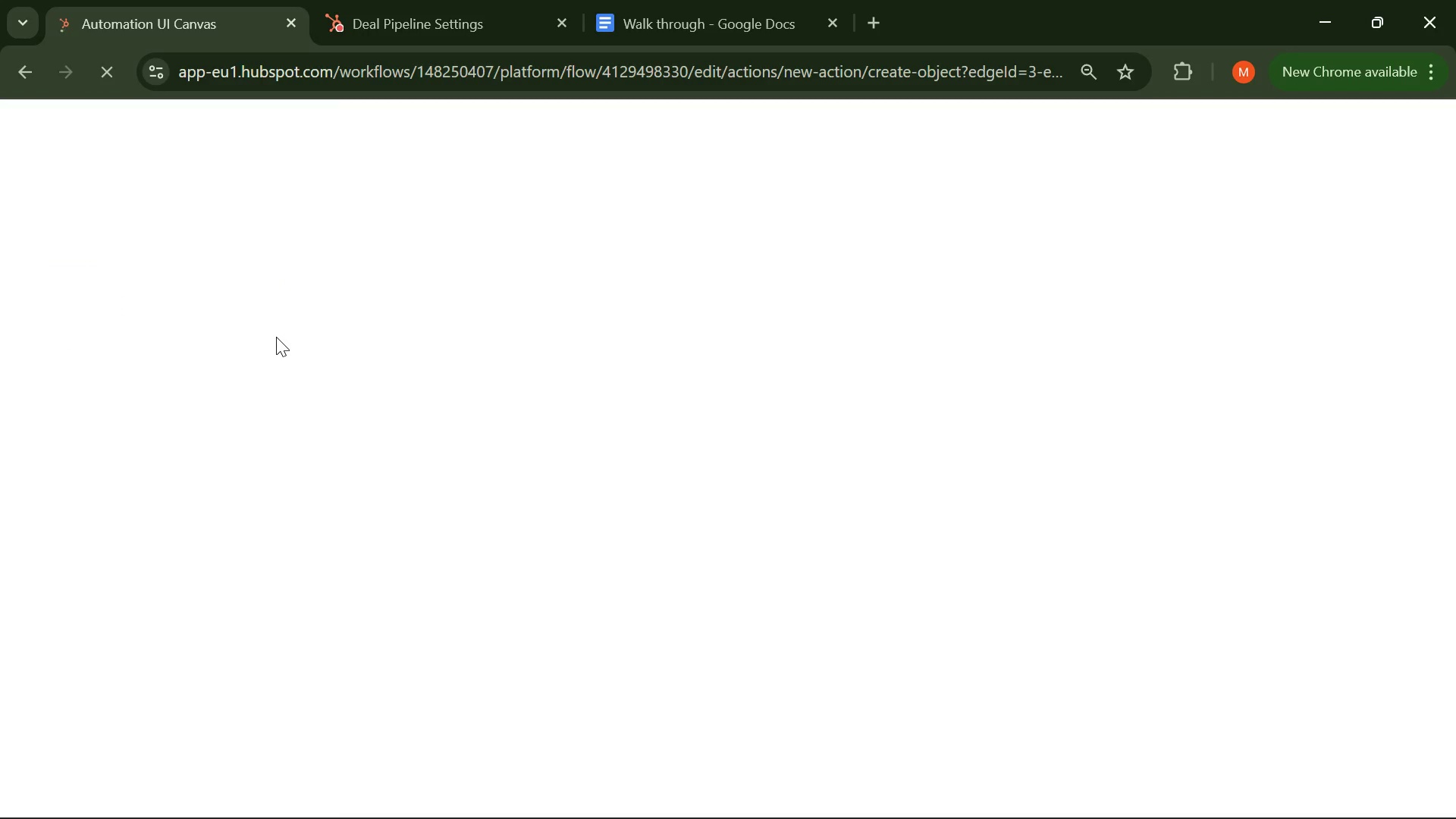 
mouse_move([519, 480])
 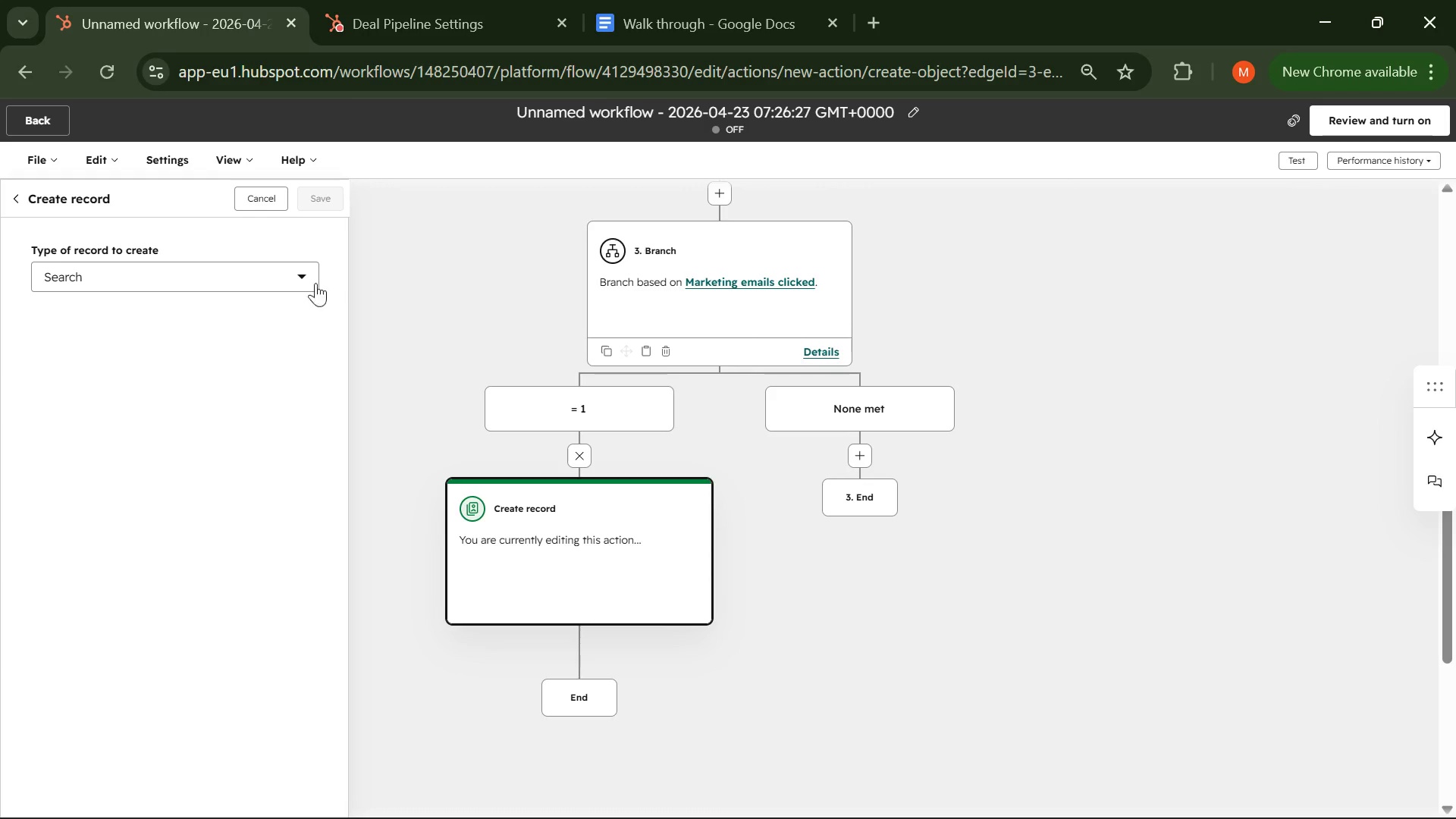 
left_click([298, 278])
 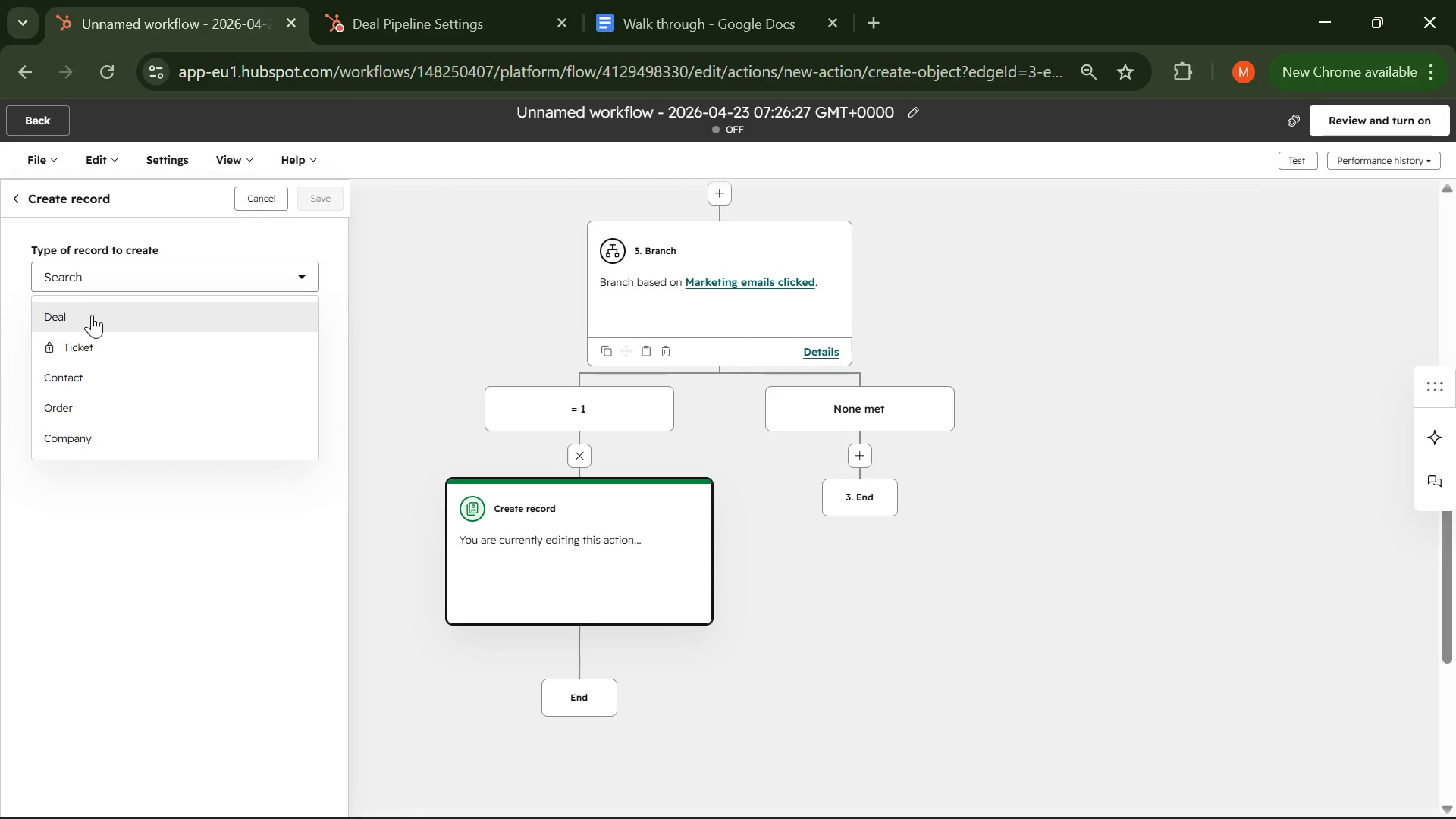 
left_click([91, 315])
 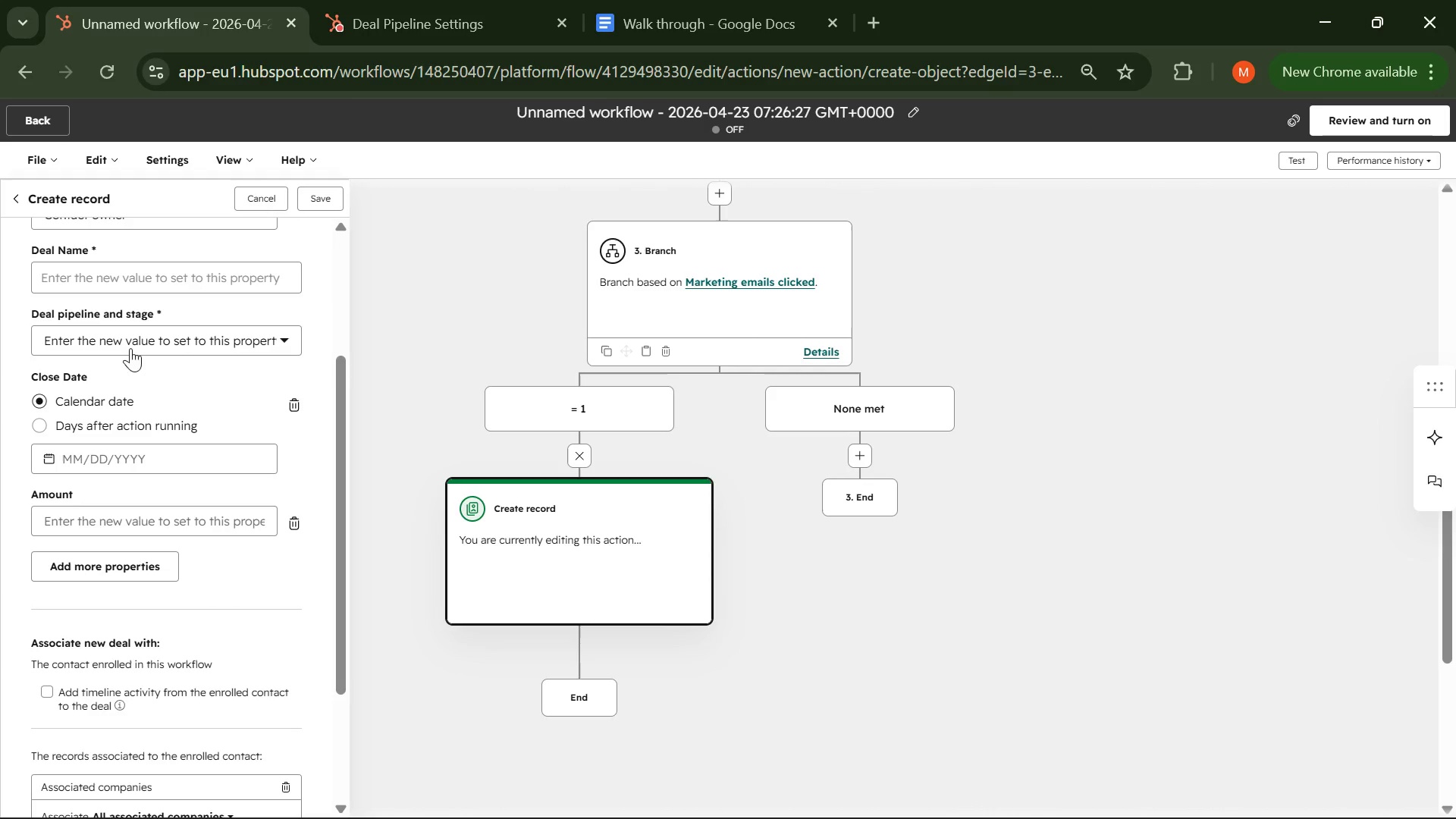 
wait(10.52)
 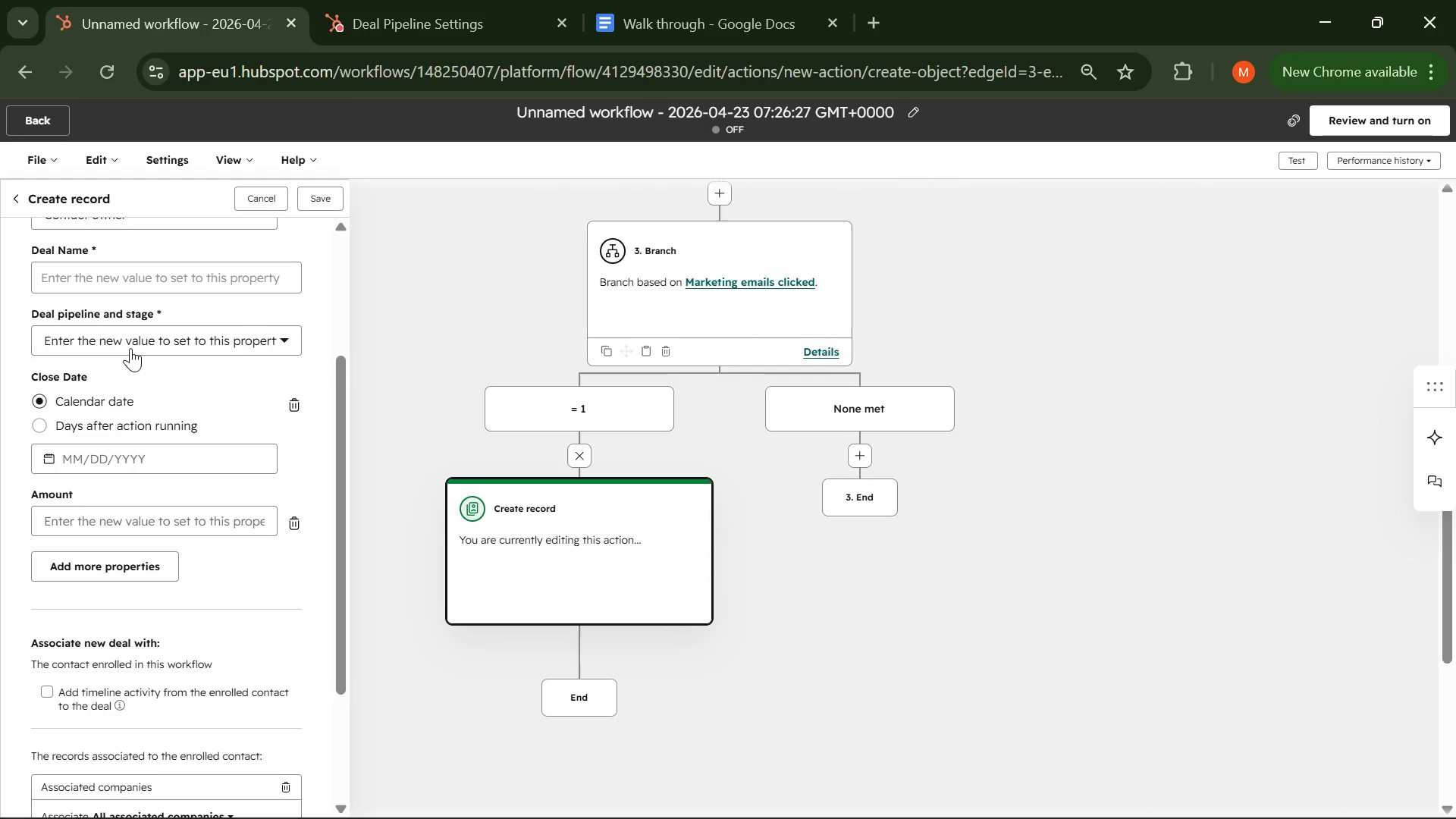 
left_click([196, 336])
 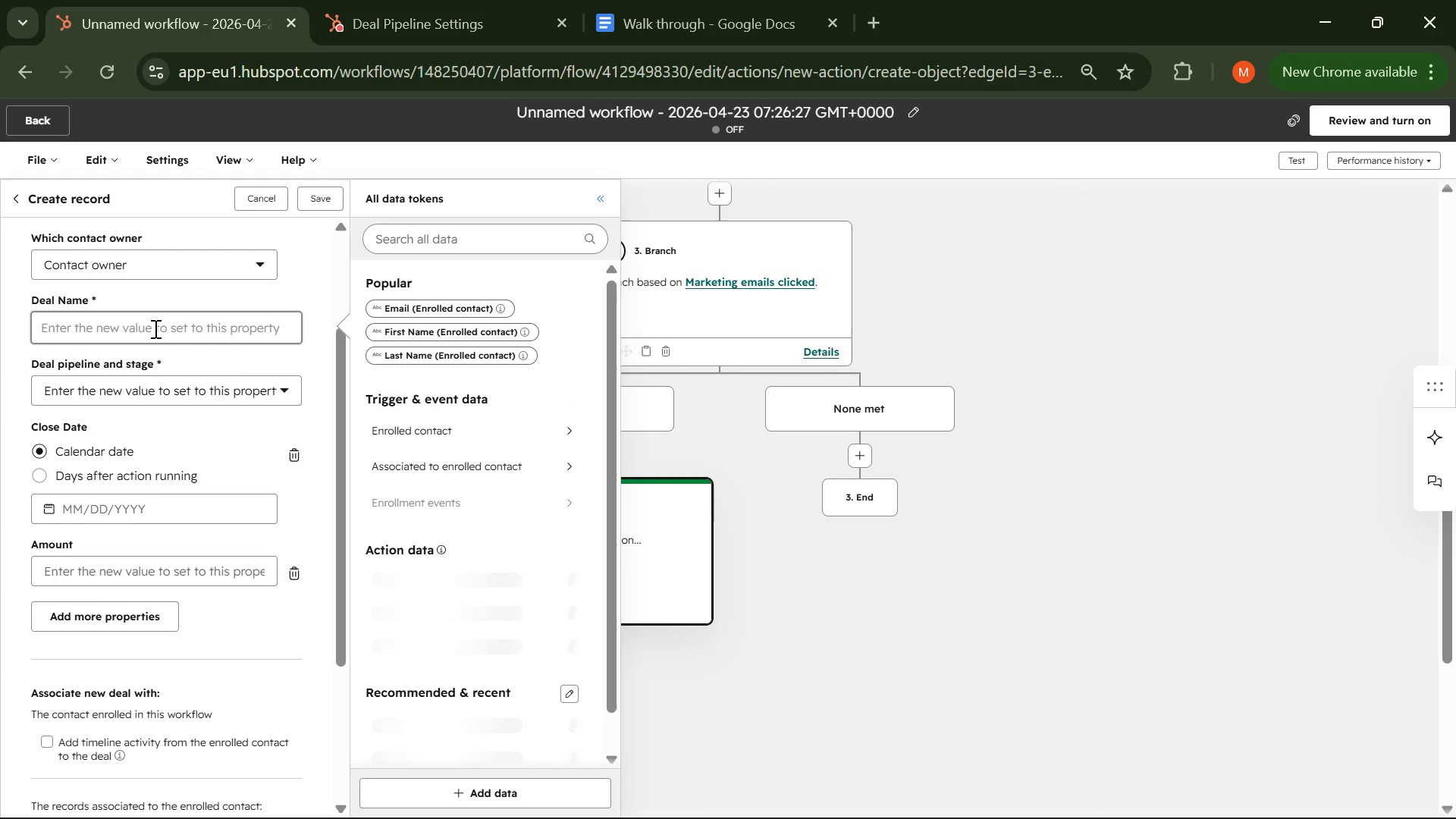 
key(Control+V)
 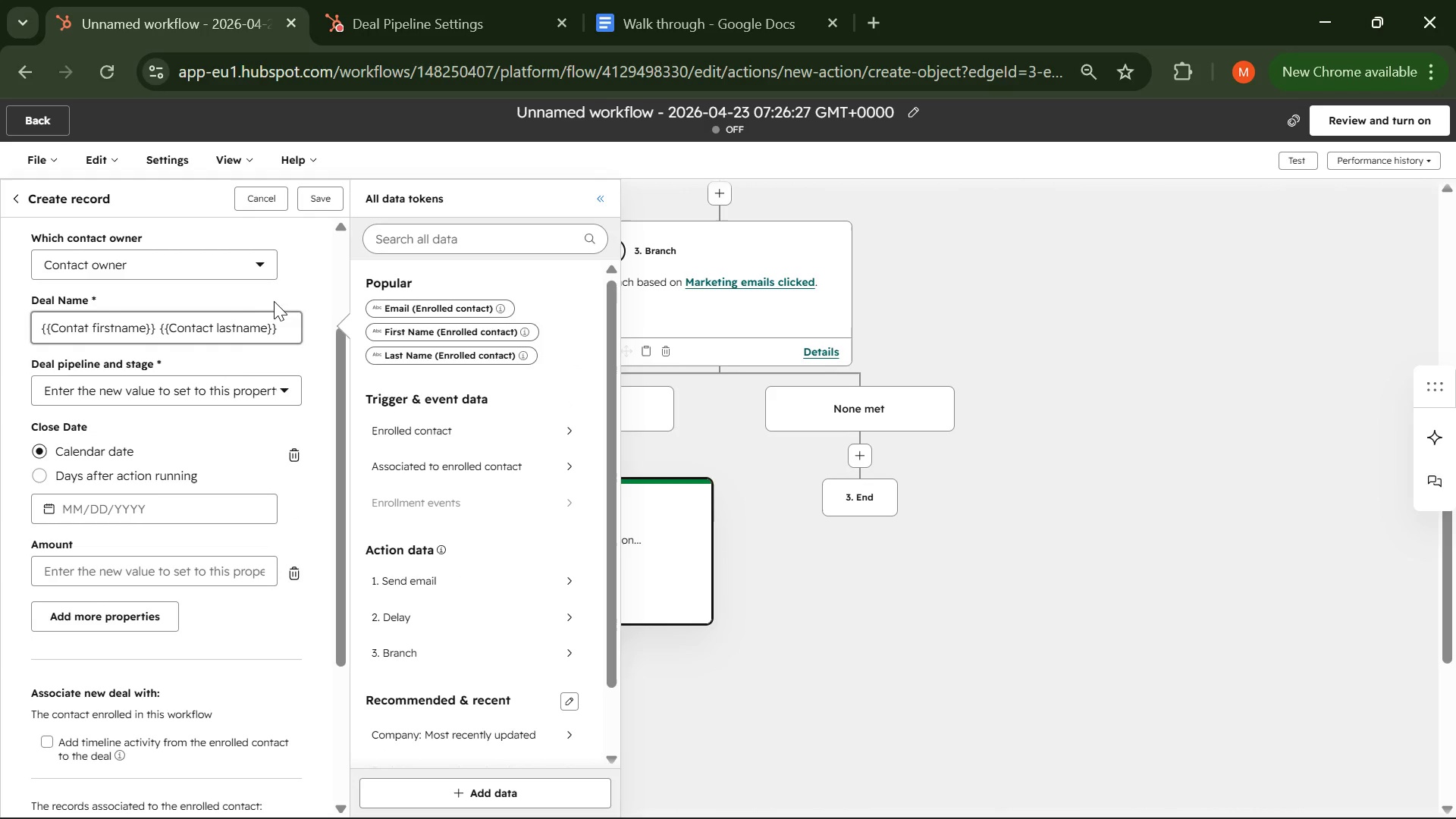 
left_click([284, 296])
 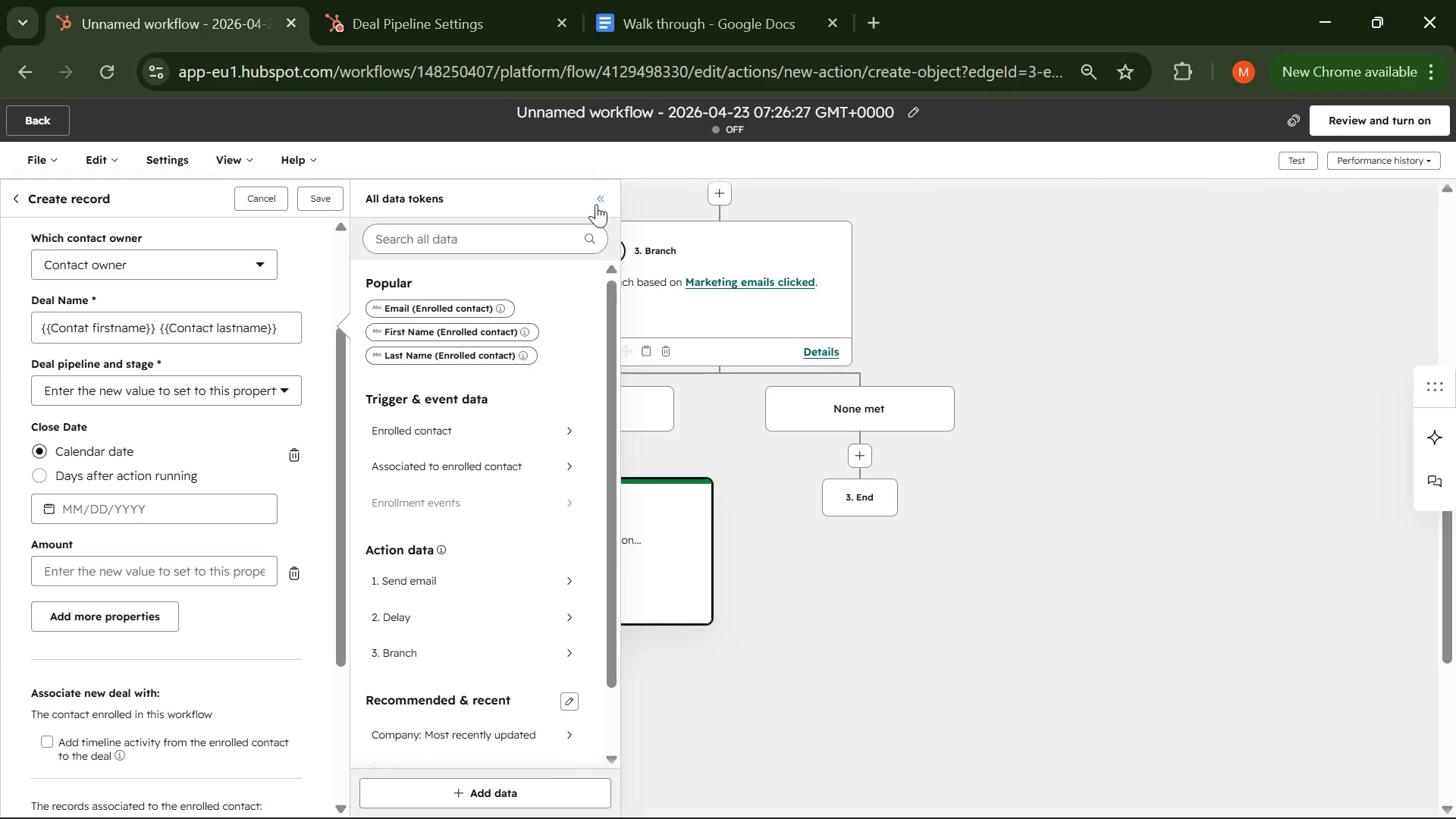 
left_click([600, 199])
 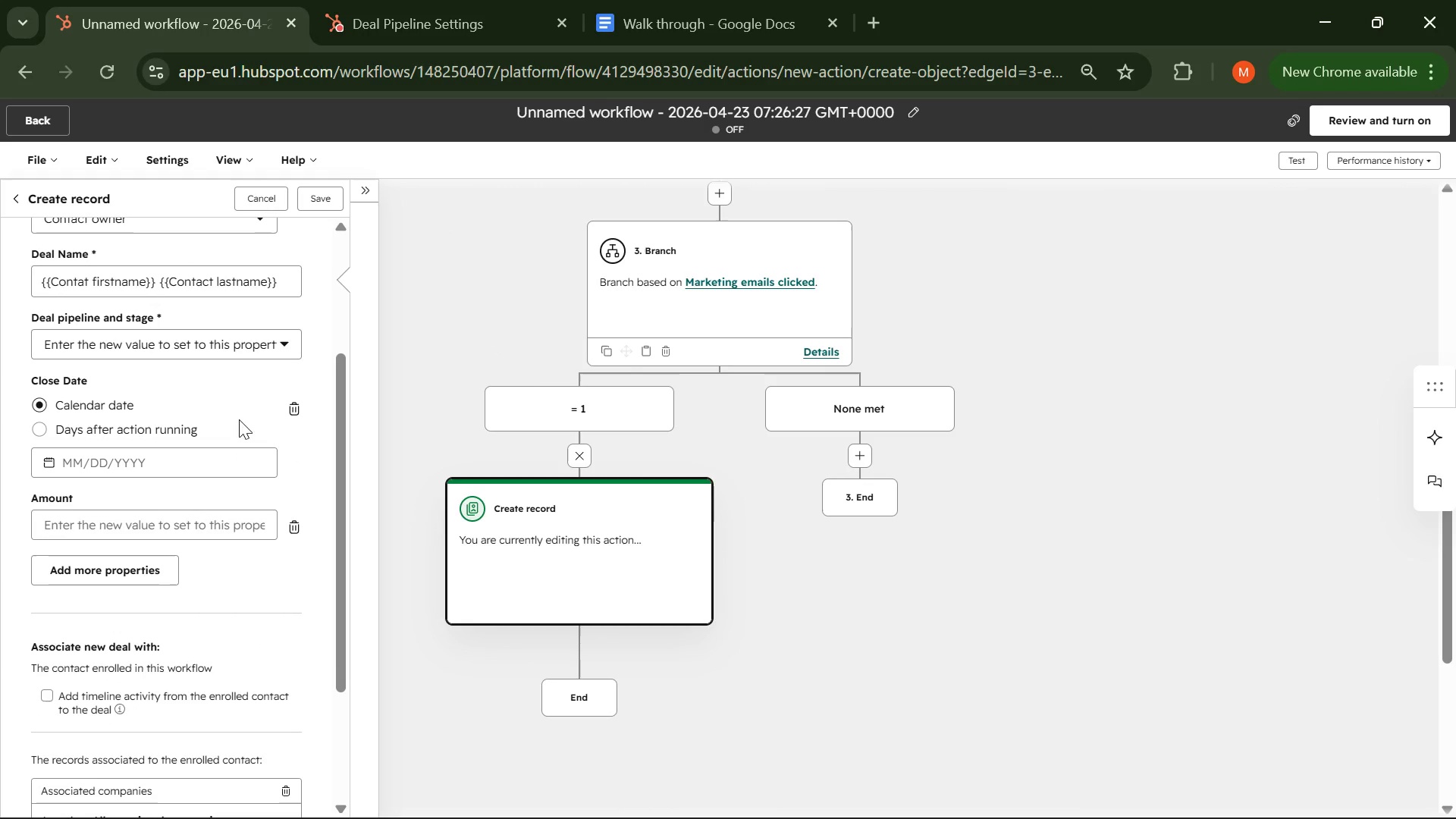 
left_click([285, 345])
 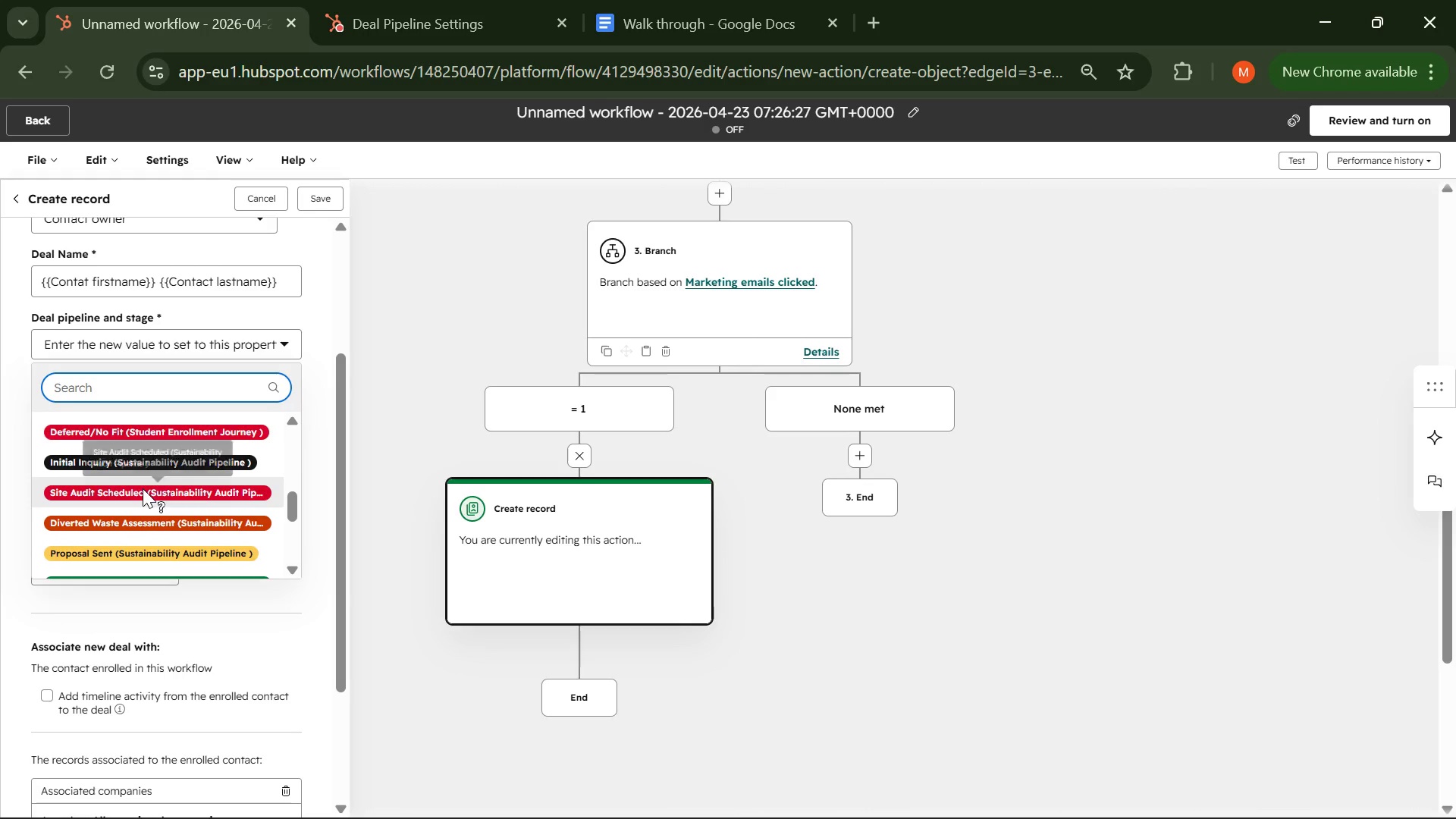 
wait(14.81)
 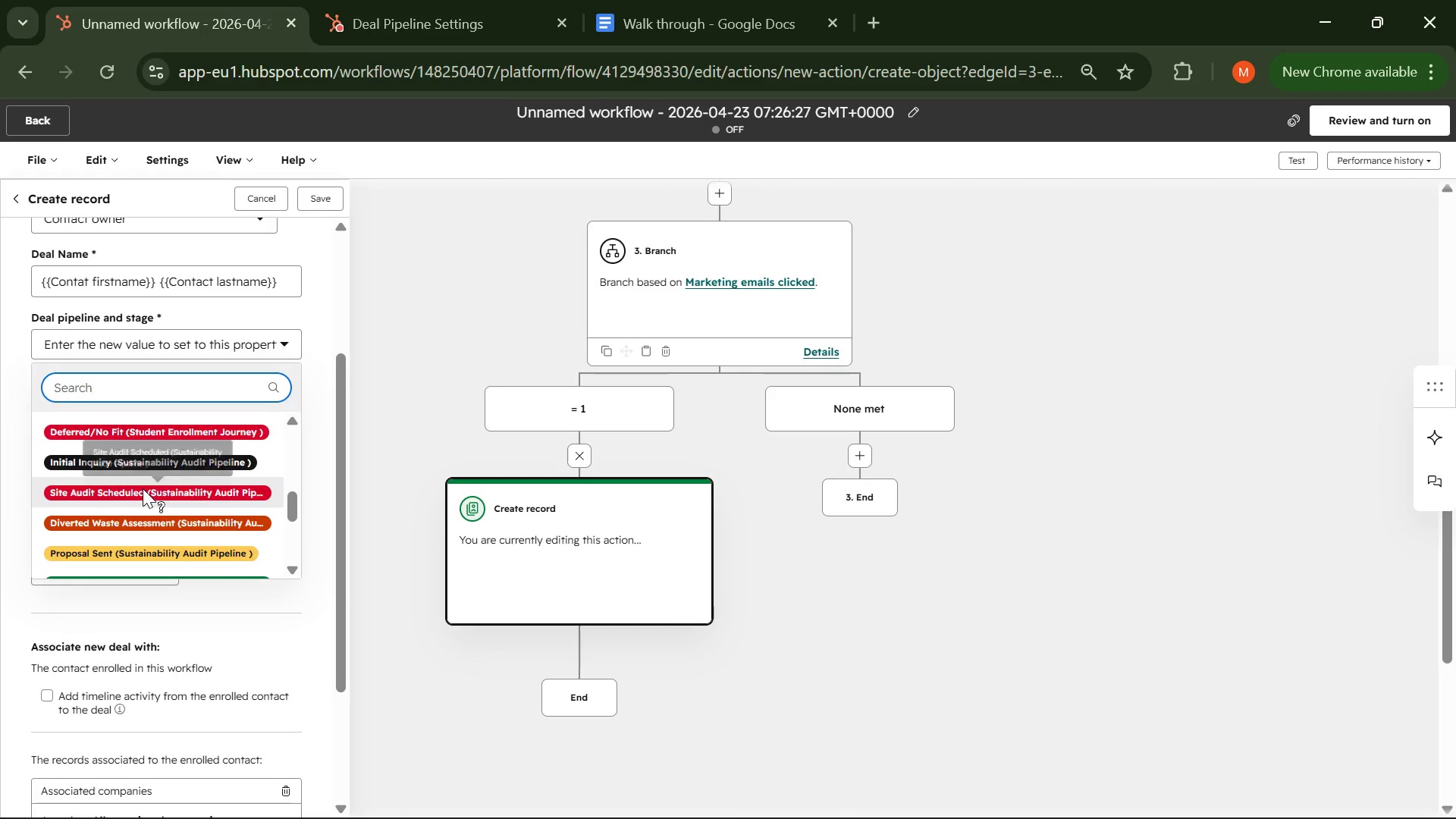 
left_click([151, 466])
 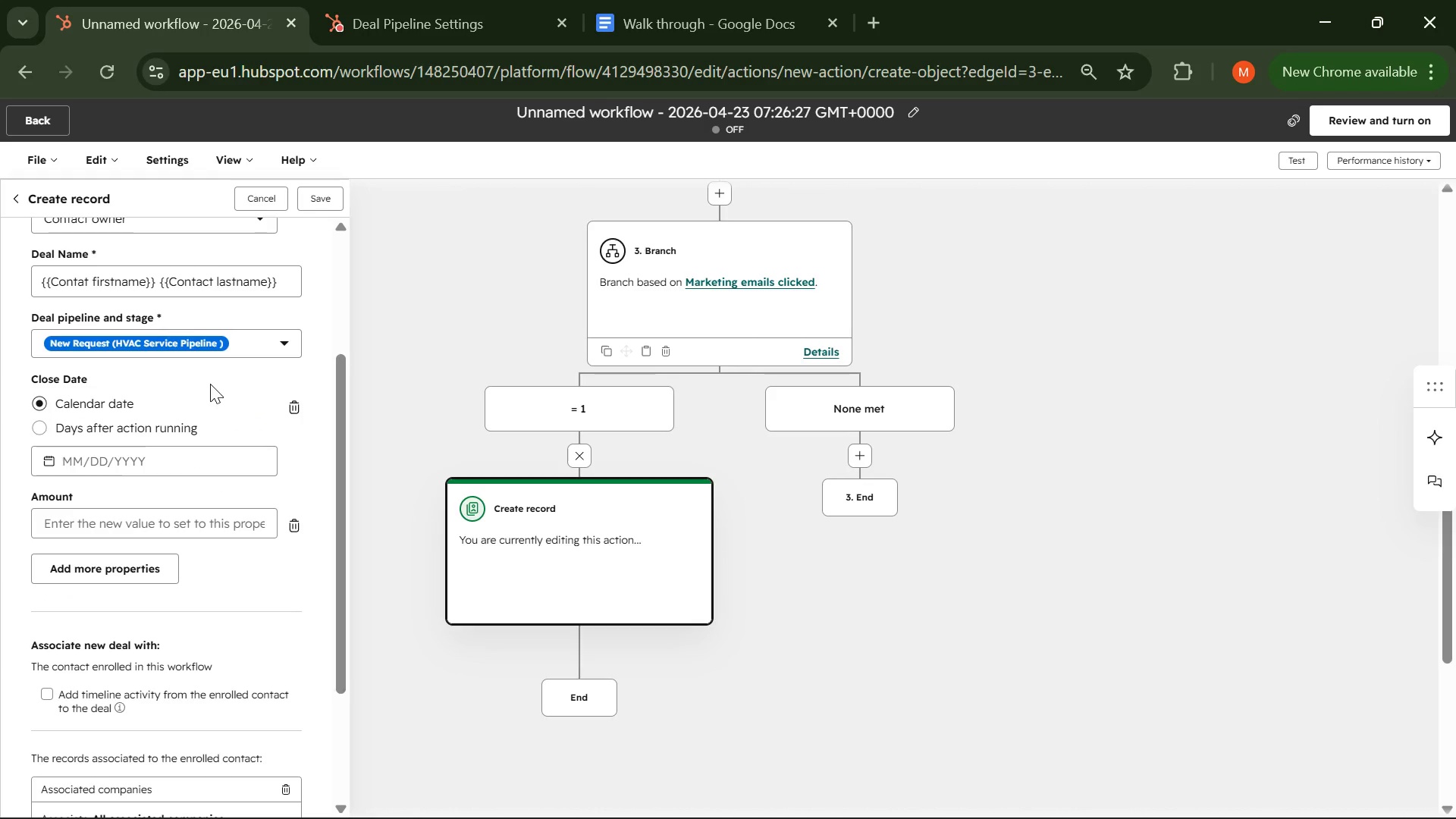 
left_click([210, 384])
 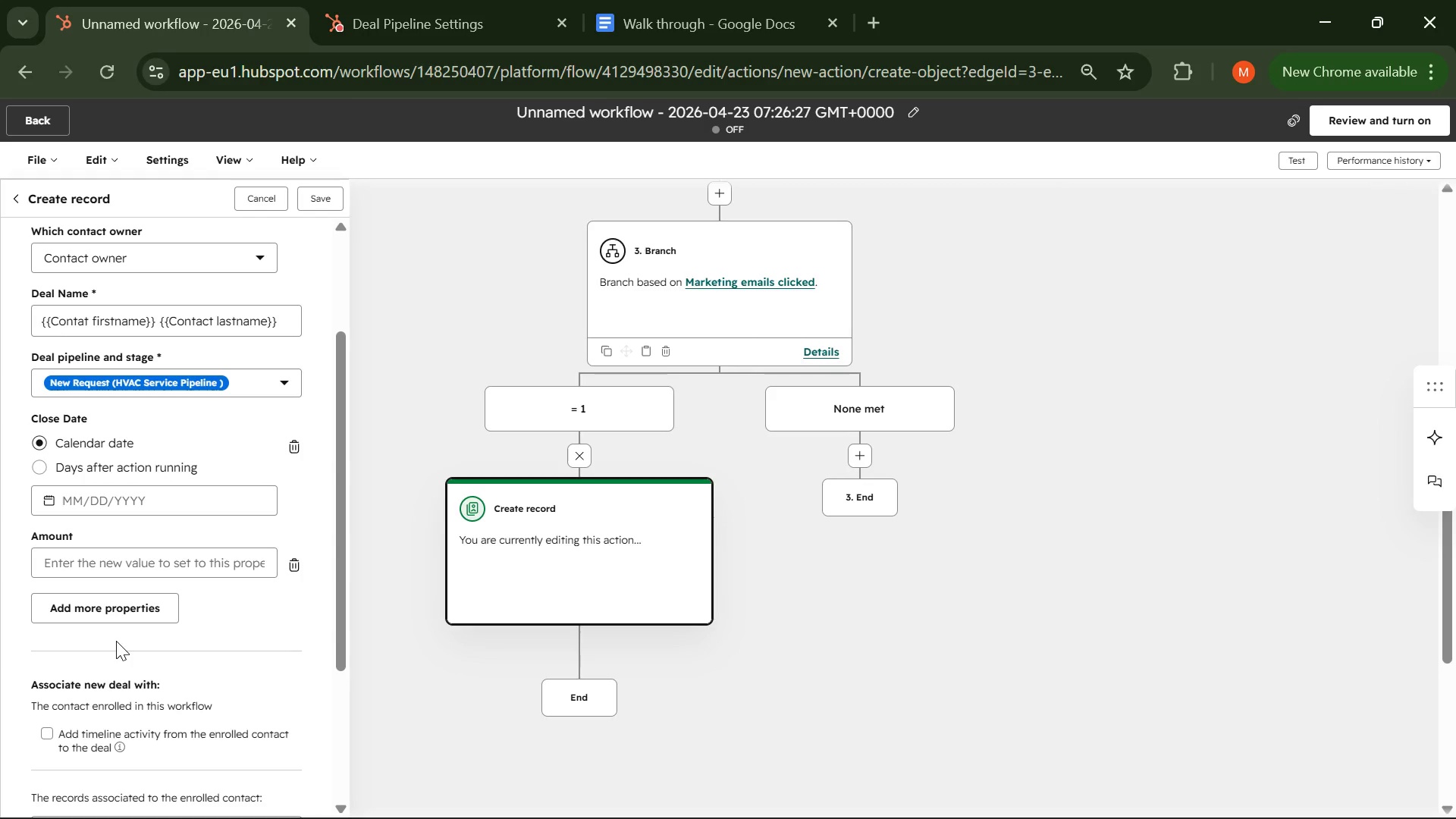 
wait(48.49)
 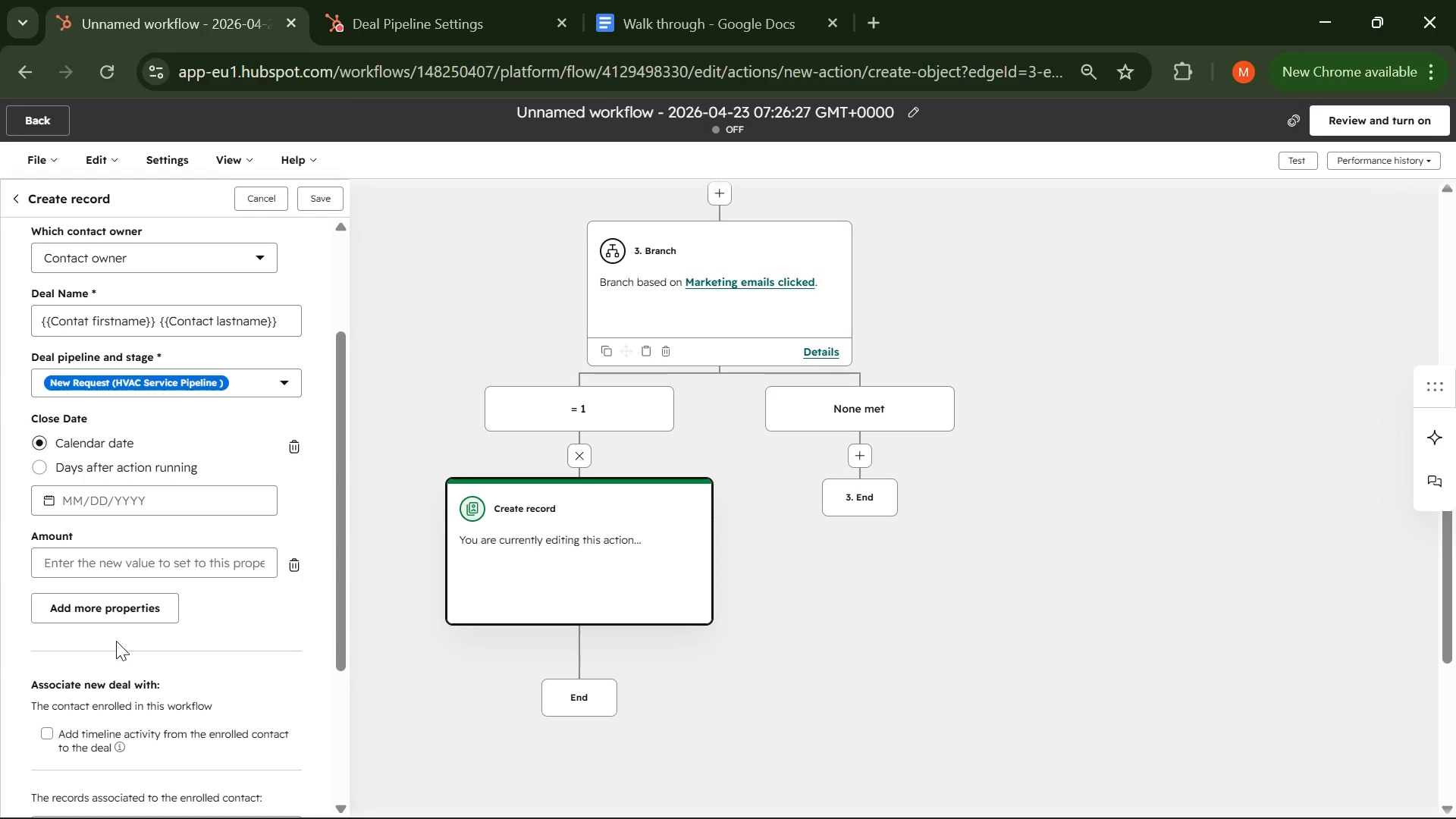 
mouse_move([116, 600])
 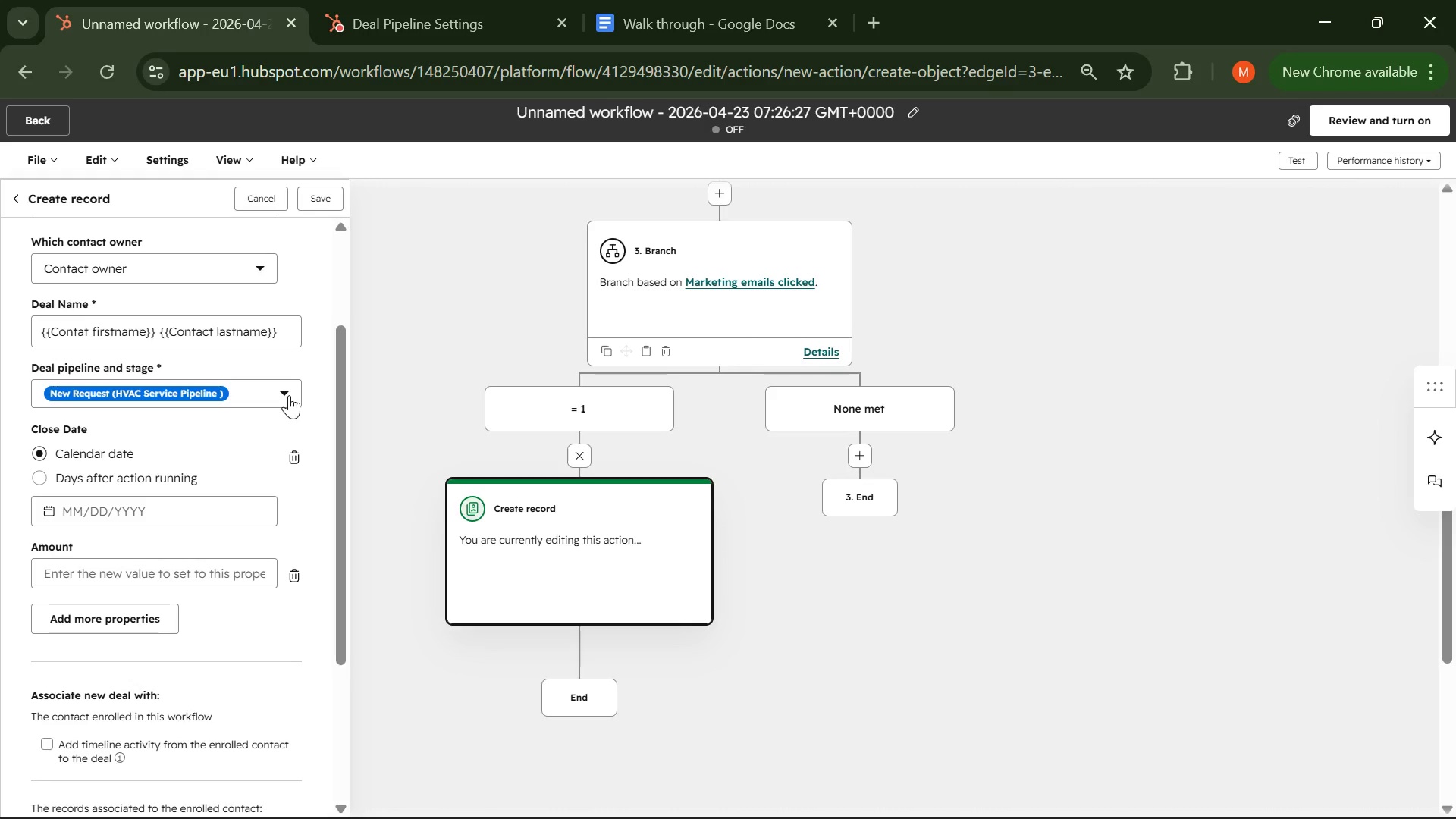 
wait(11.56)
 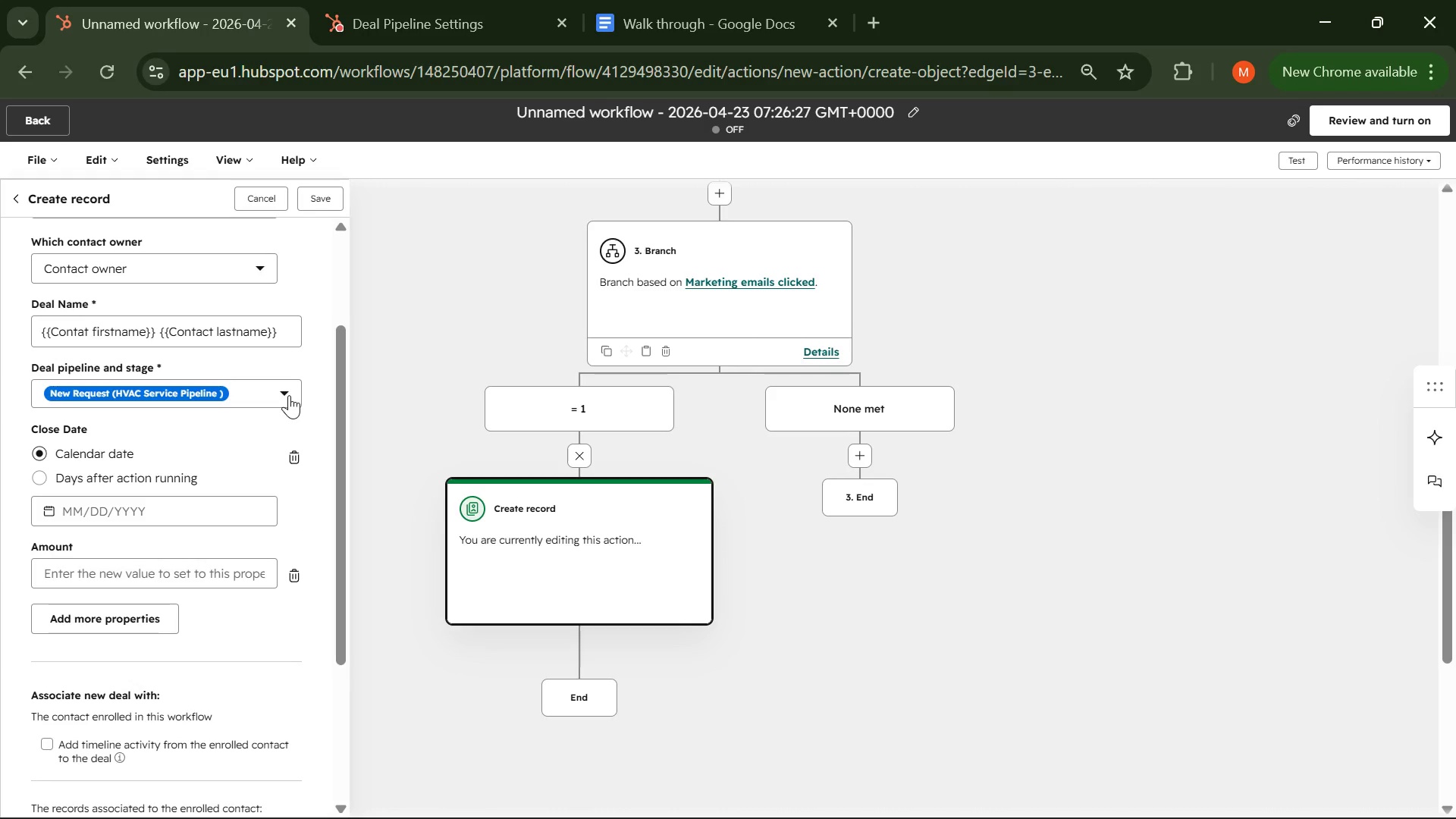 
left_click([289, 395])
 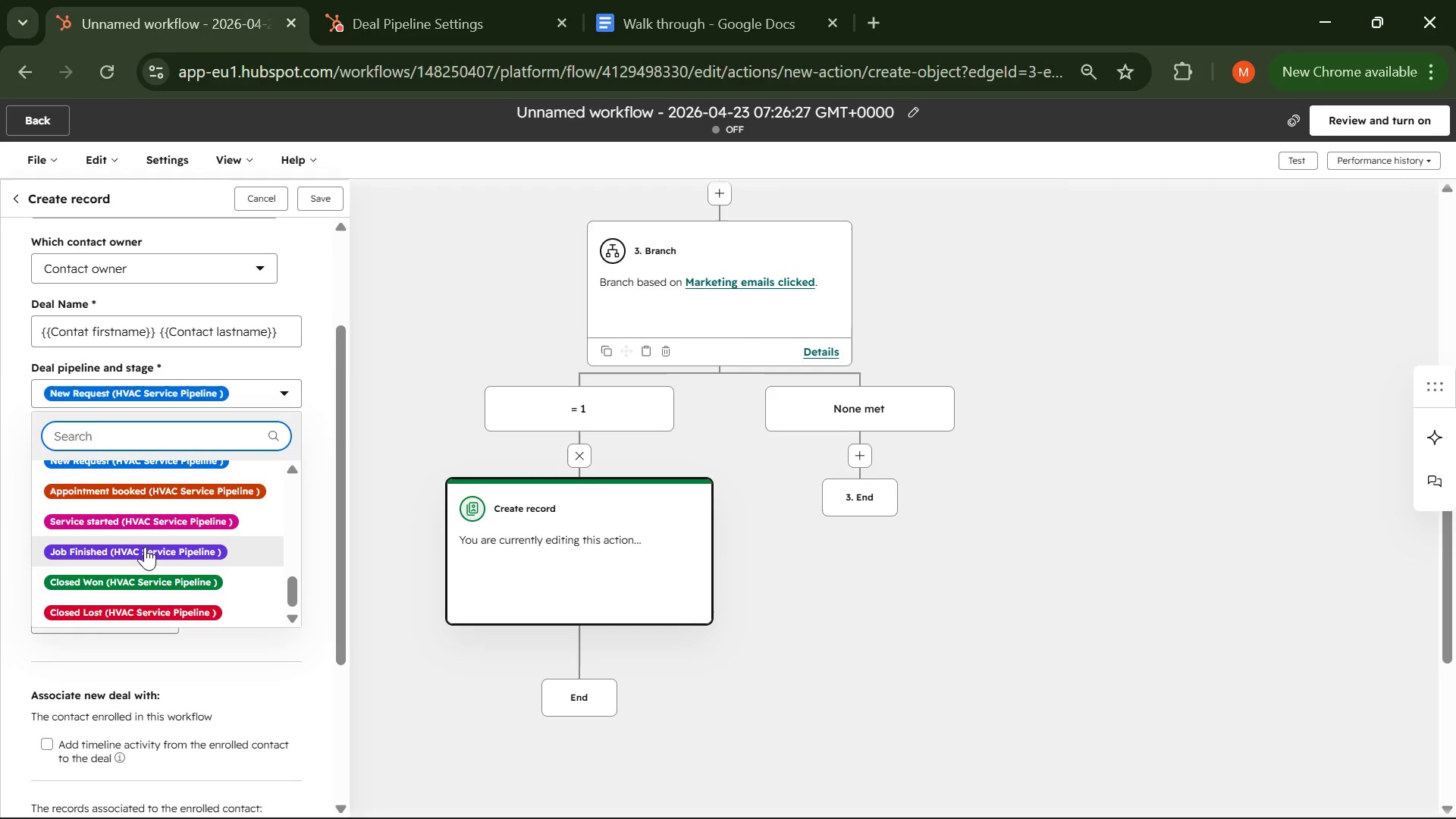 
wait(8.33)
 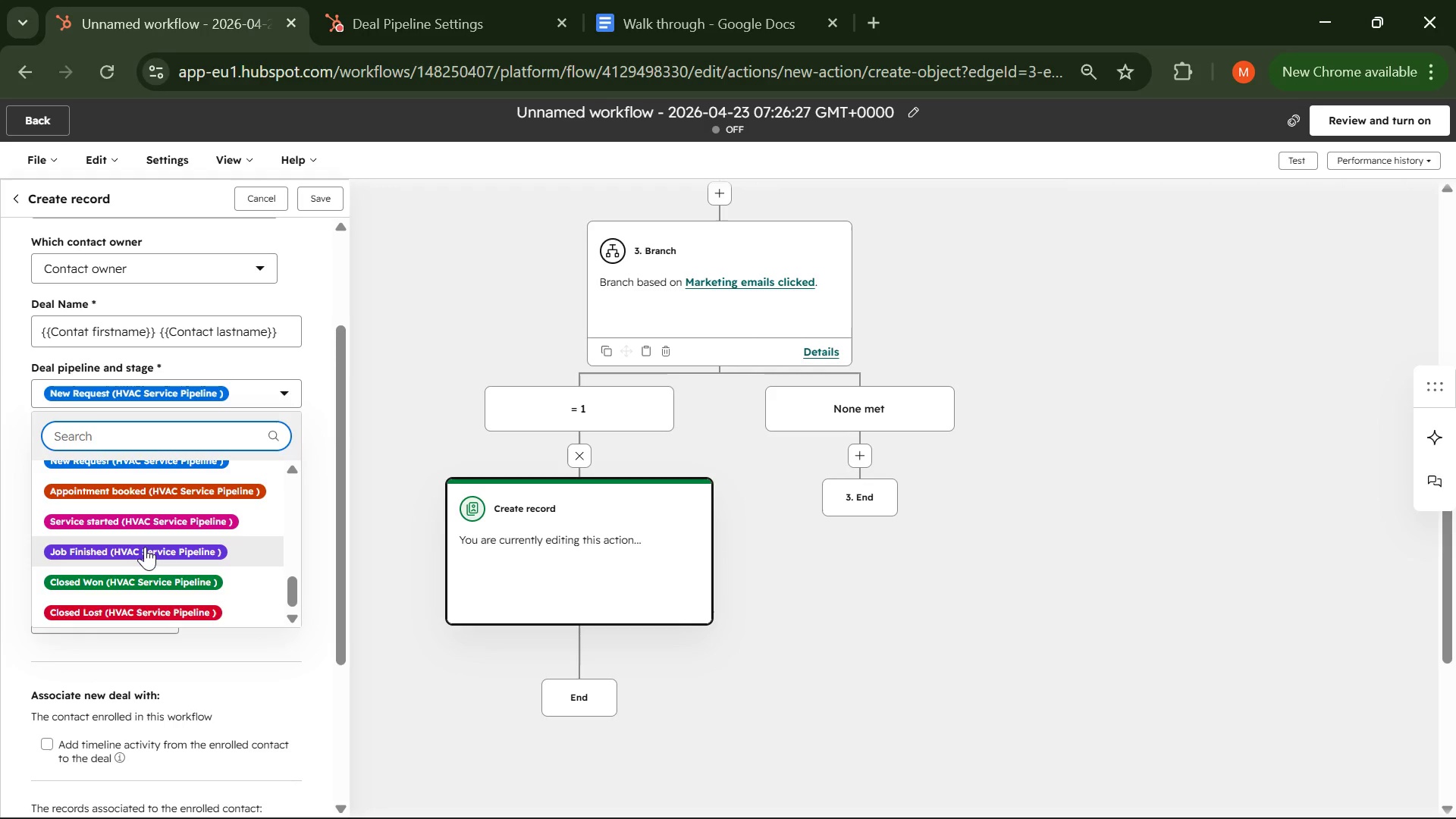 
left_click([130, 510])
 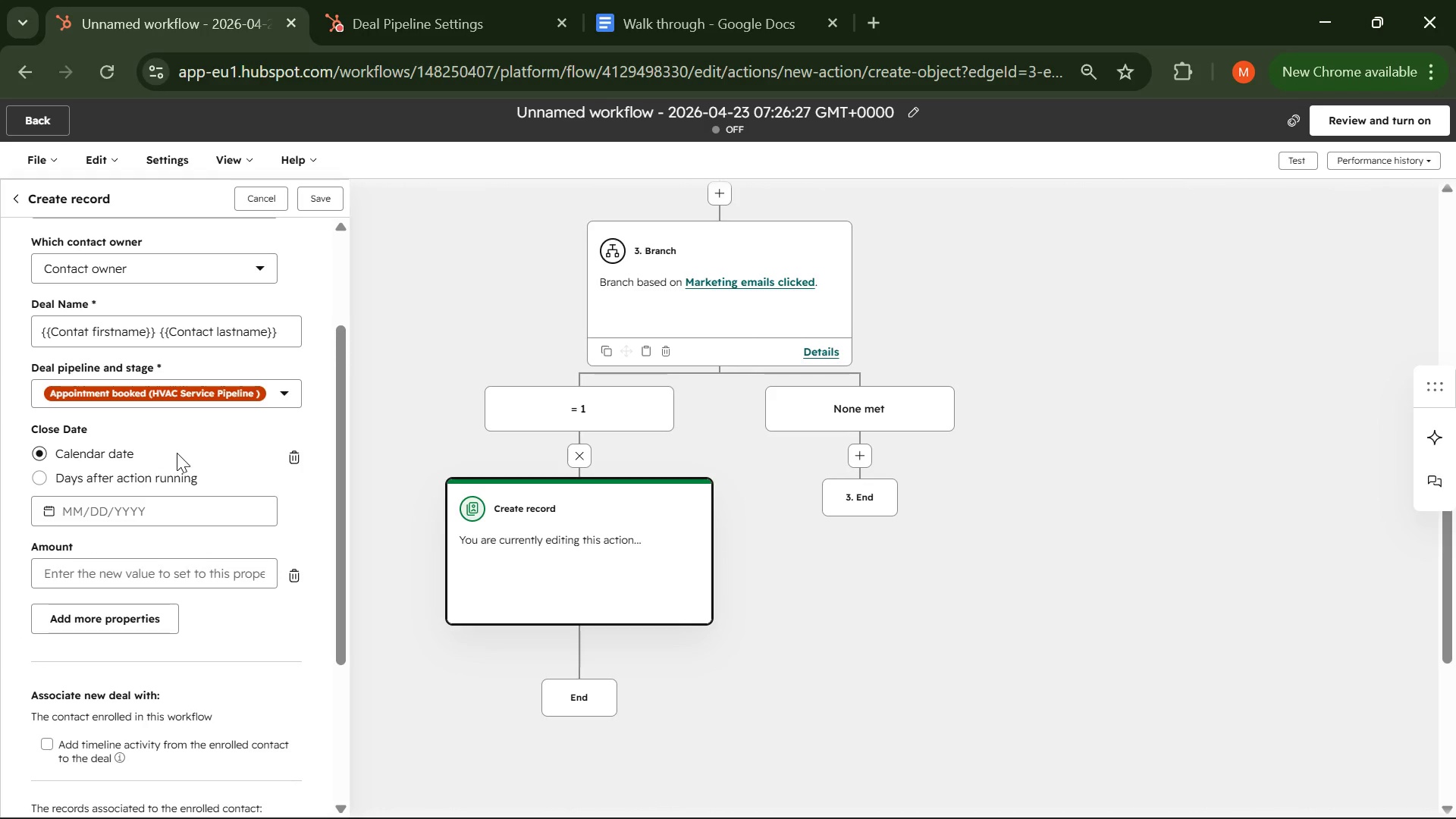 
left_click([177, 453])
 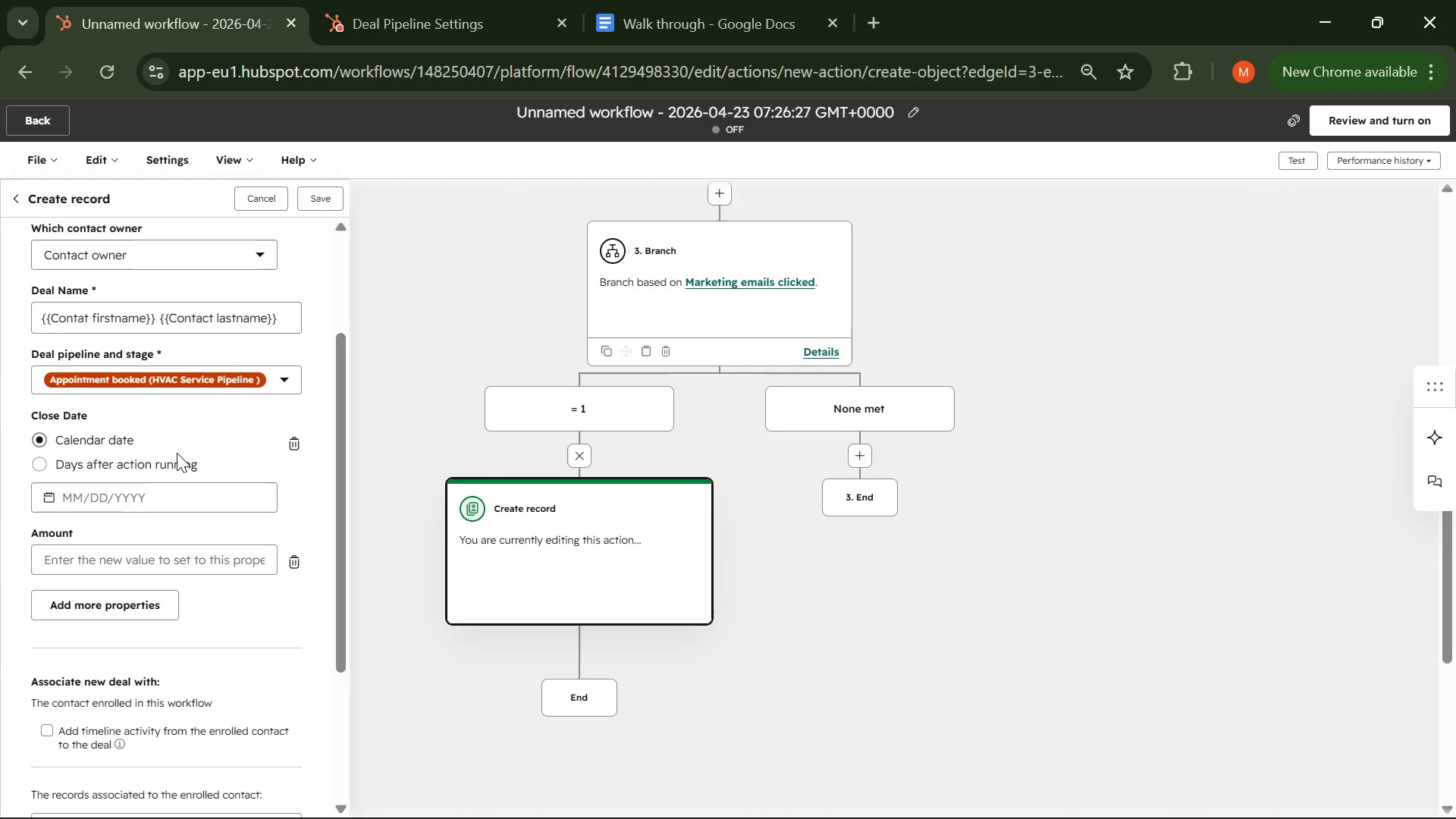 
wait(14.89)
 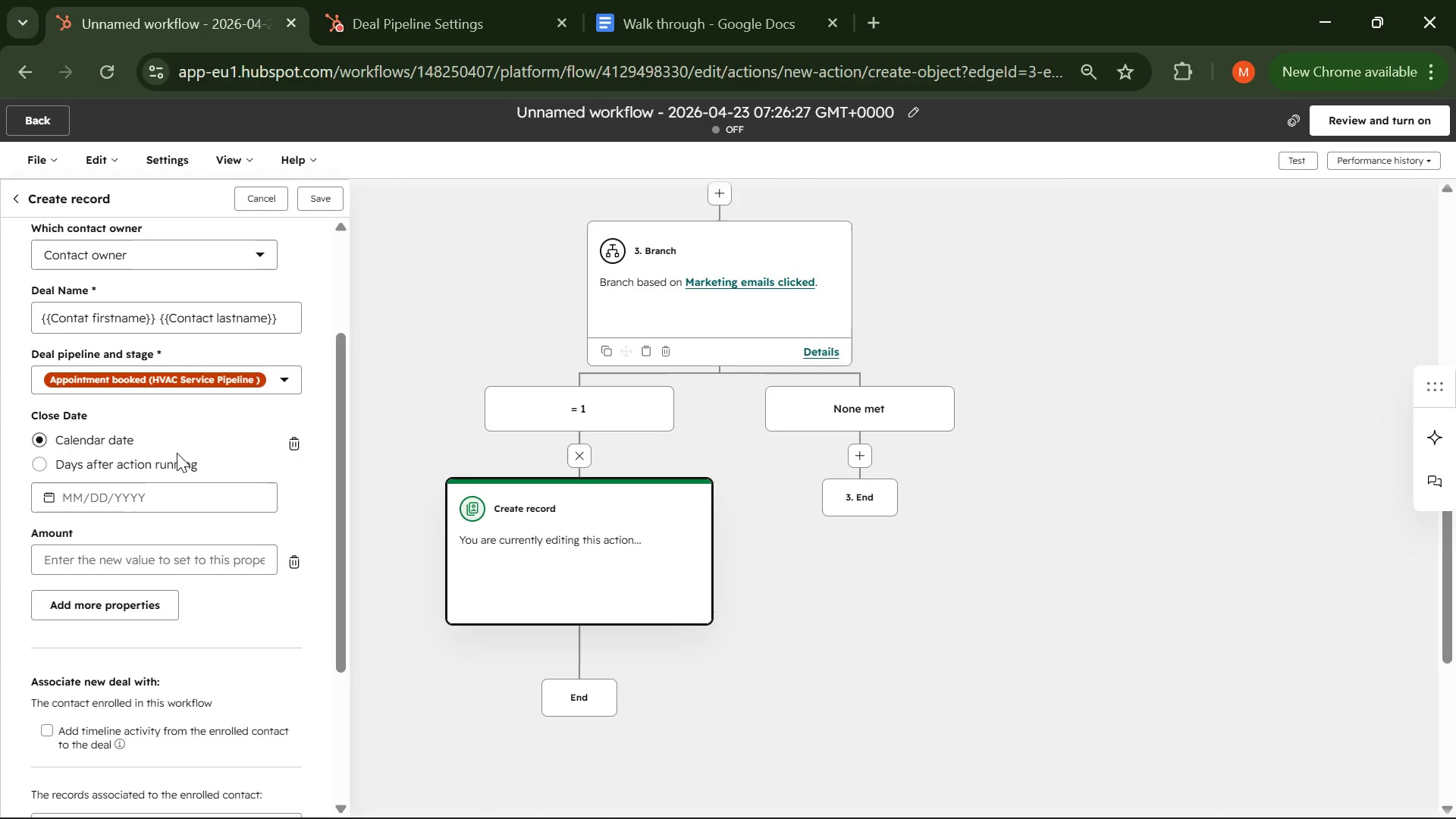 
left_click([319, 191])
 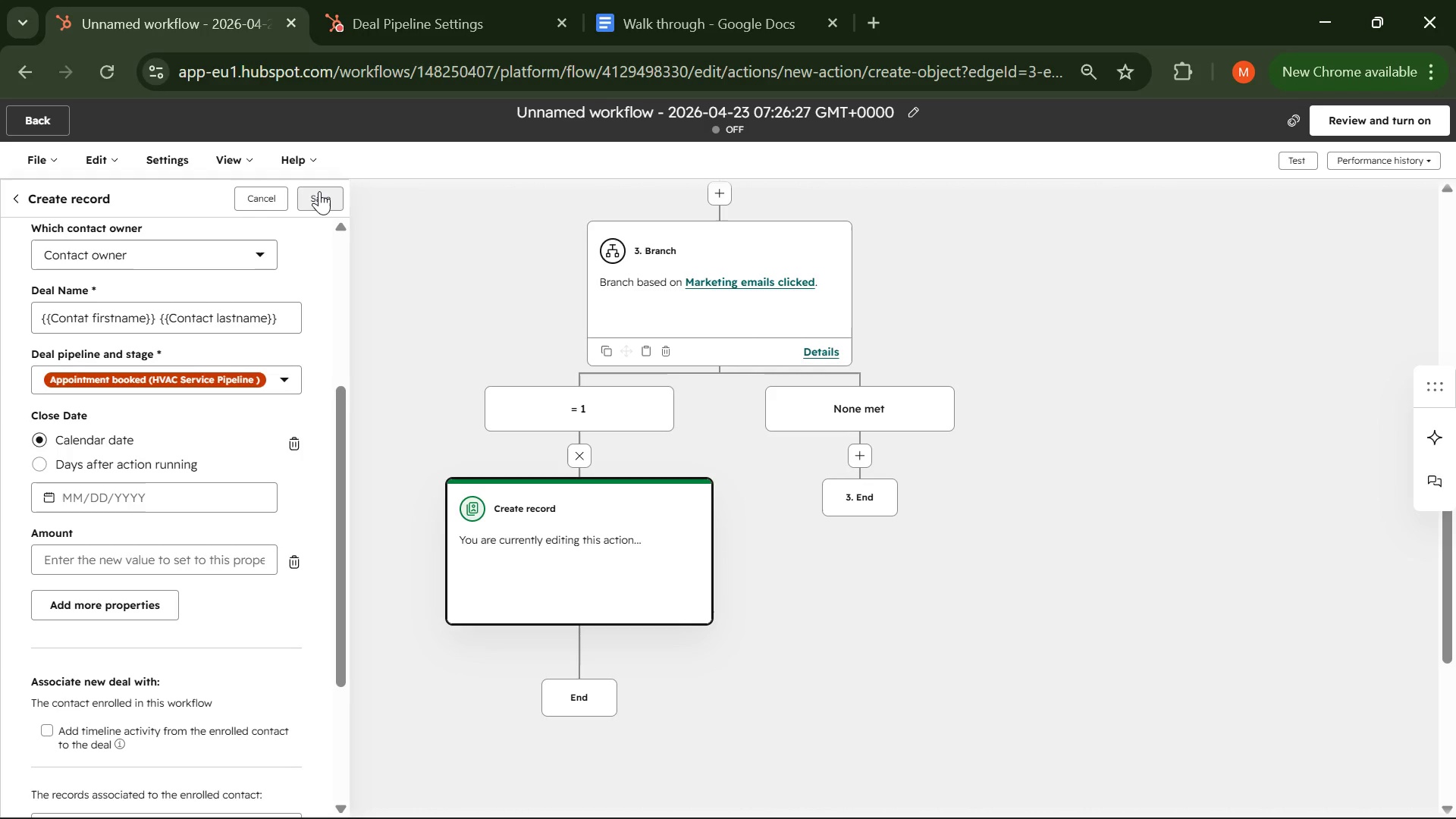 
wait(10.78)
 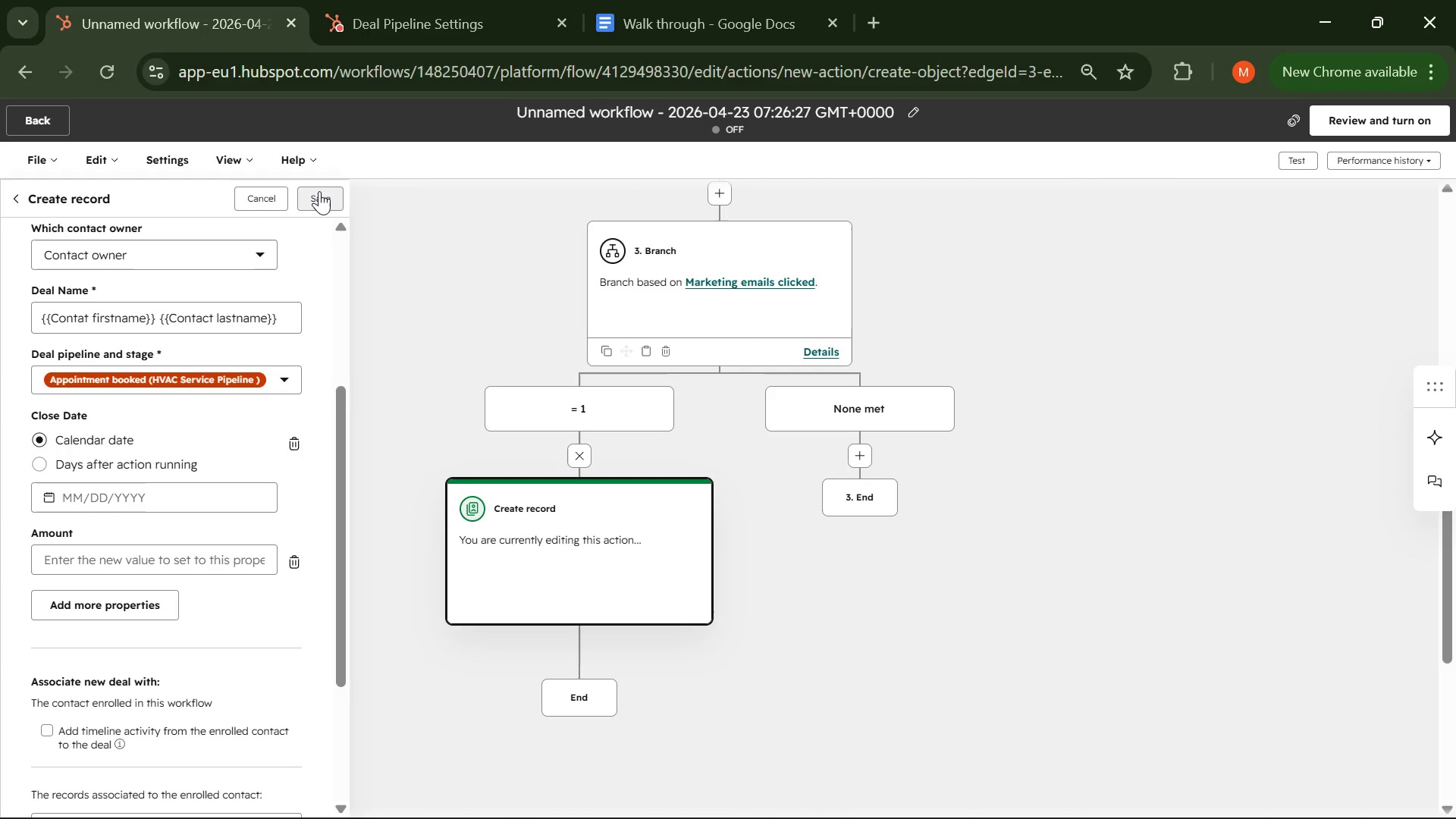 
left_click([316, 198])
 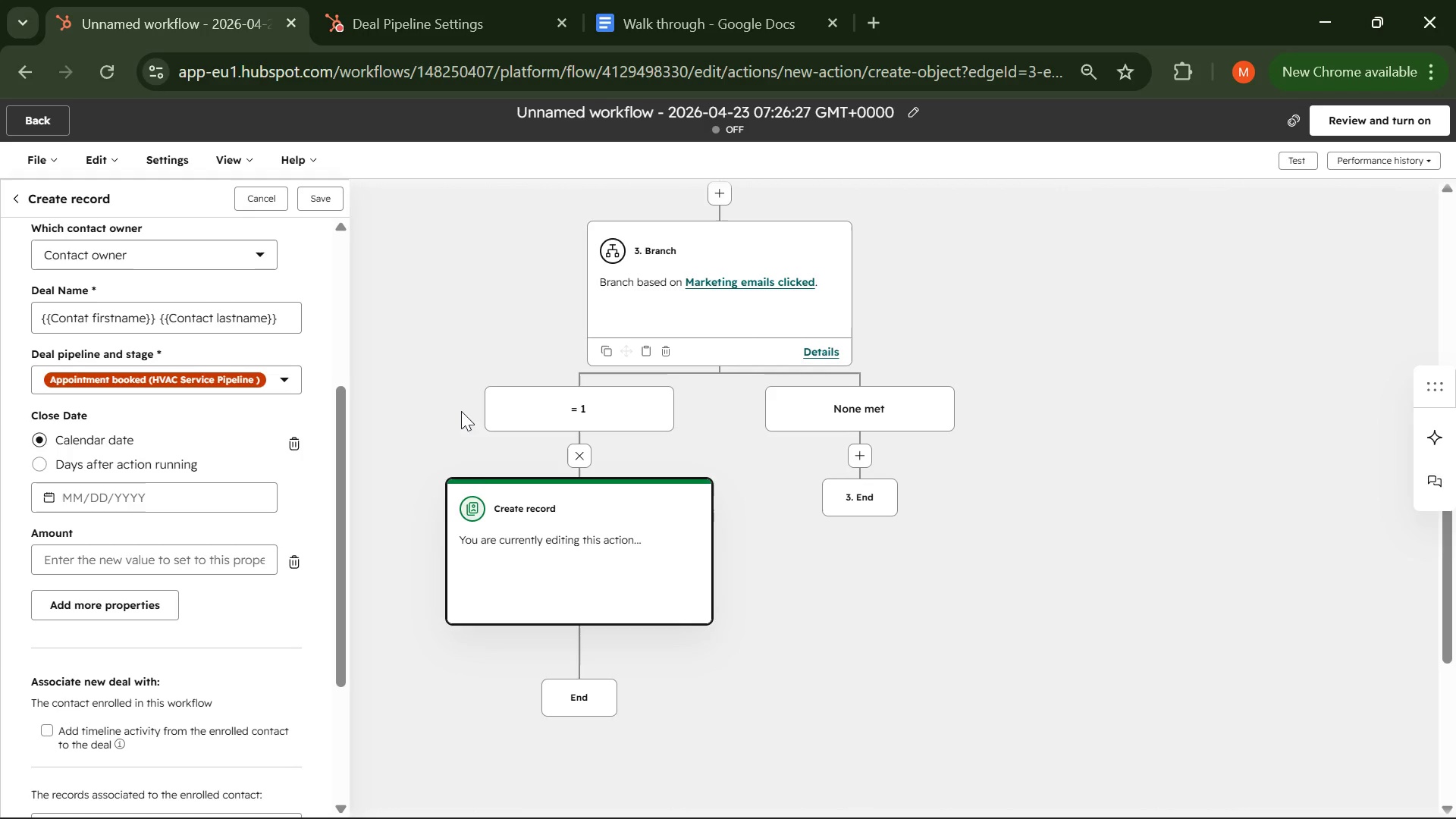 
scroll: coordinate [609, 431], scroll_direction: up, amount: 8.0
 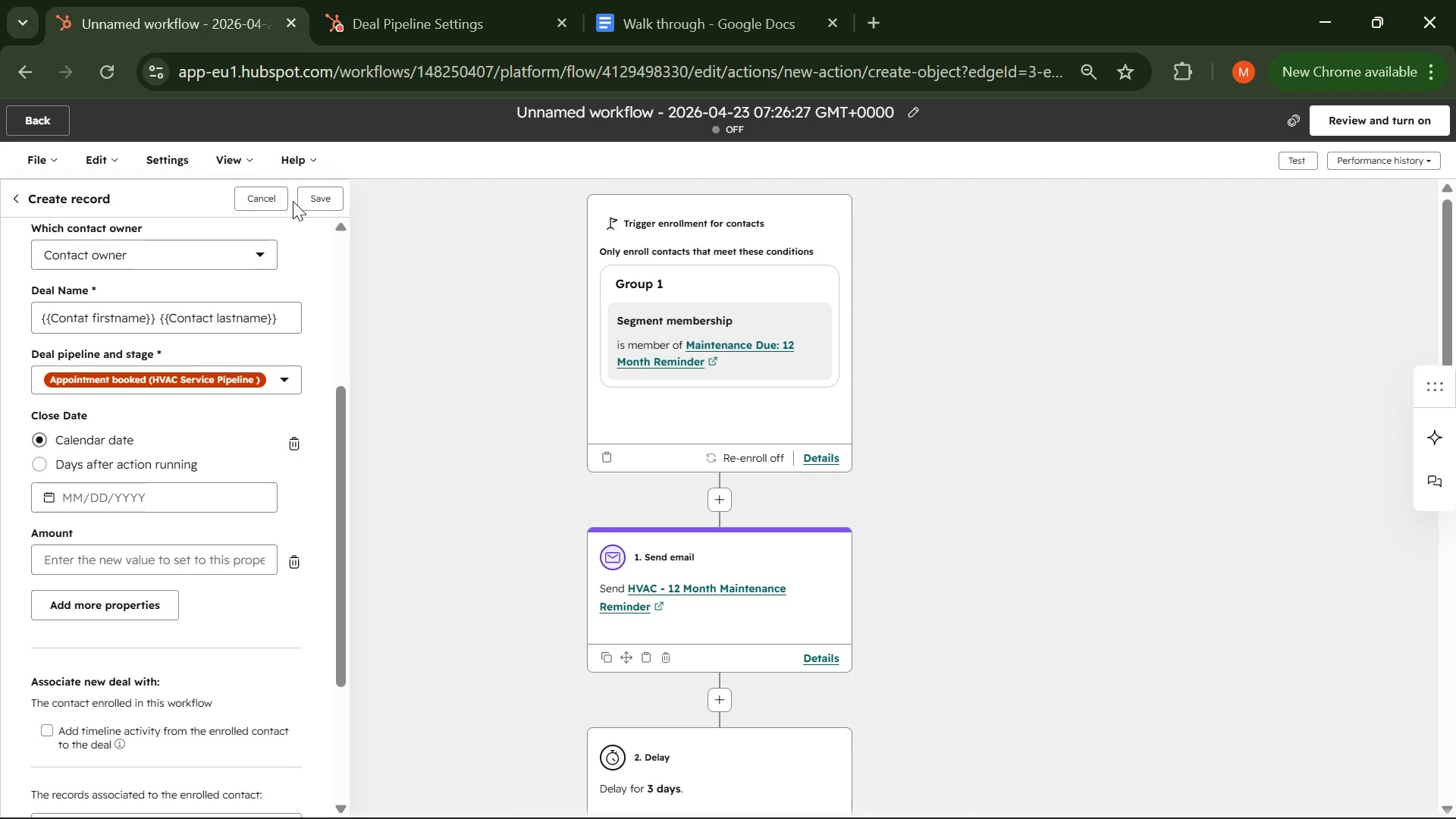 
left_click([296, 198])
 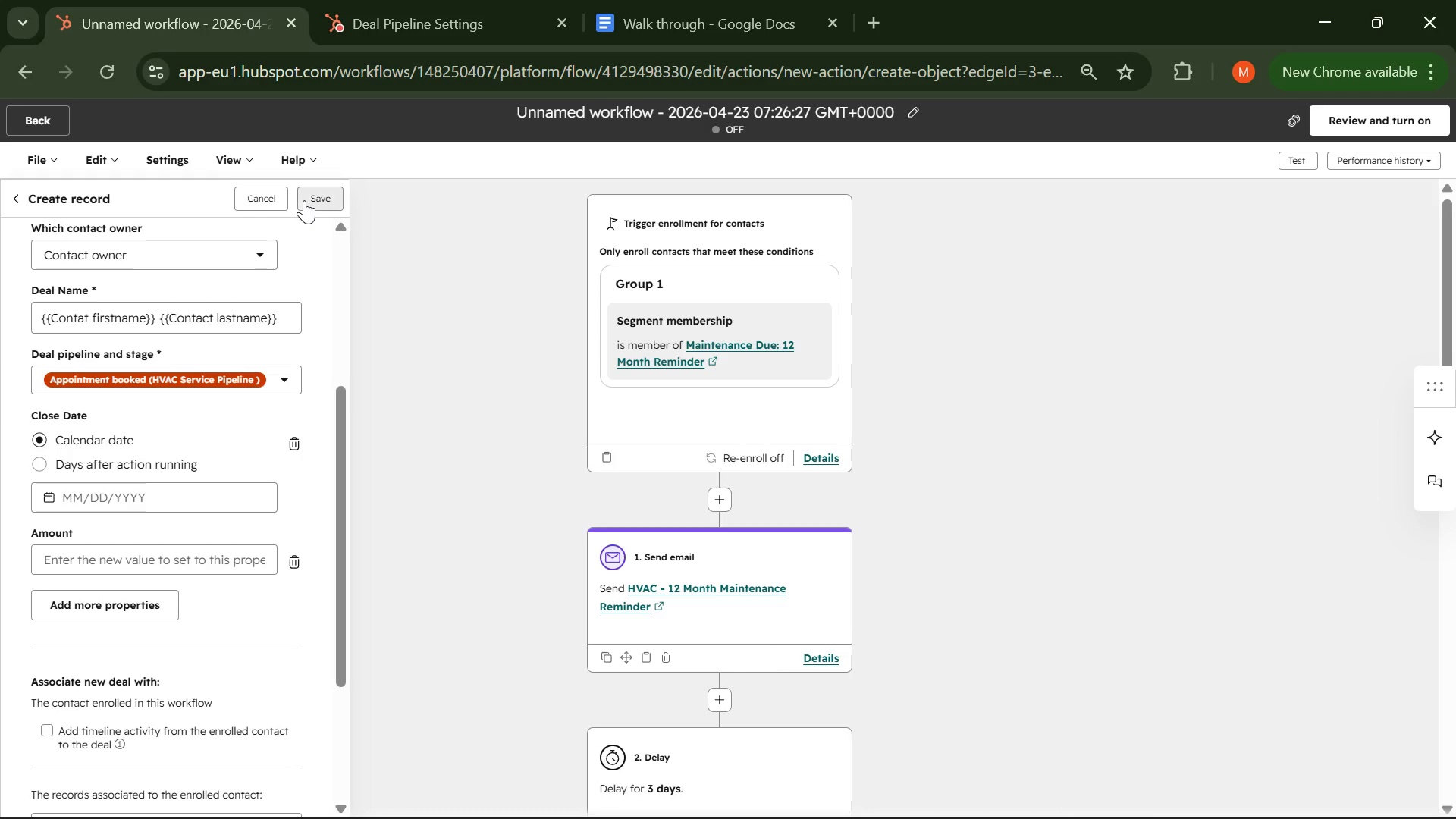 
double_click([304, 200])
 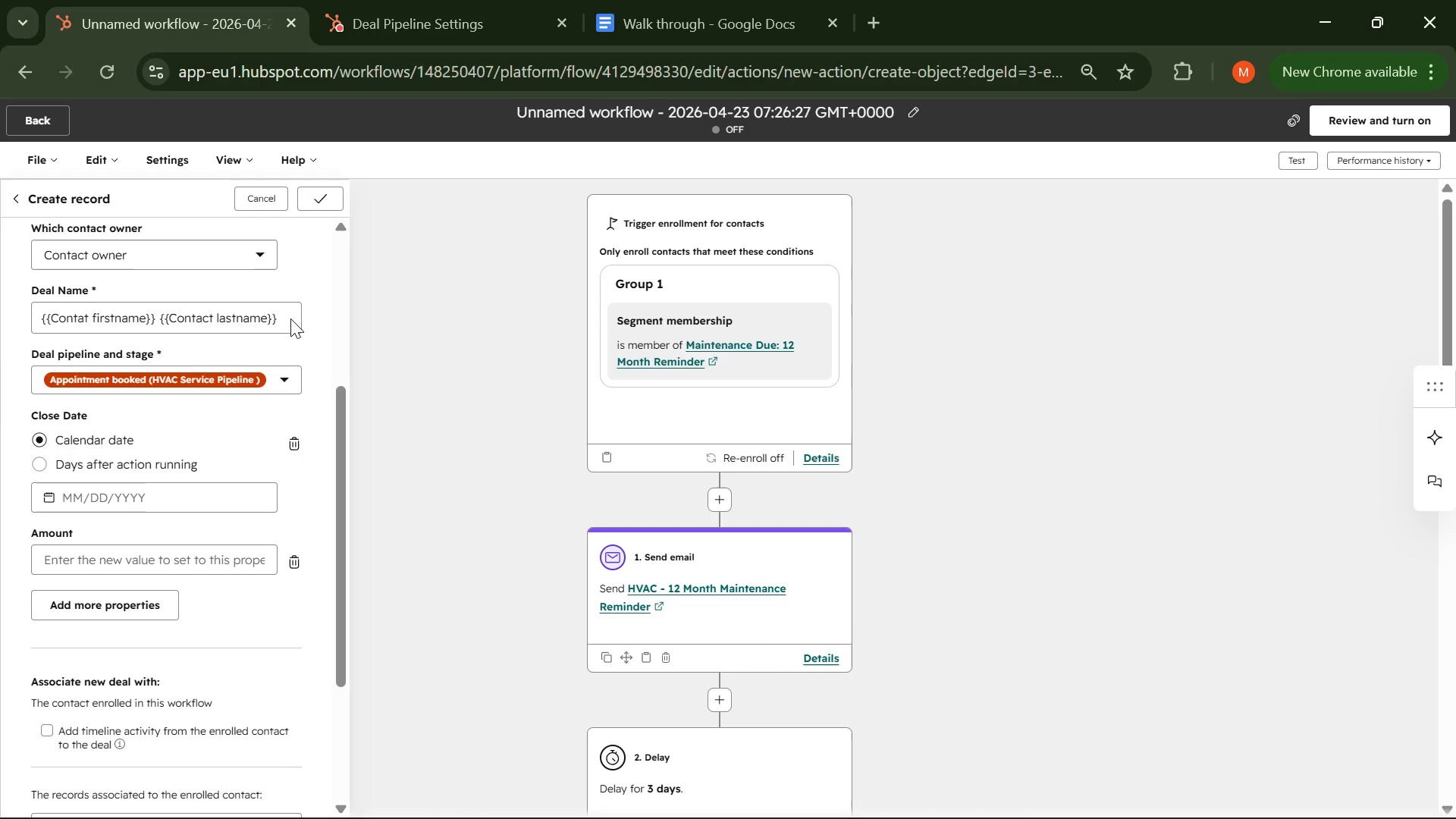 
scroll: coordinate [287, 331], scroll_direction: down, amount: 10.0
 